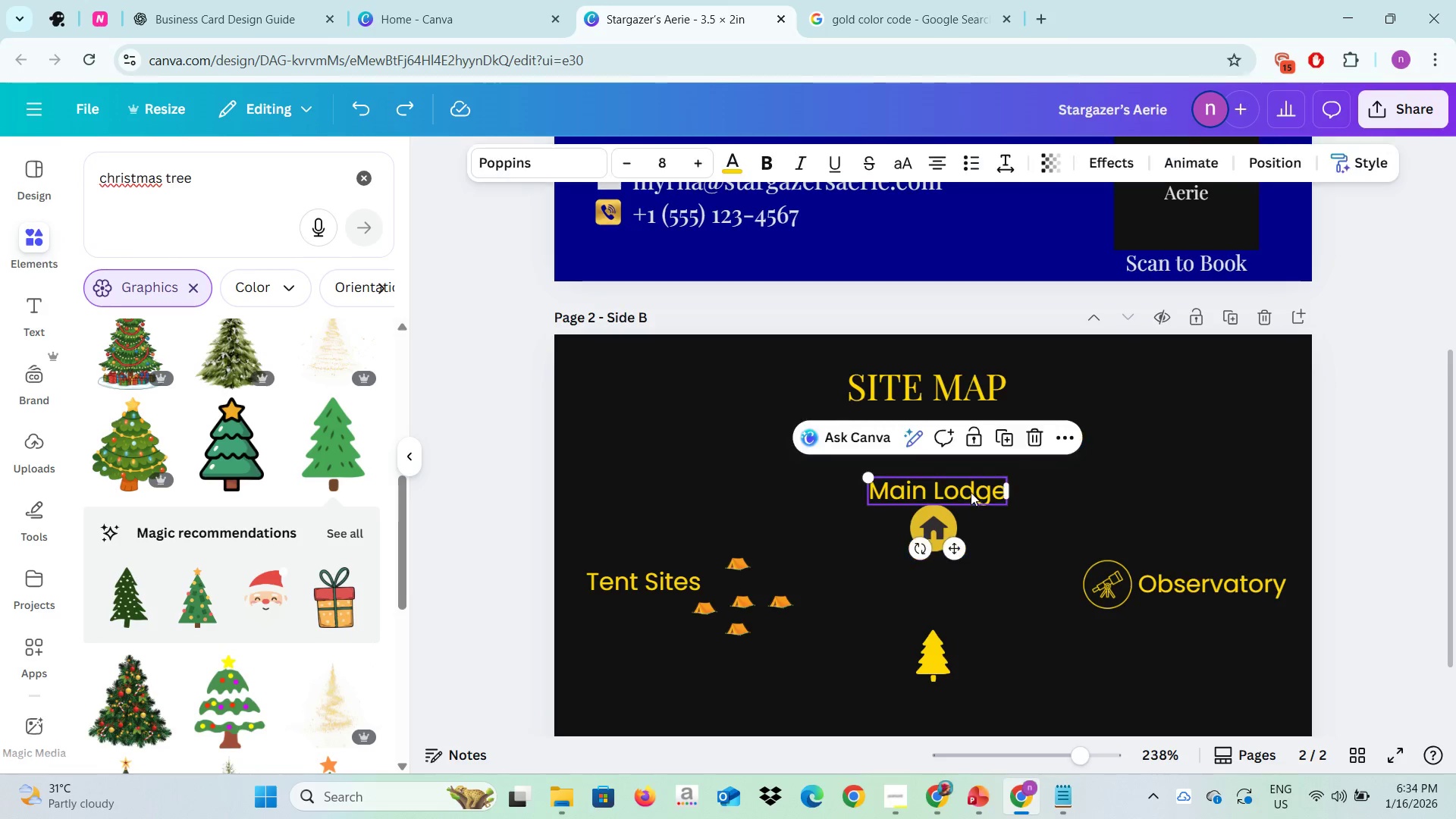 
left_click([971, 494])
 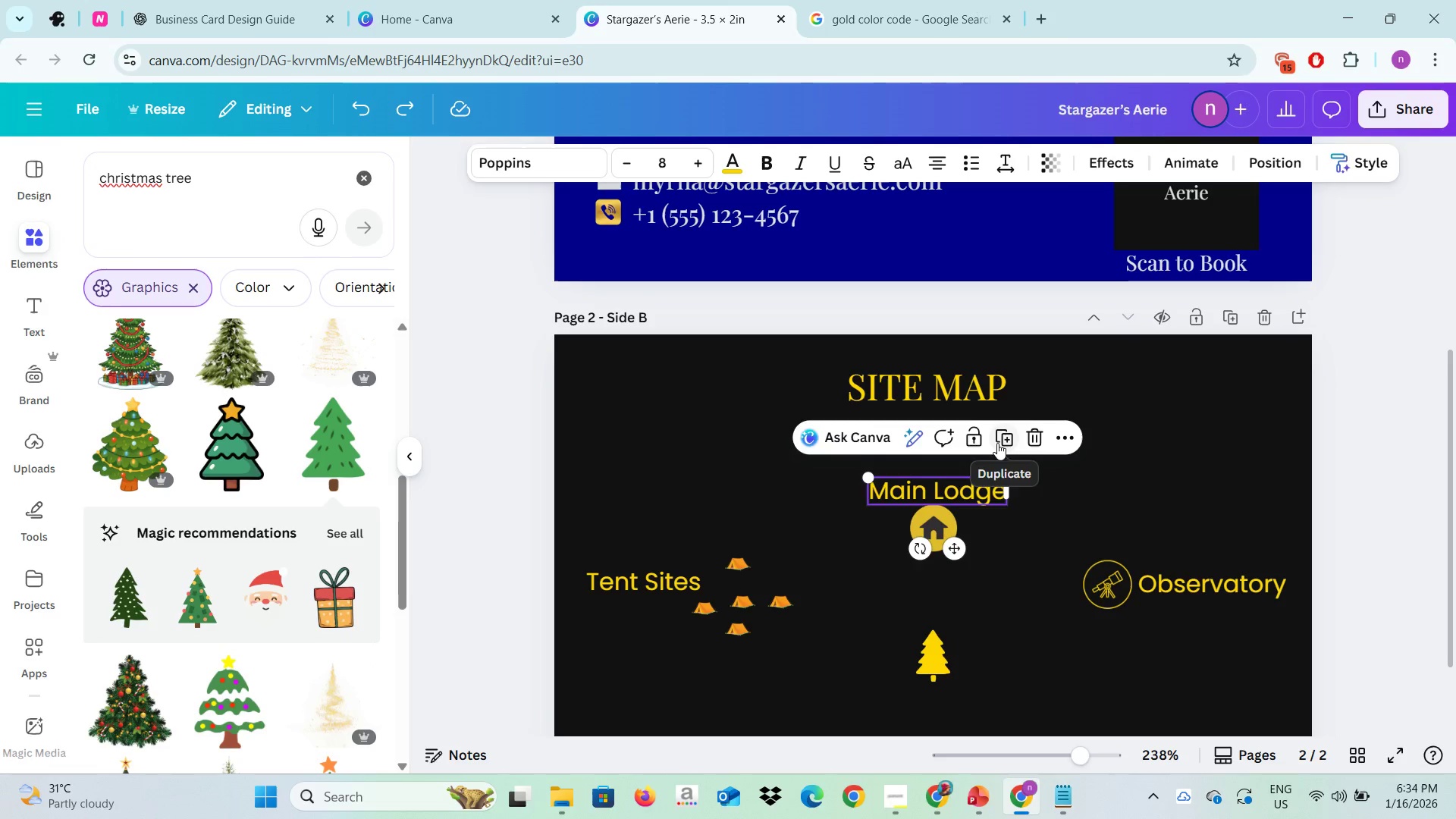 
left_click([997, 443])
 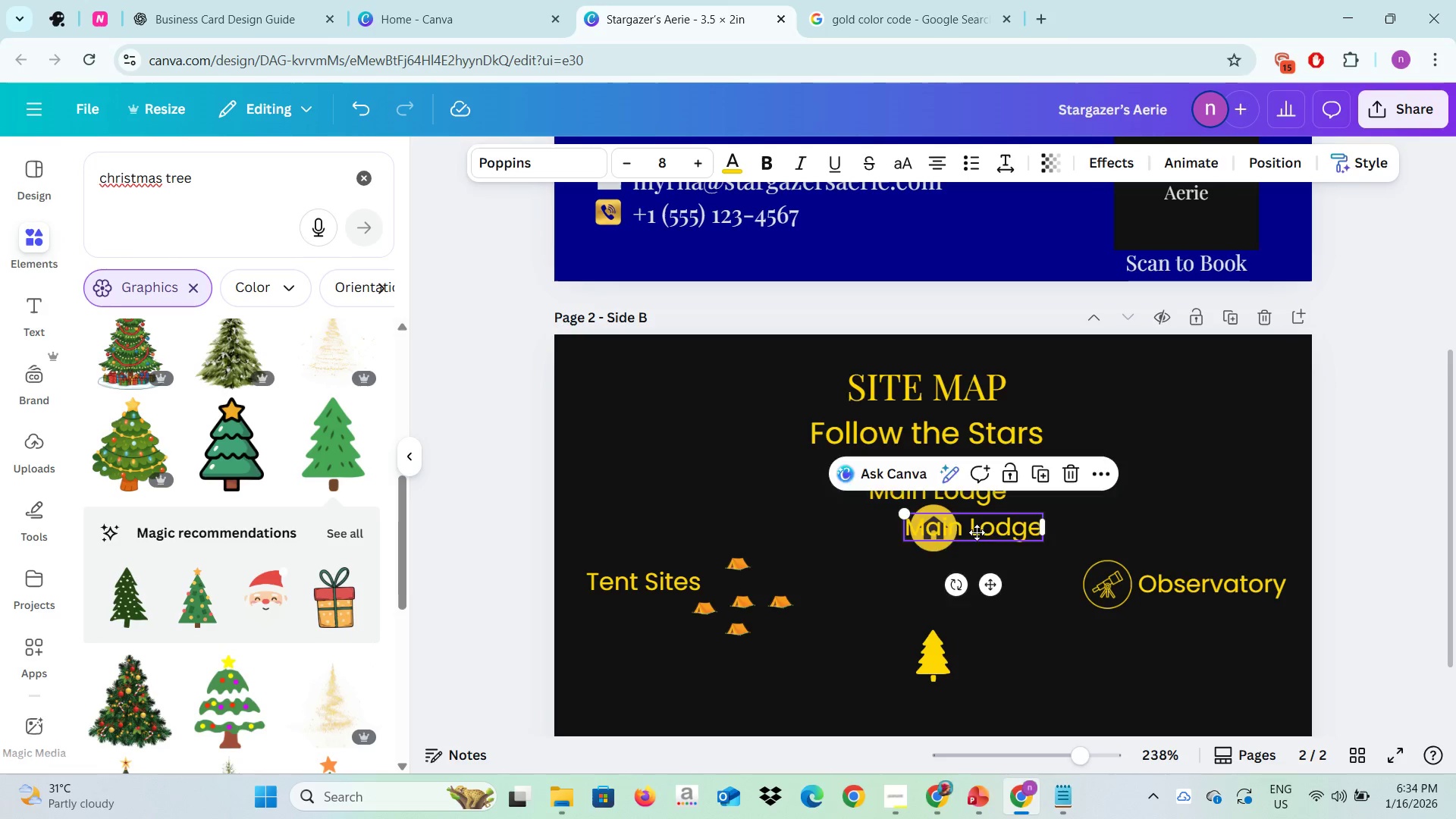 
left_click_drag(start_coordinate=[977, 526], to_coordinate=[937, 701])
 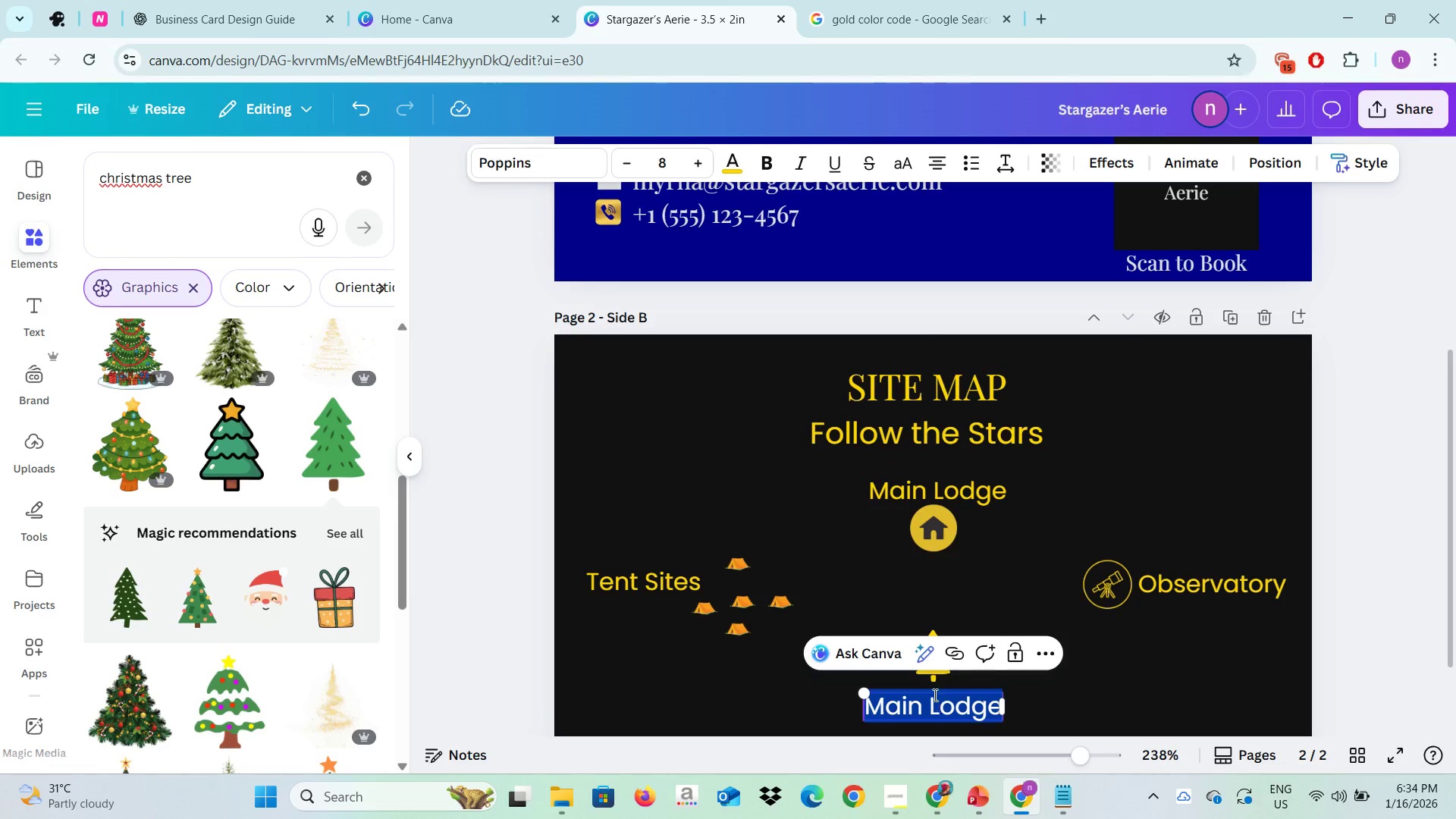 
left_click([937, 701])
 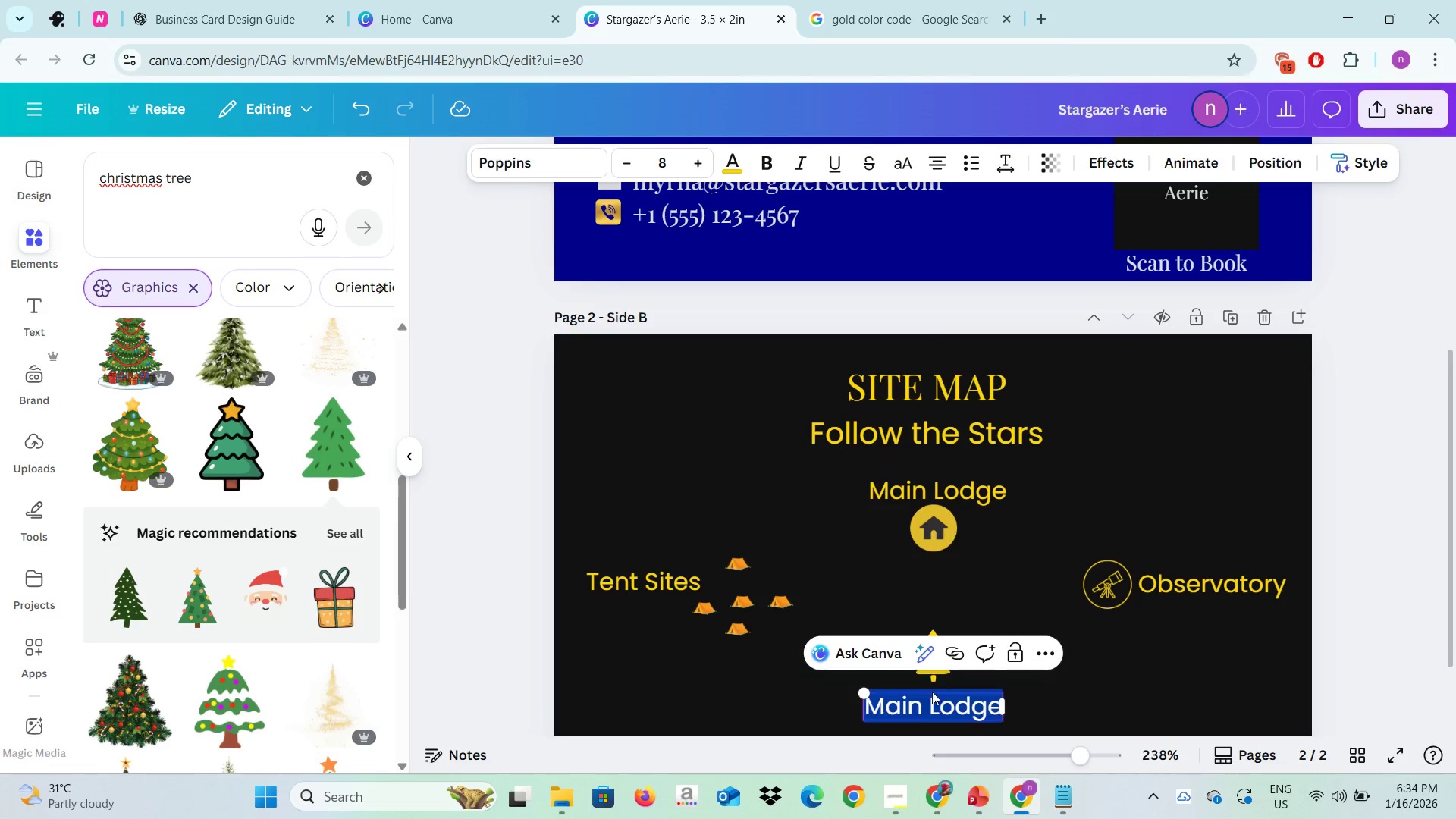 
type(Trailhead)
 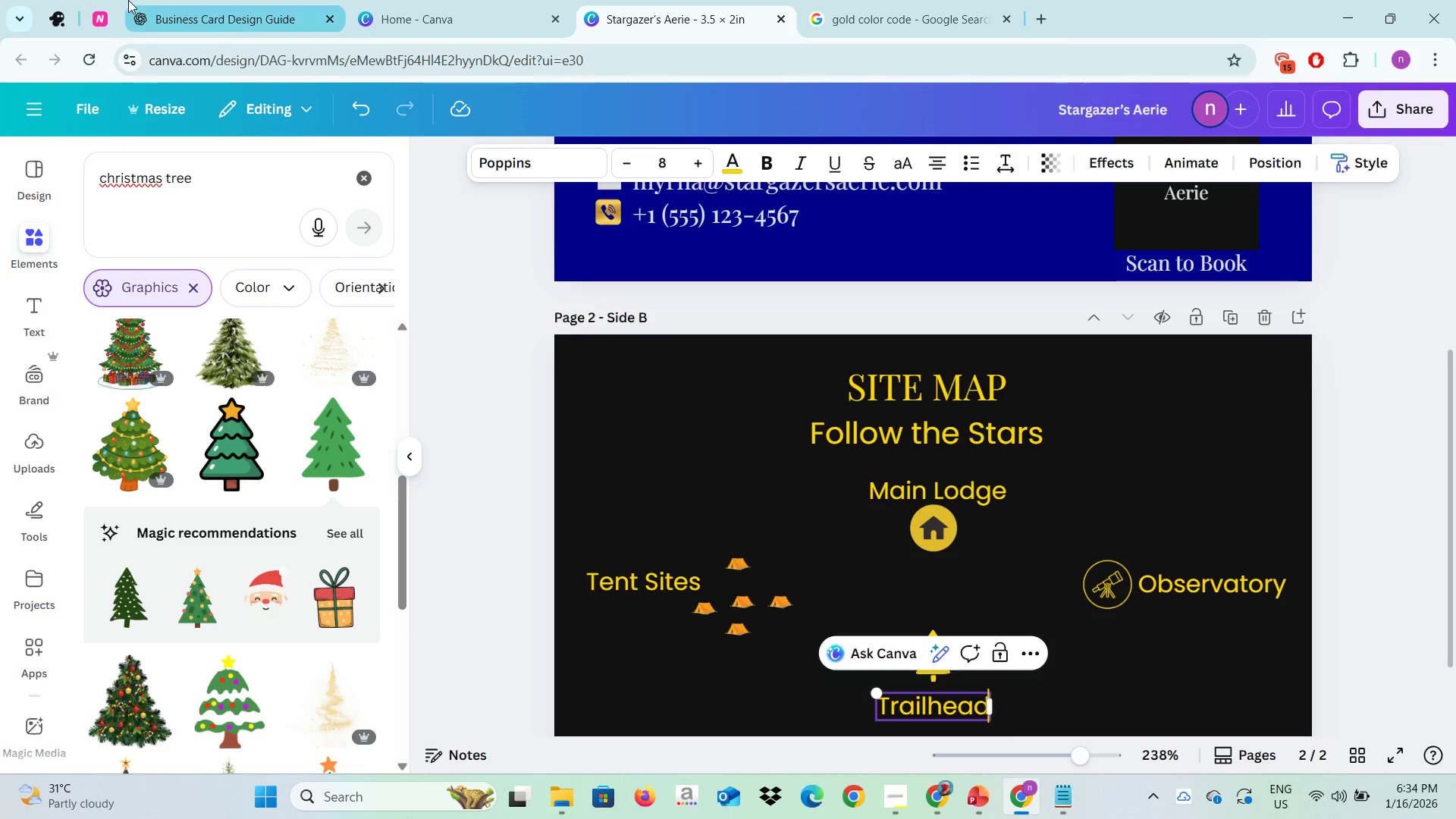 
left_click([128, 0])
 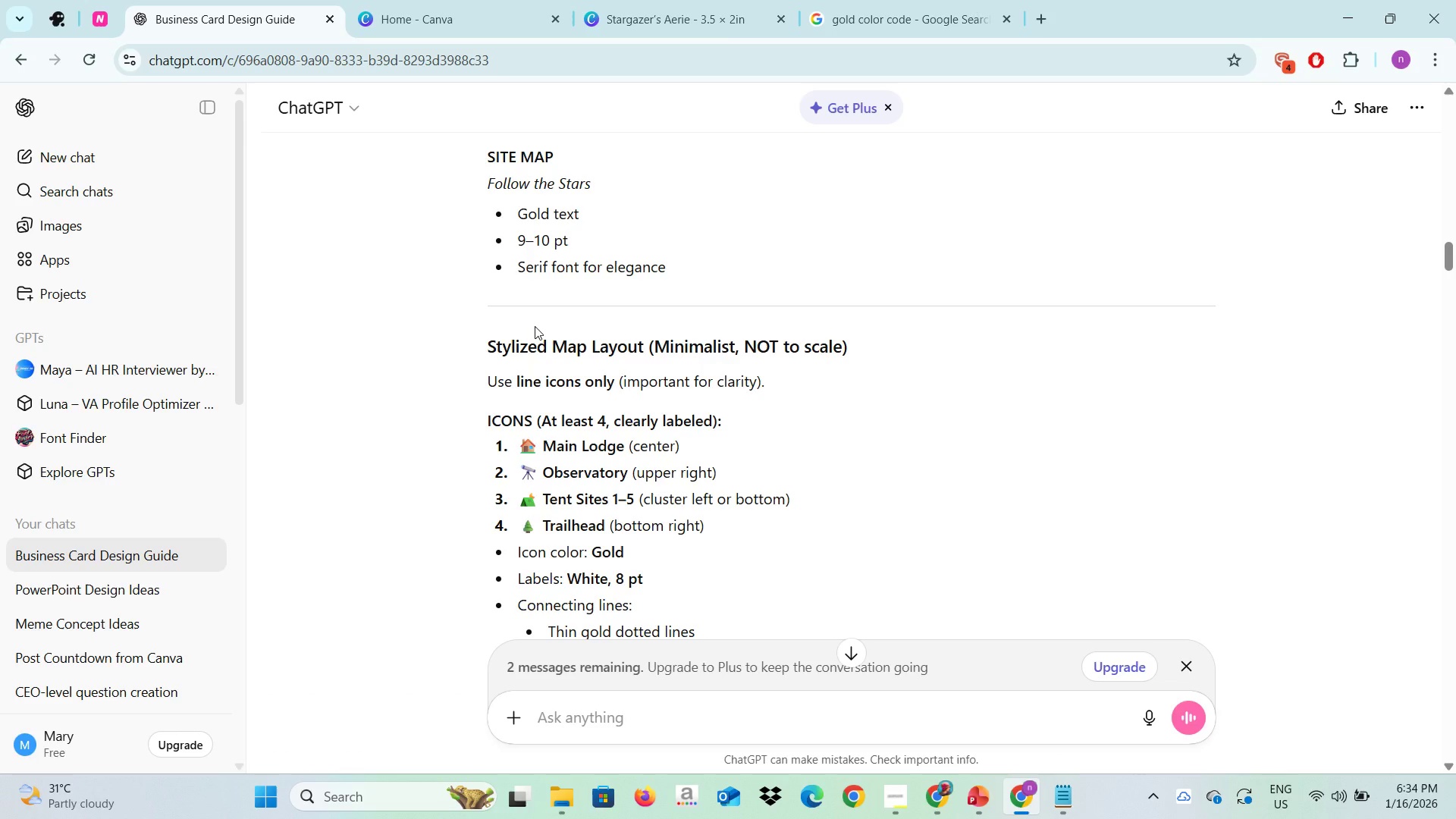 
wait(5.27)
 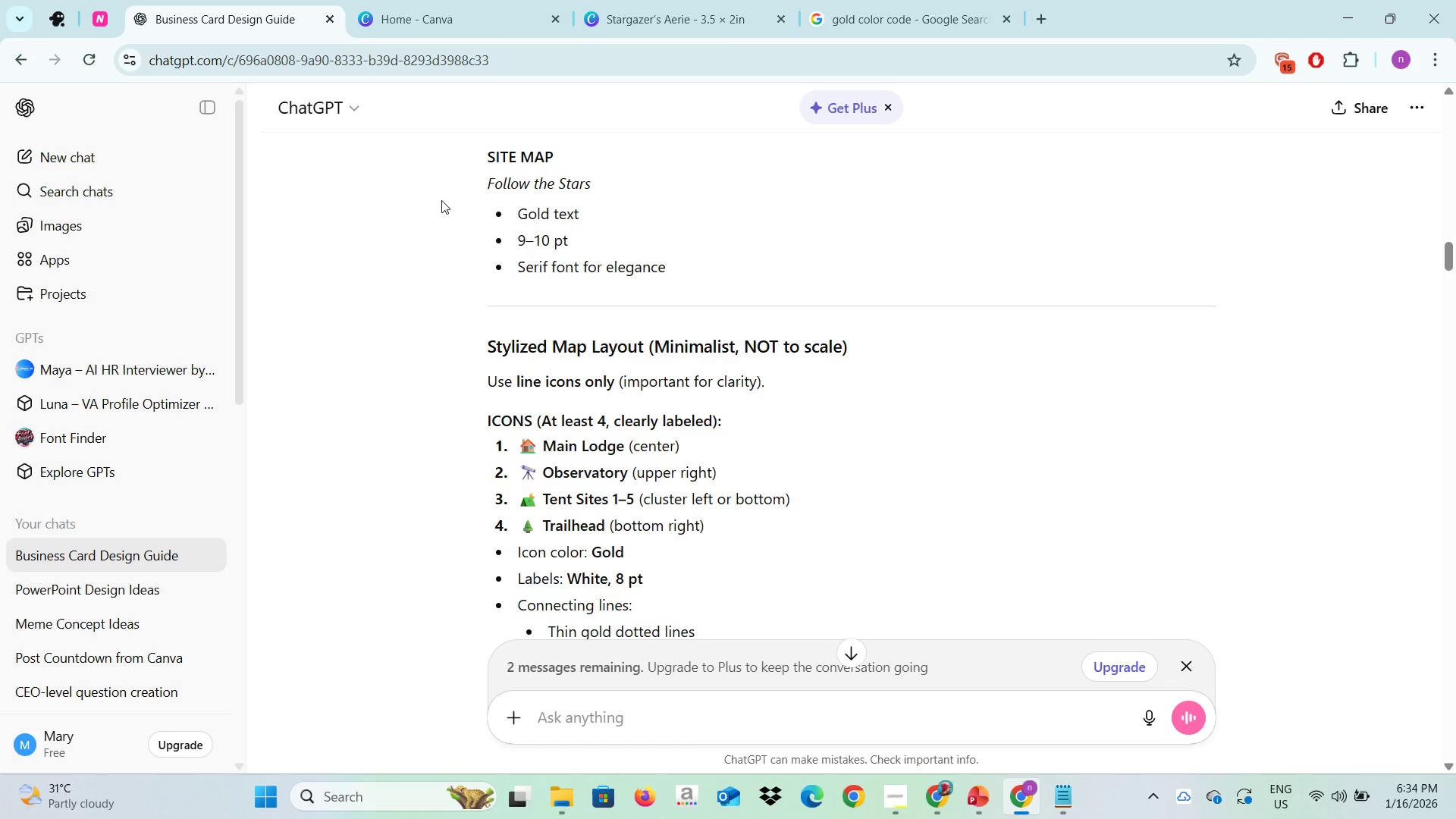 
left_click([660, 8])
 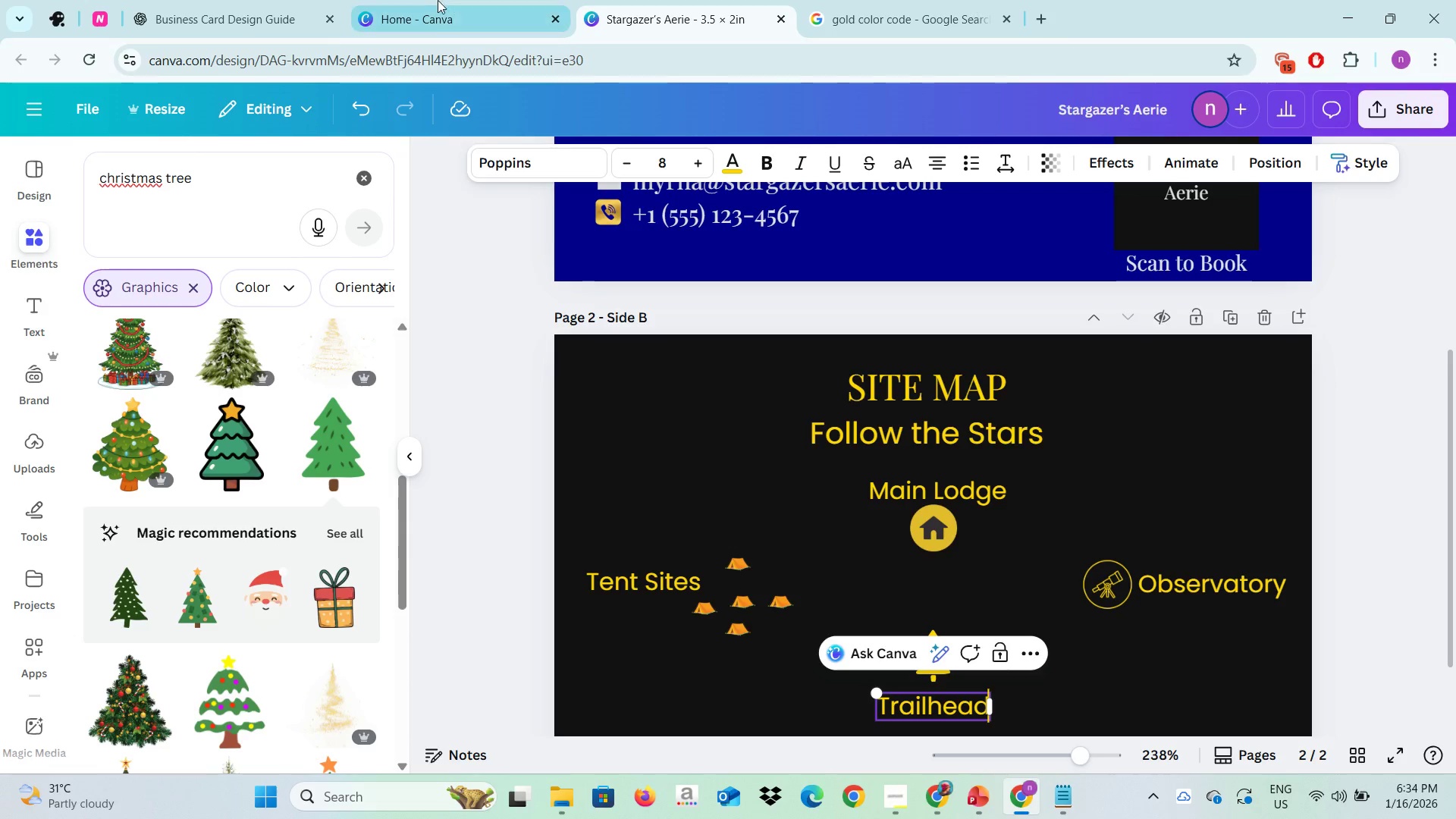 
left_click([140, 0])
 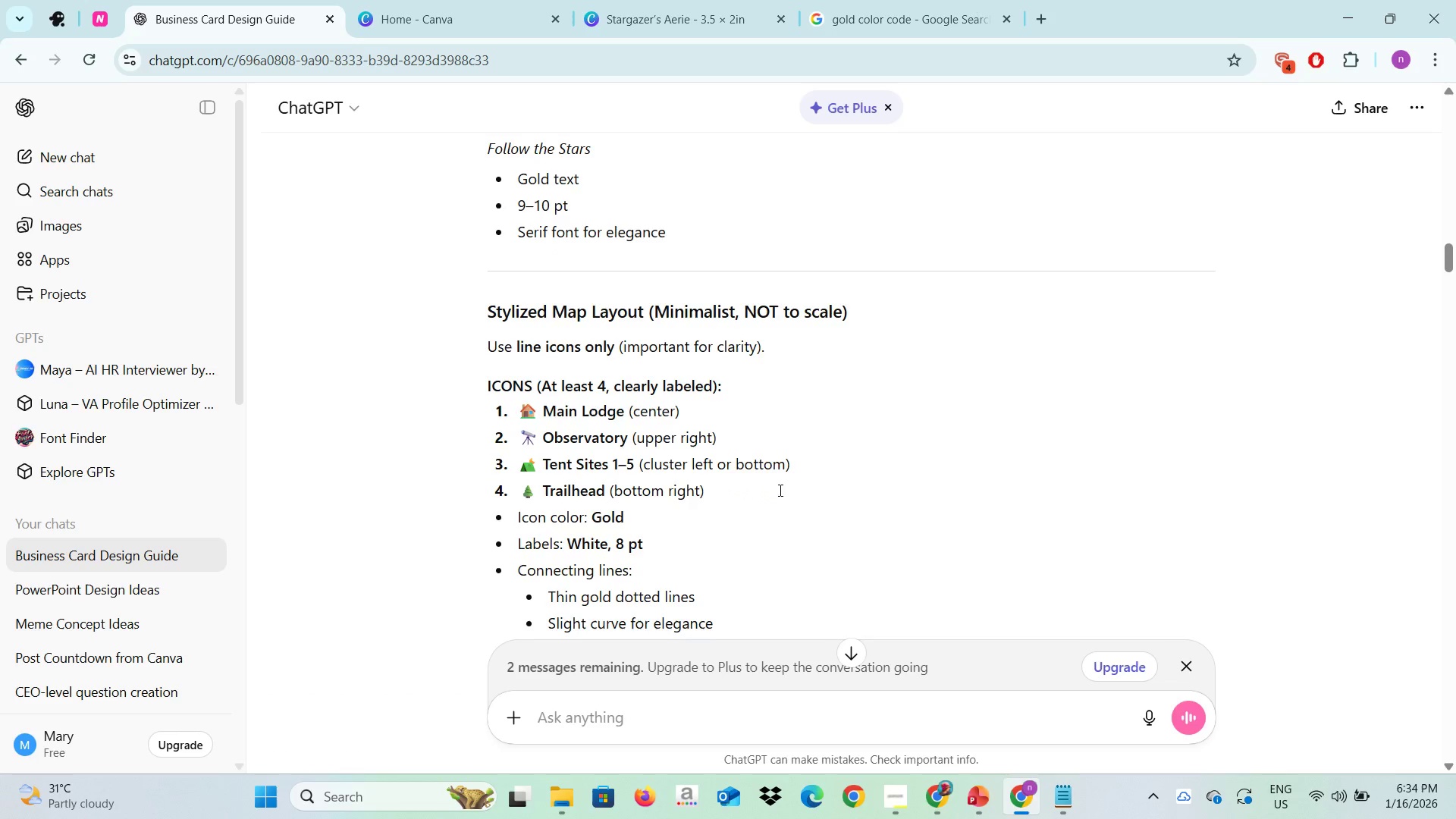 
scroll: coordinate [779, 490], scroll_direction: down, amount: 1.0
 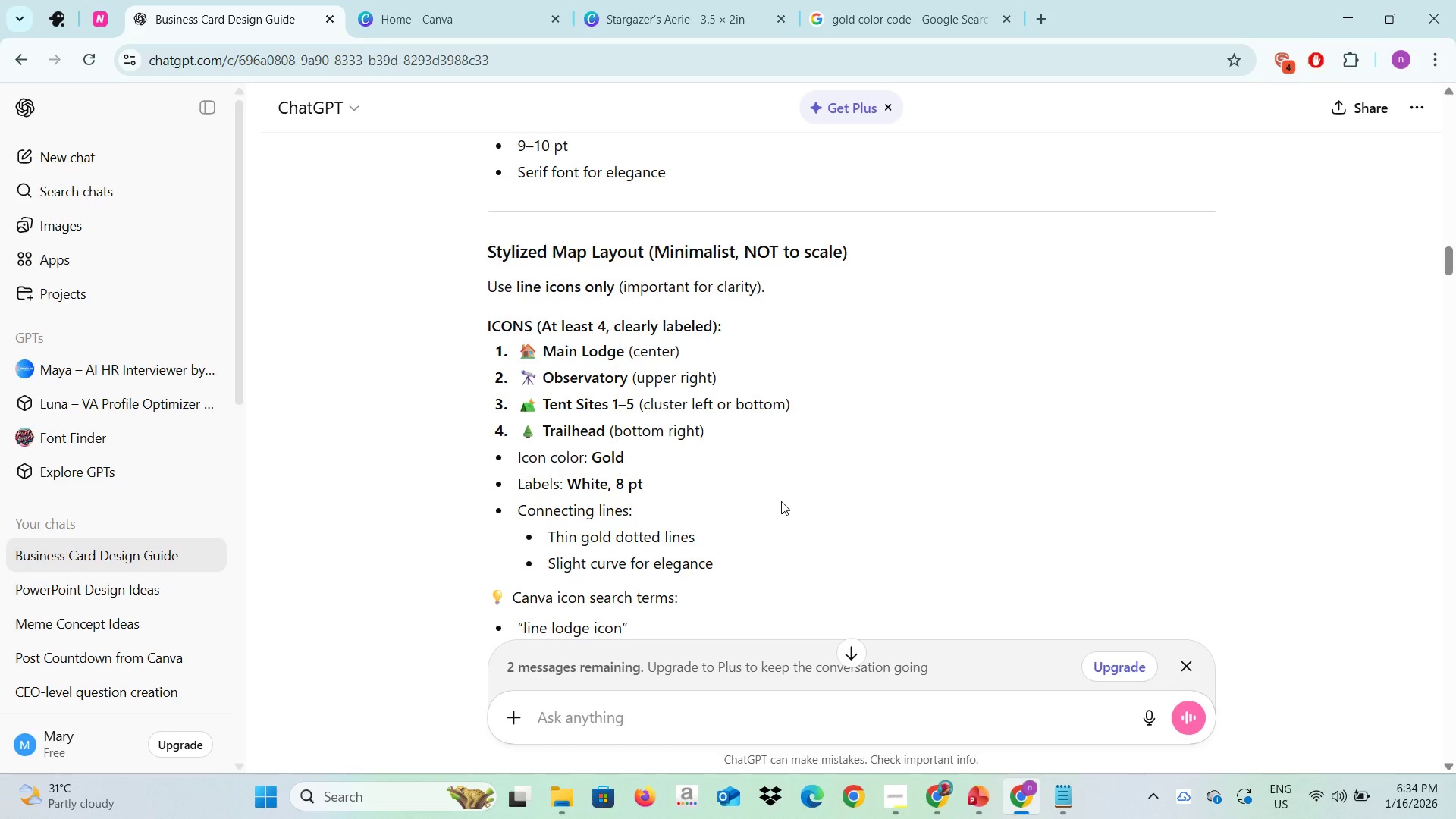 
wait(8.82)
 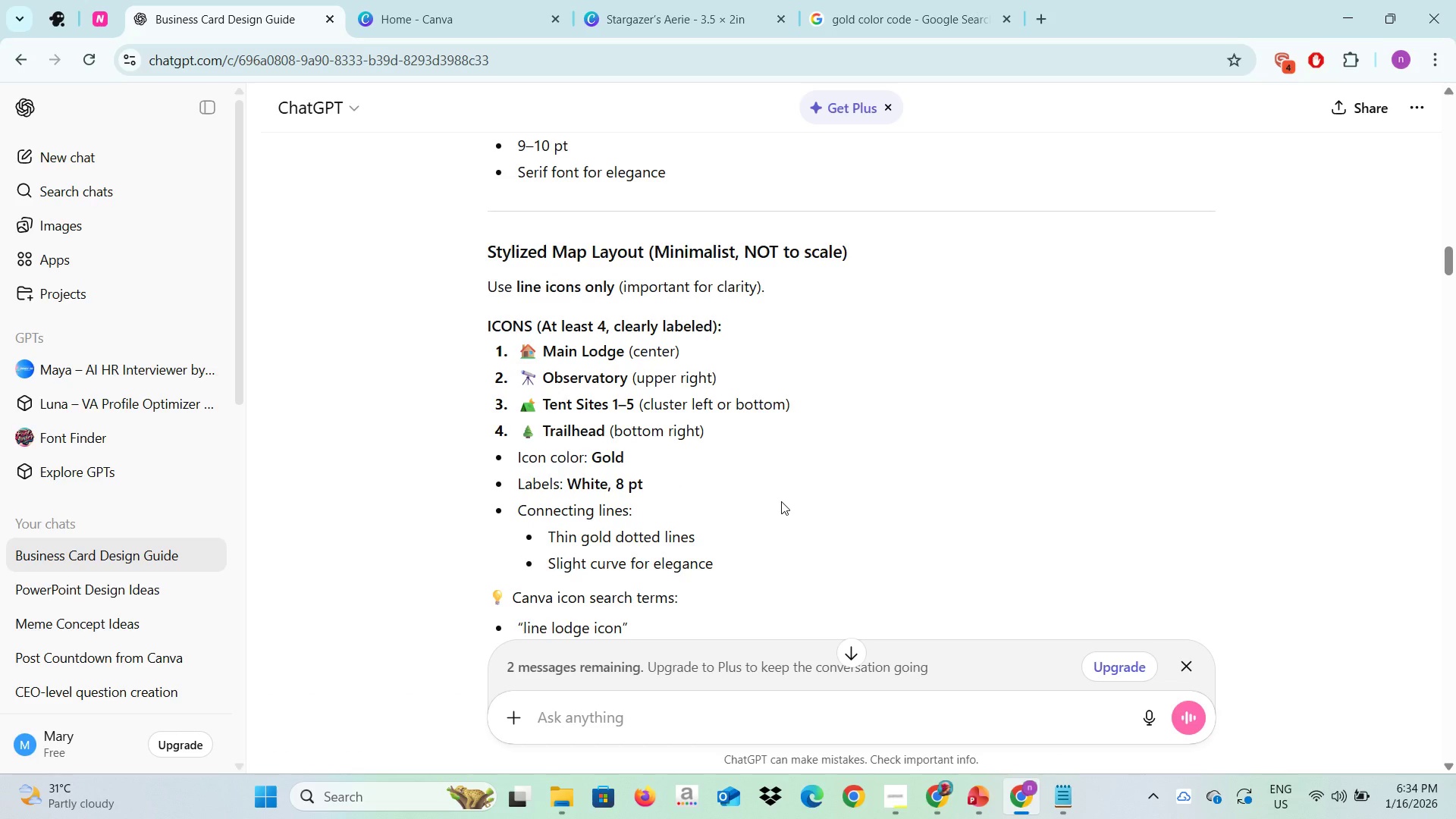 
scroll: coordinate [785, 489], scroll_direction: down, amount: 1.0
 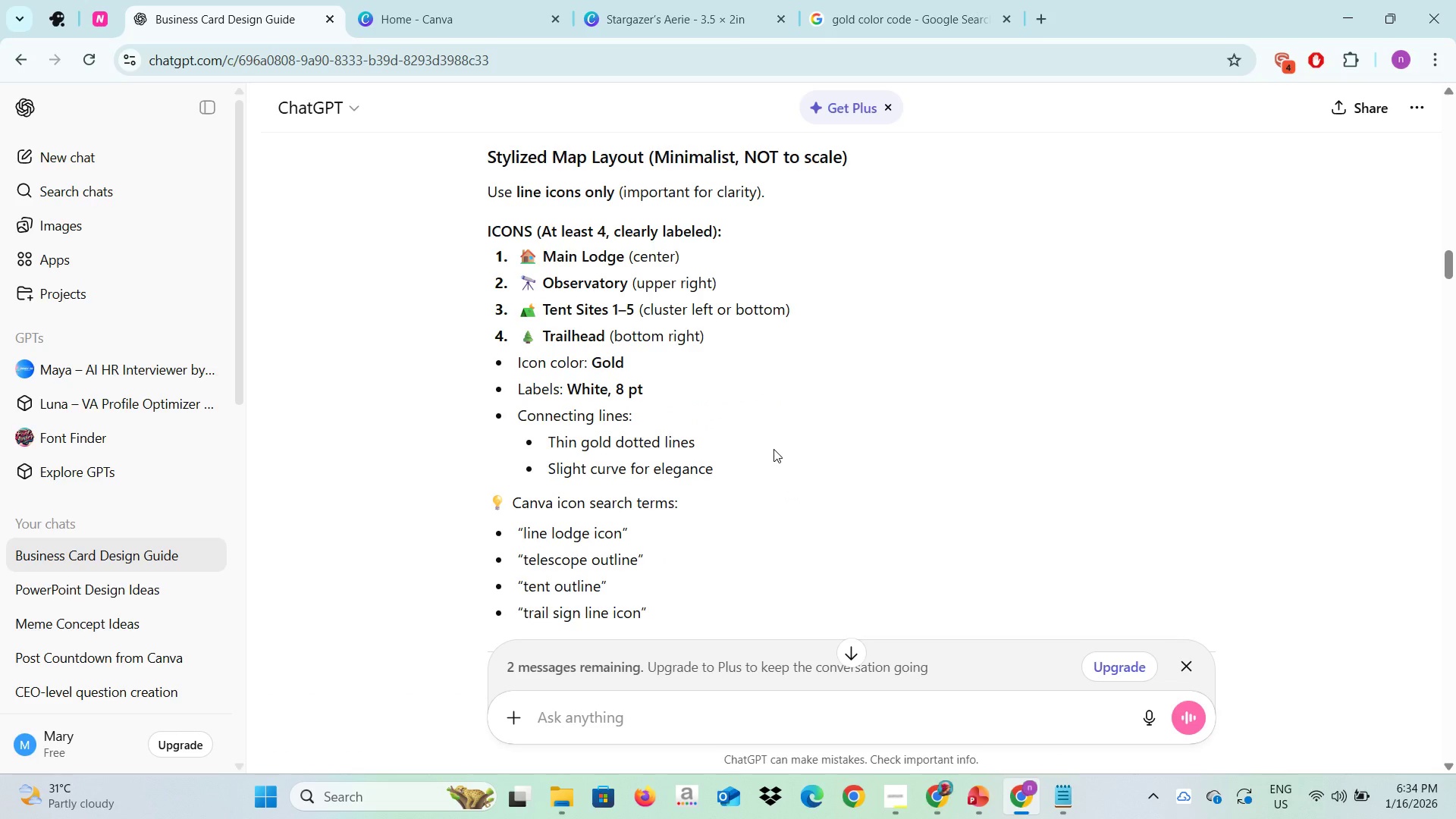 
scroll: coordinate [774, 449], scroll_direction: up, amount: 1.0
 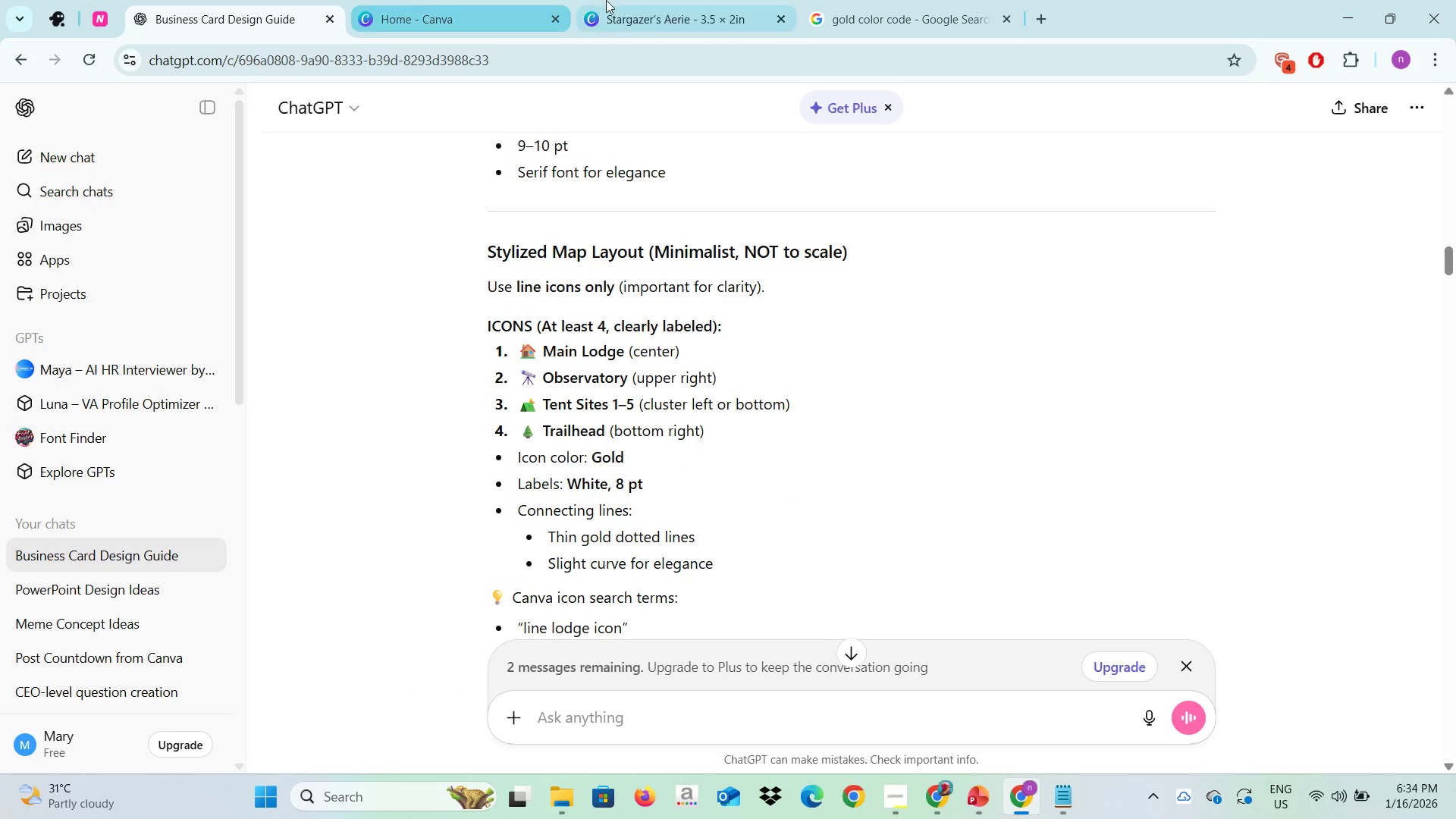 
left_click([620, 0])
 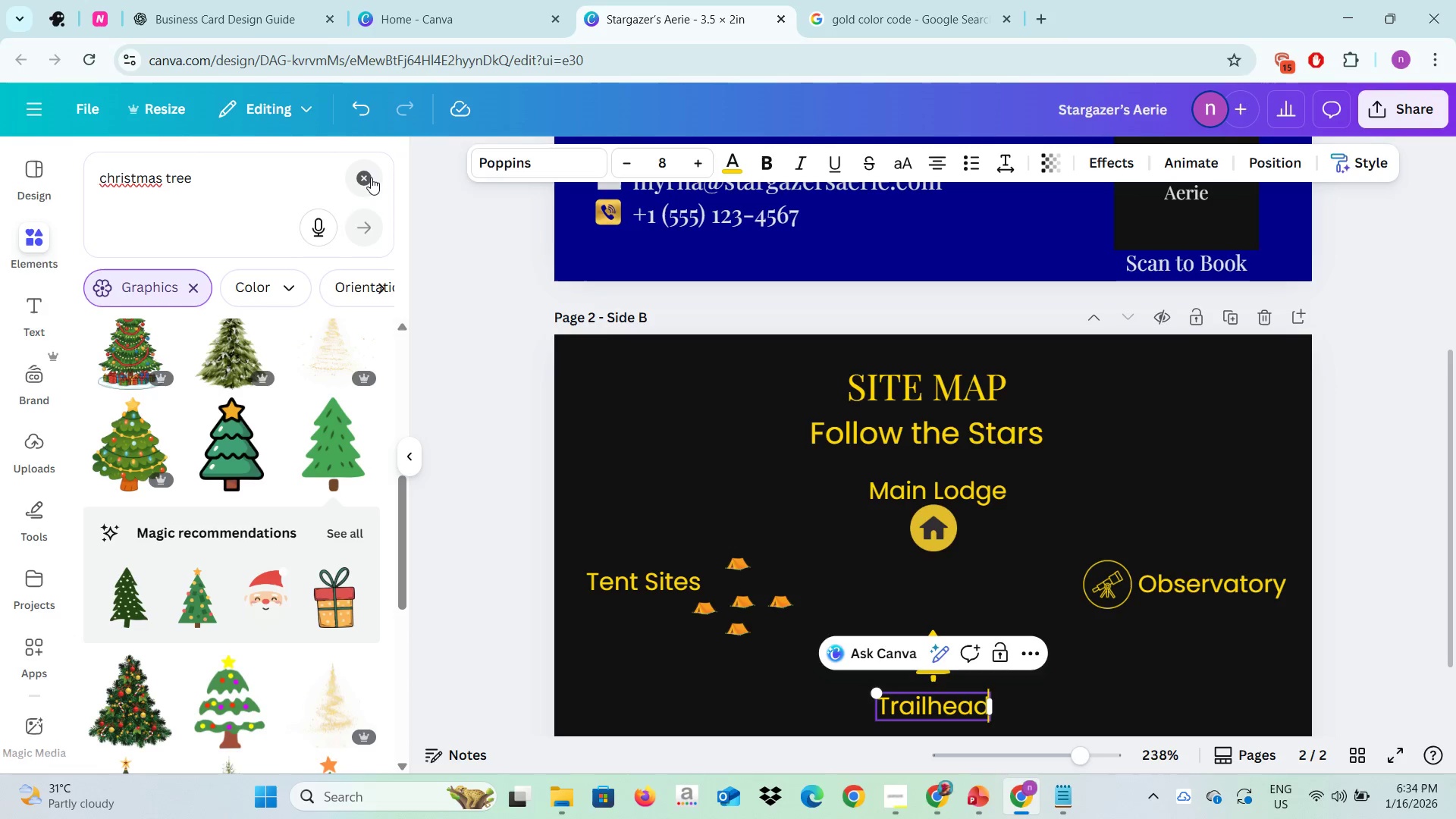 
left_click([371, 177])
 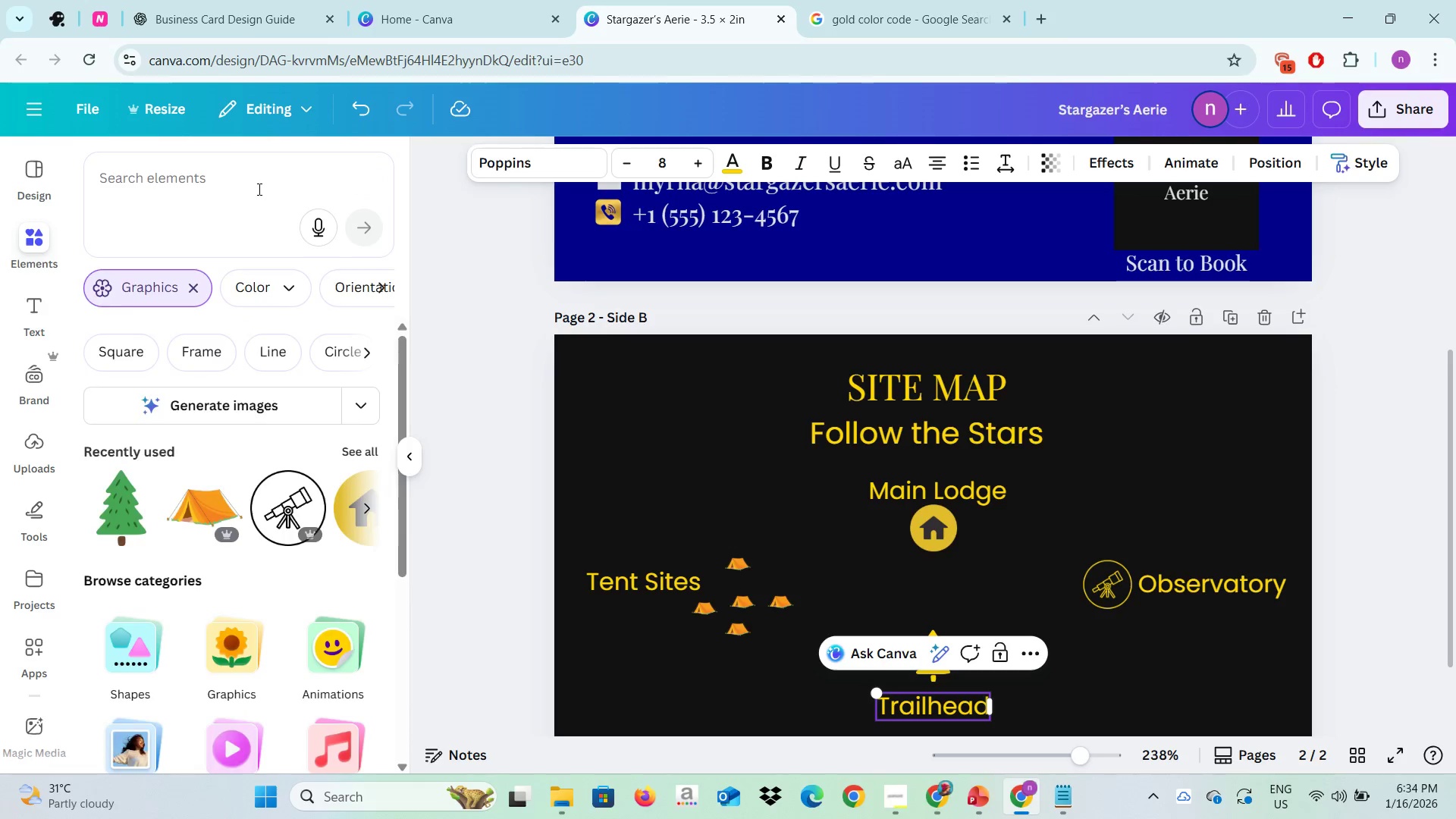 
left_click([258, 189])
 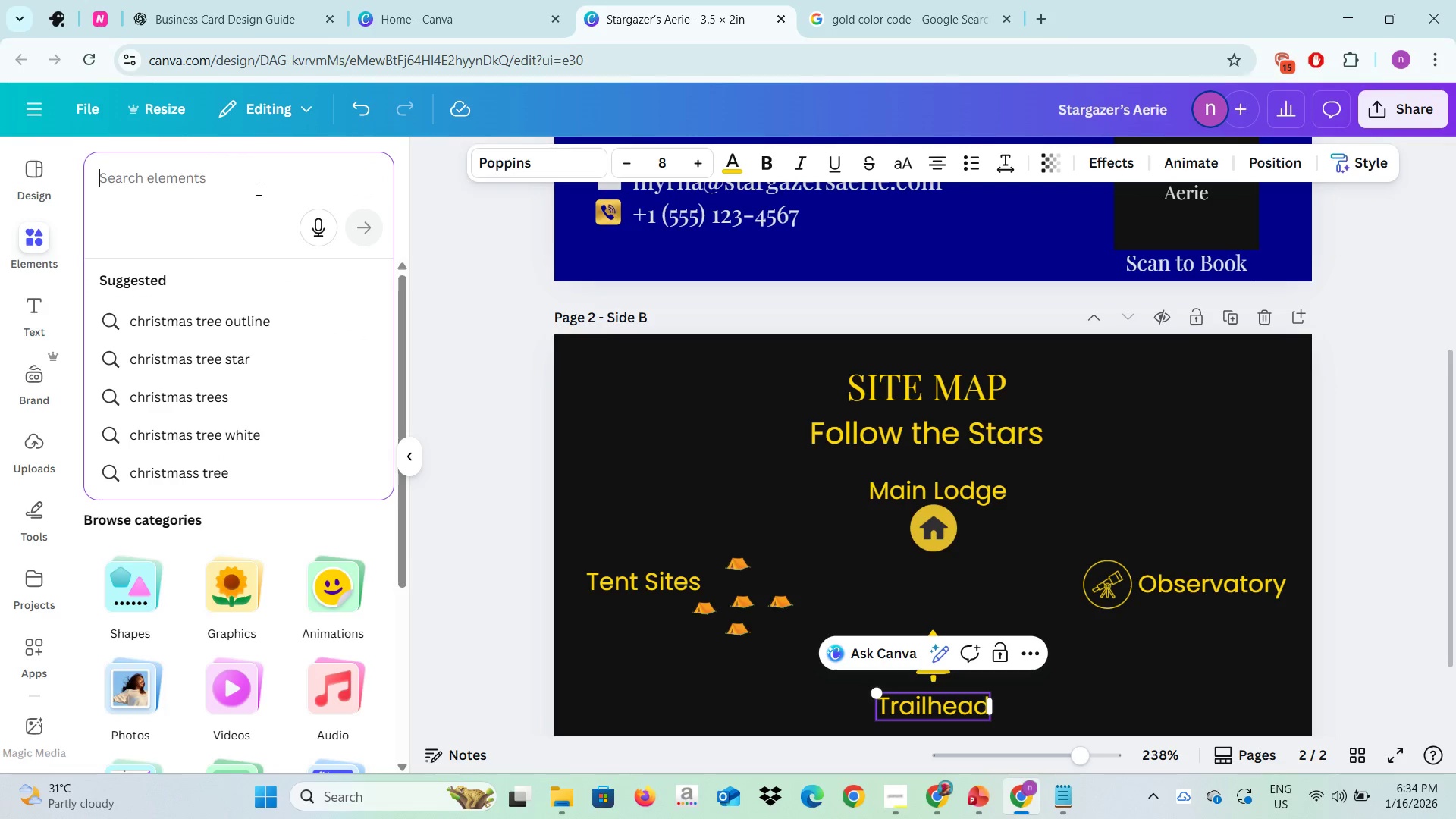 
type(Connected lines)
 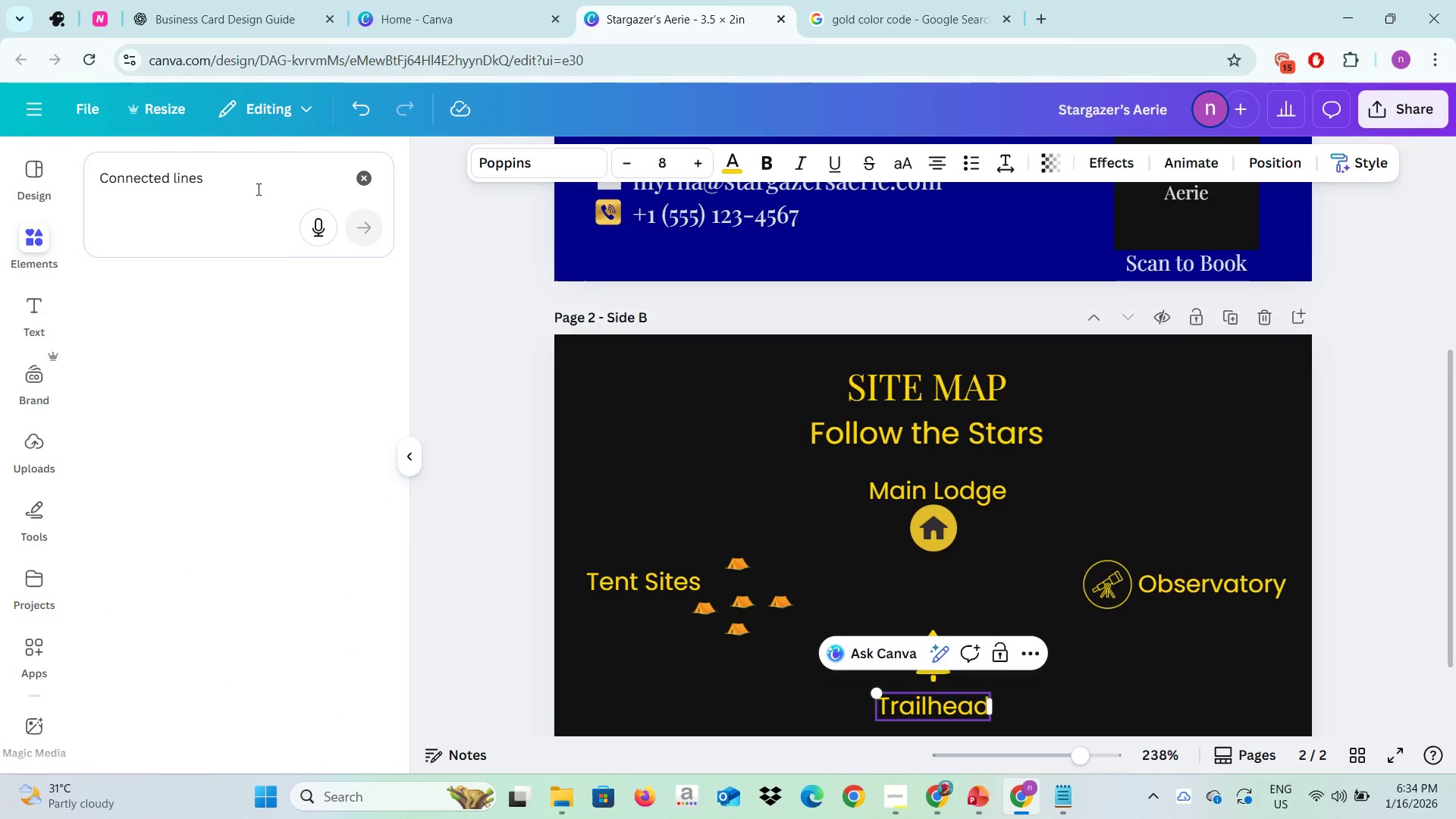 
key(Enter)
 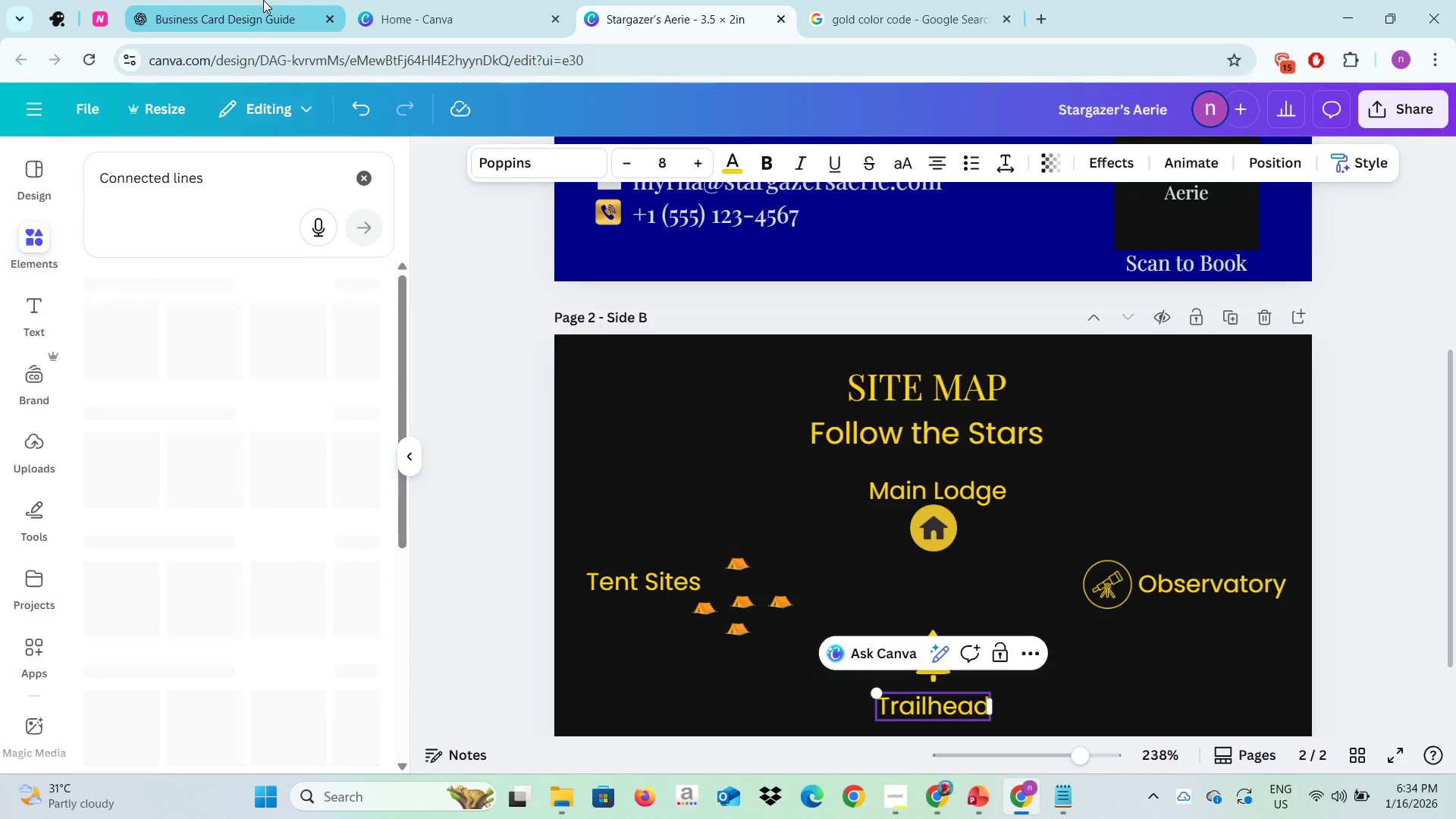 
left_click([263, 0])
 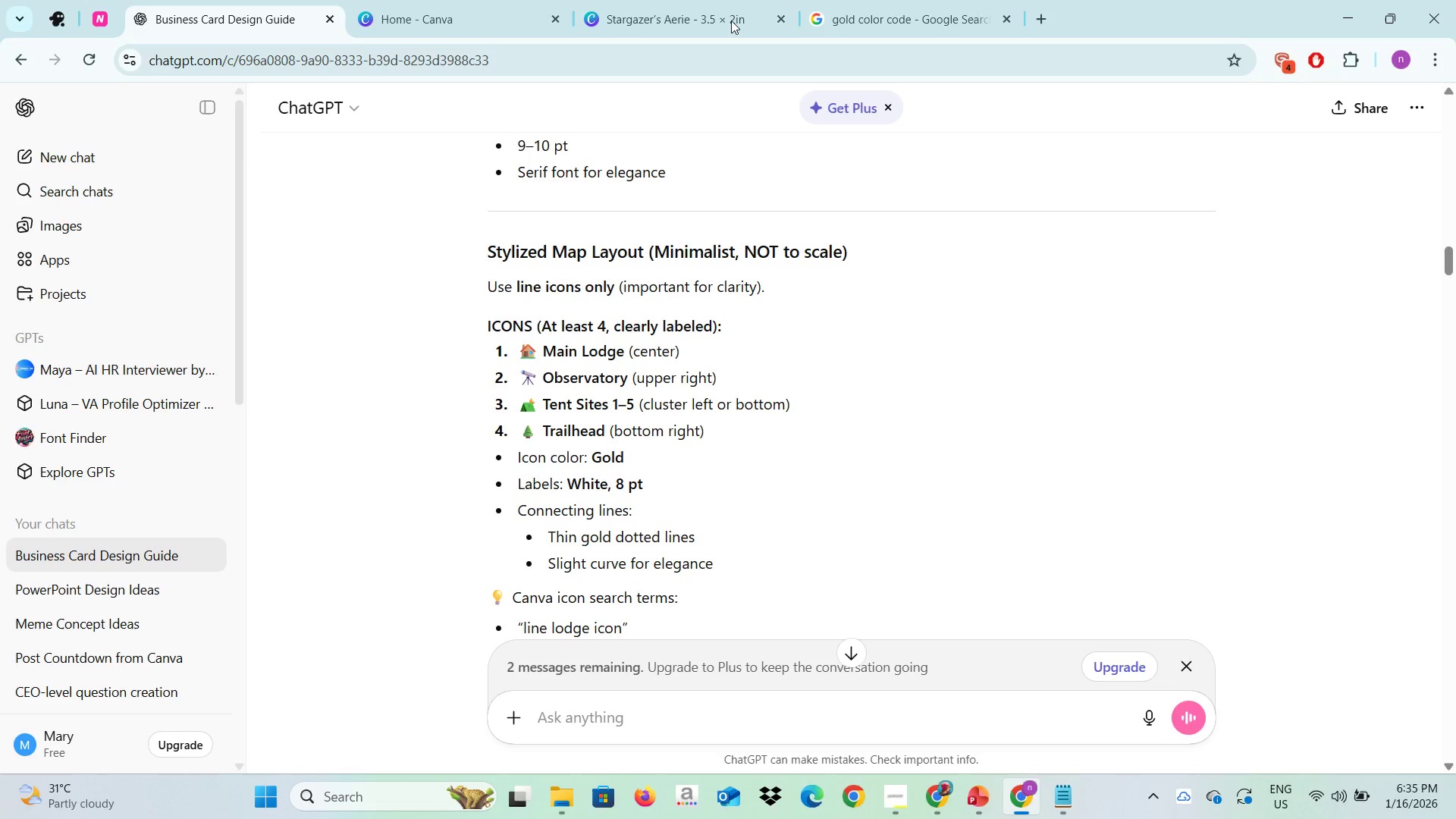 
left_click([718, 0])
 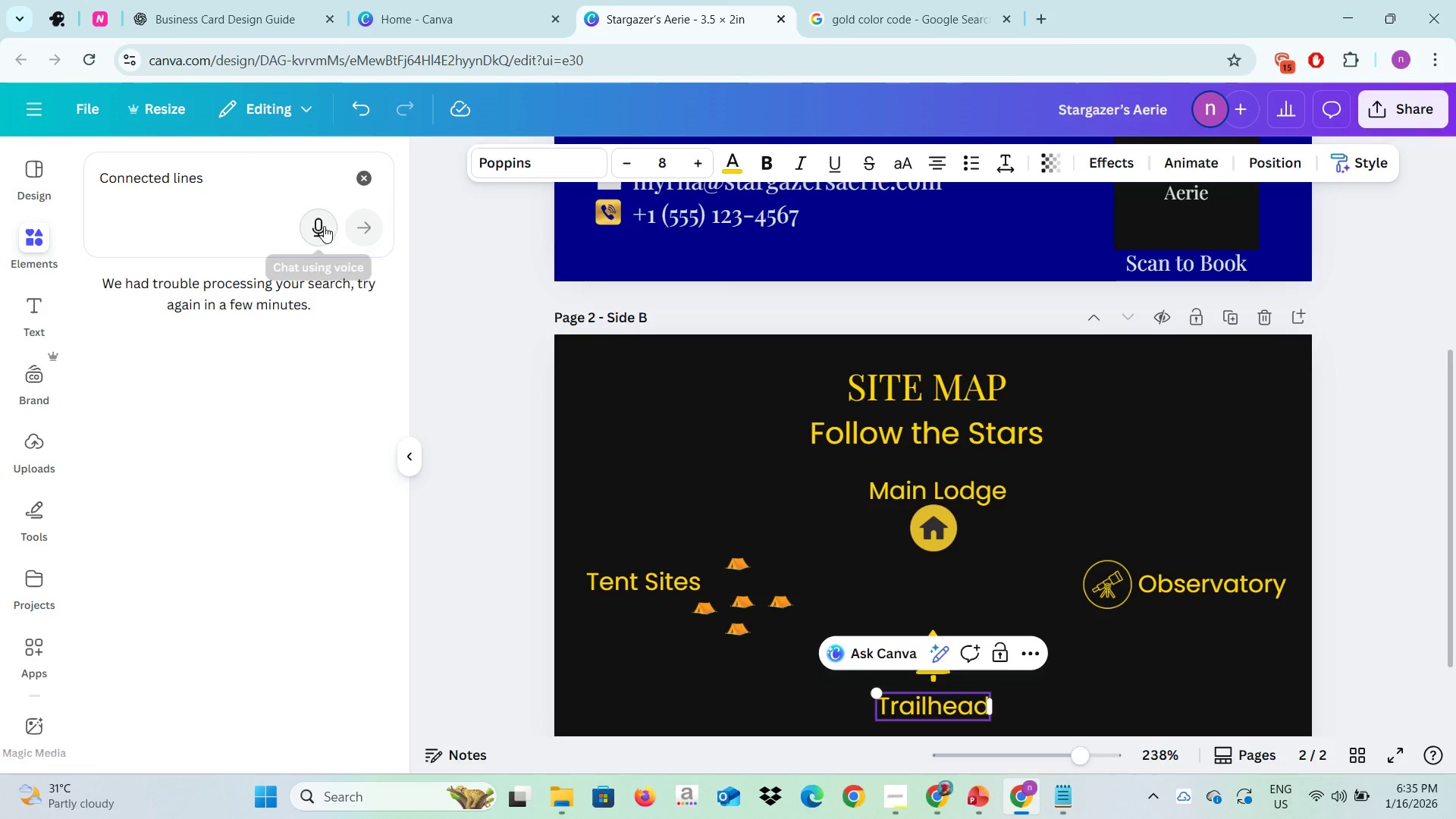 
left_click([253, 187])
 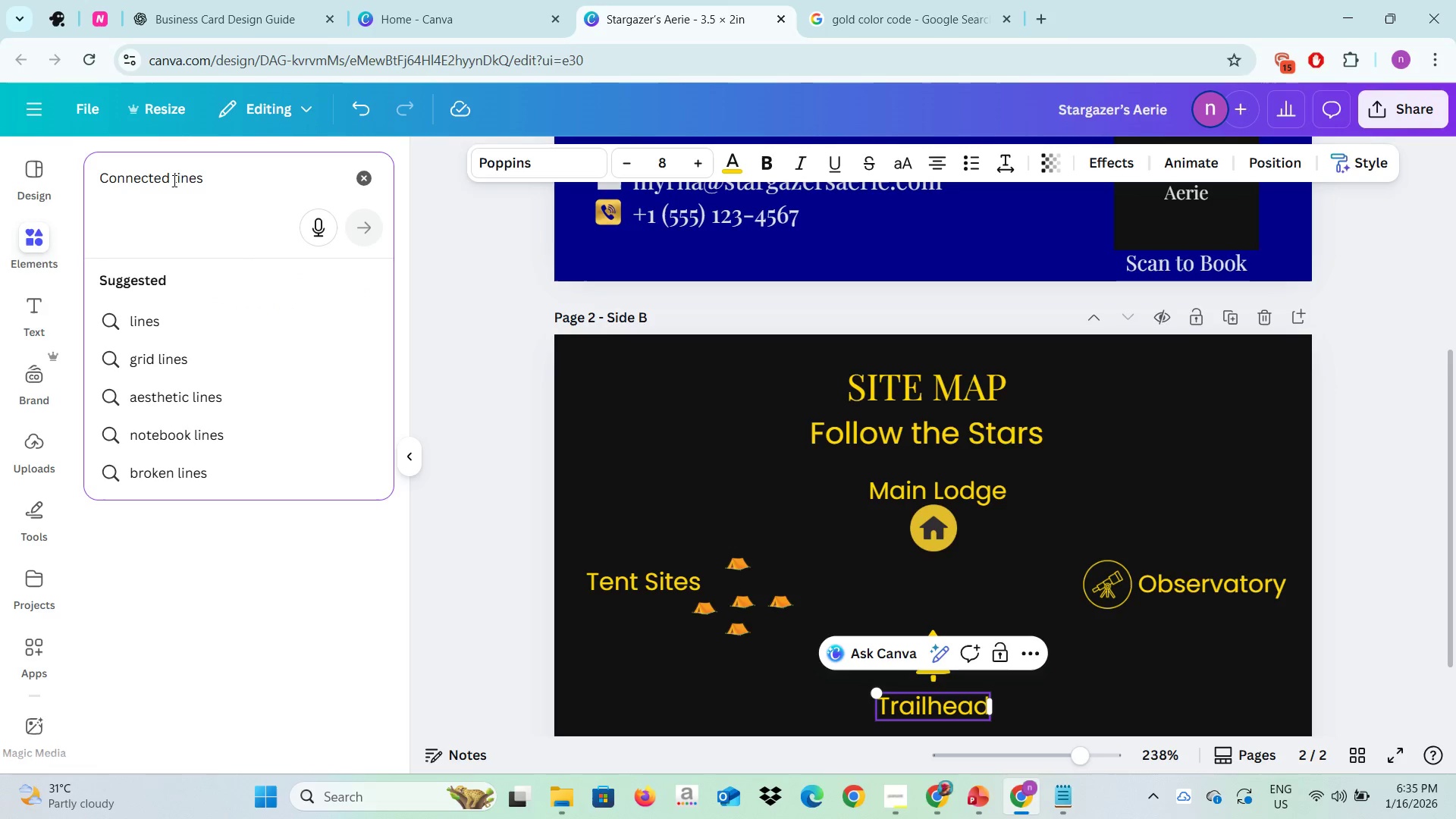 
left_click_drag(start_coordinate=[172, 179], to_coordinate=[59, 174])
 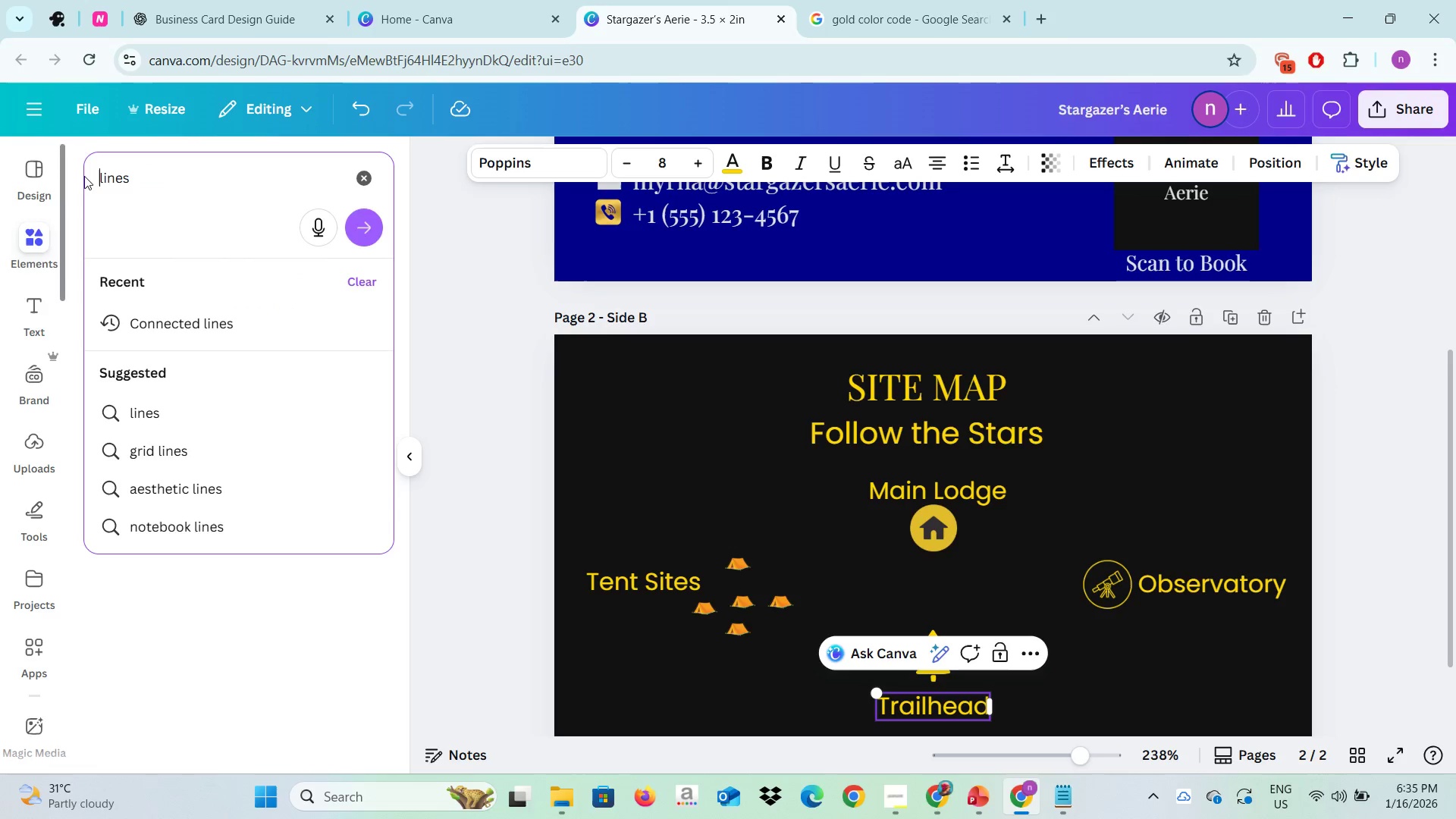 
key(Backspace)
 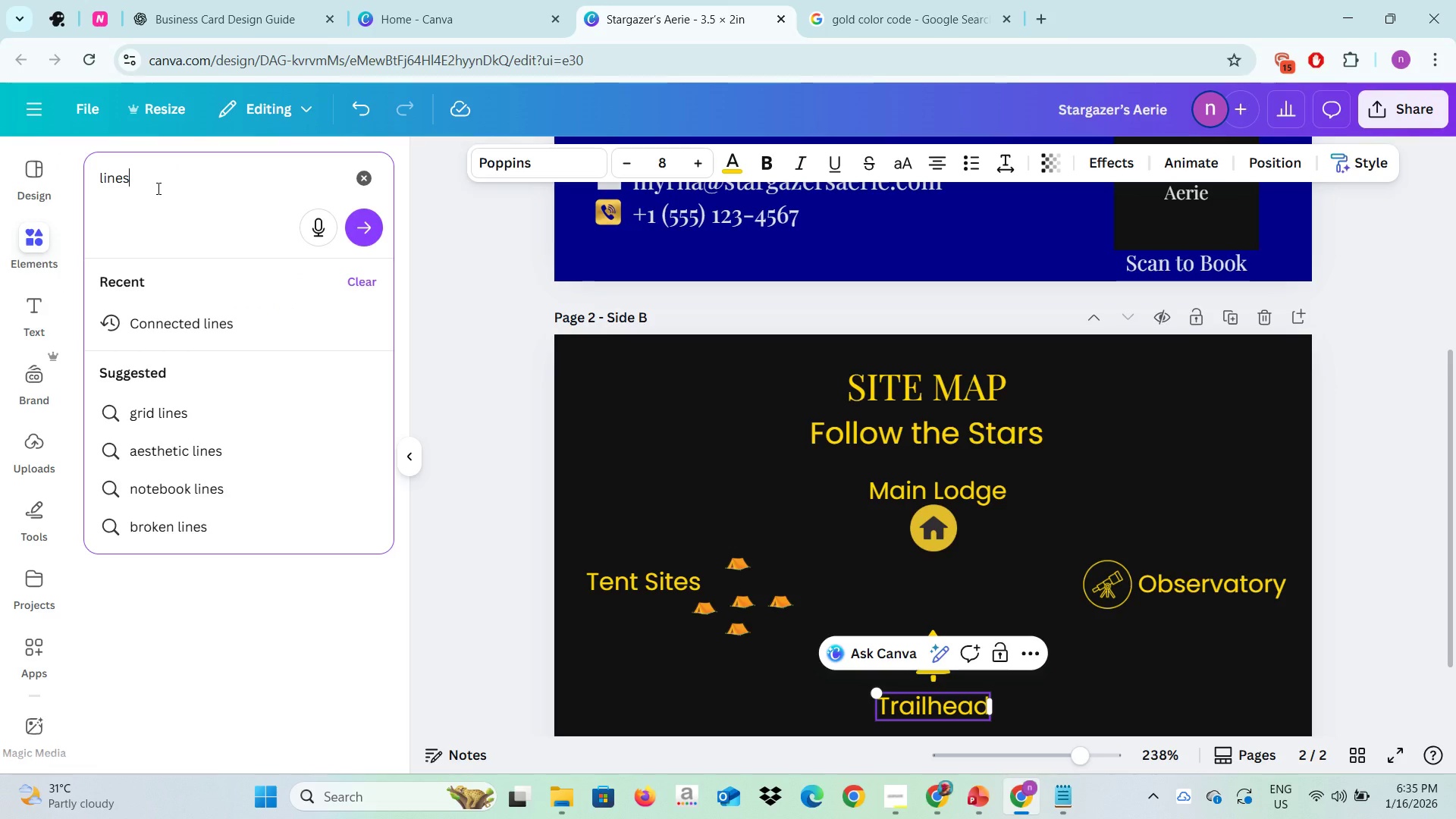 
left_click([157, 188])
 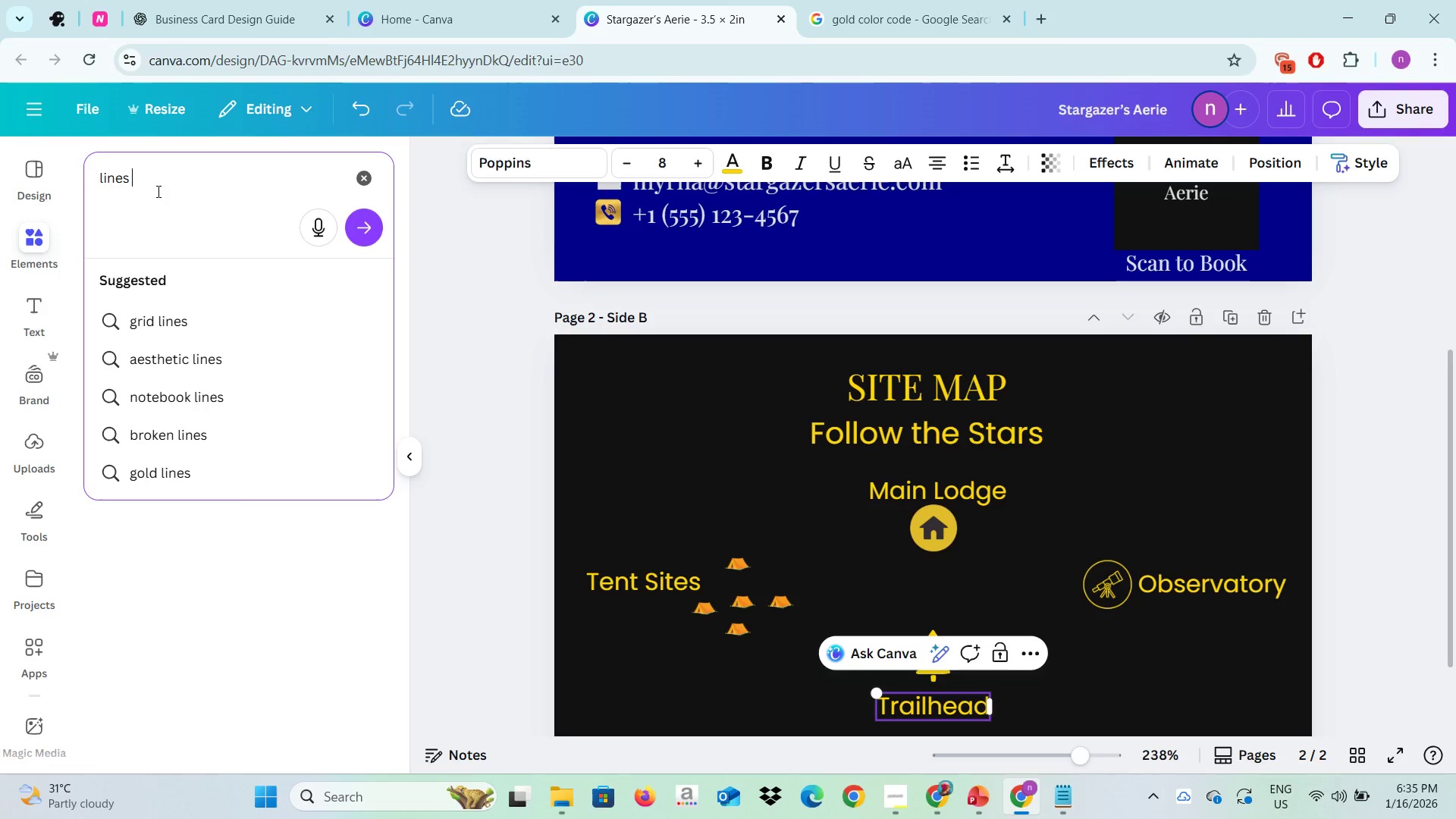 
type( connecto)
key(Backspace)
type(ed)
 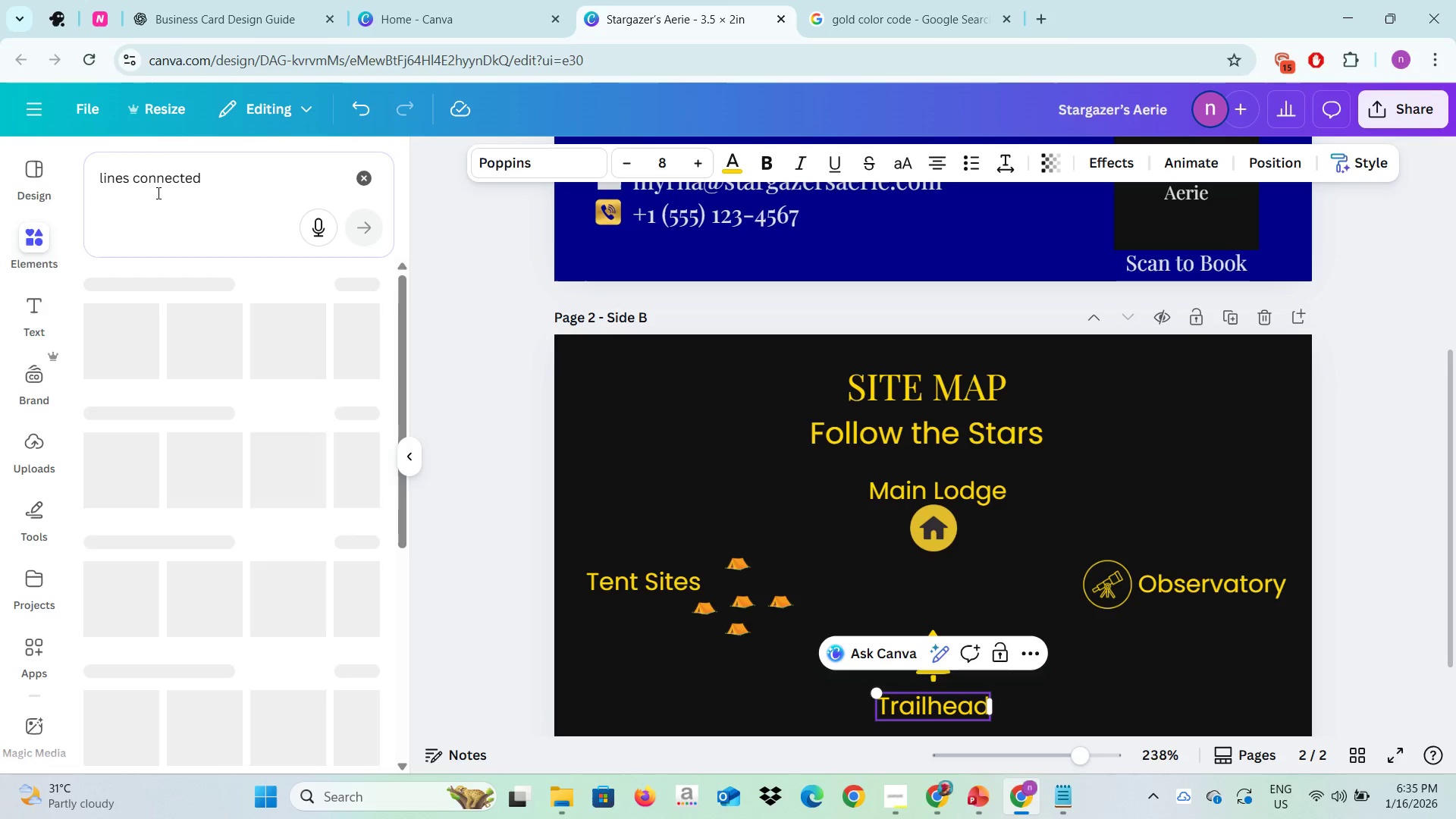 
key(Enter)
 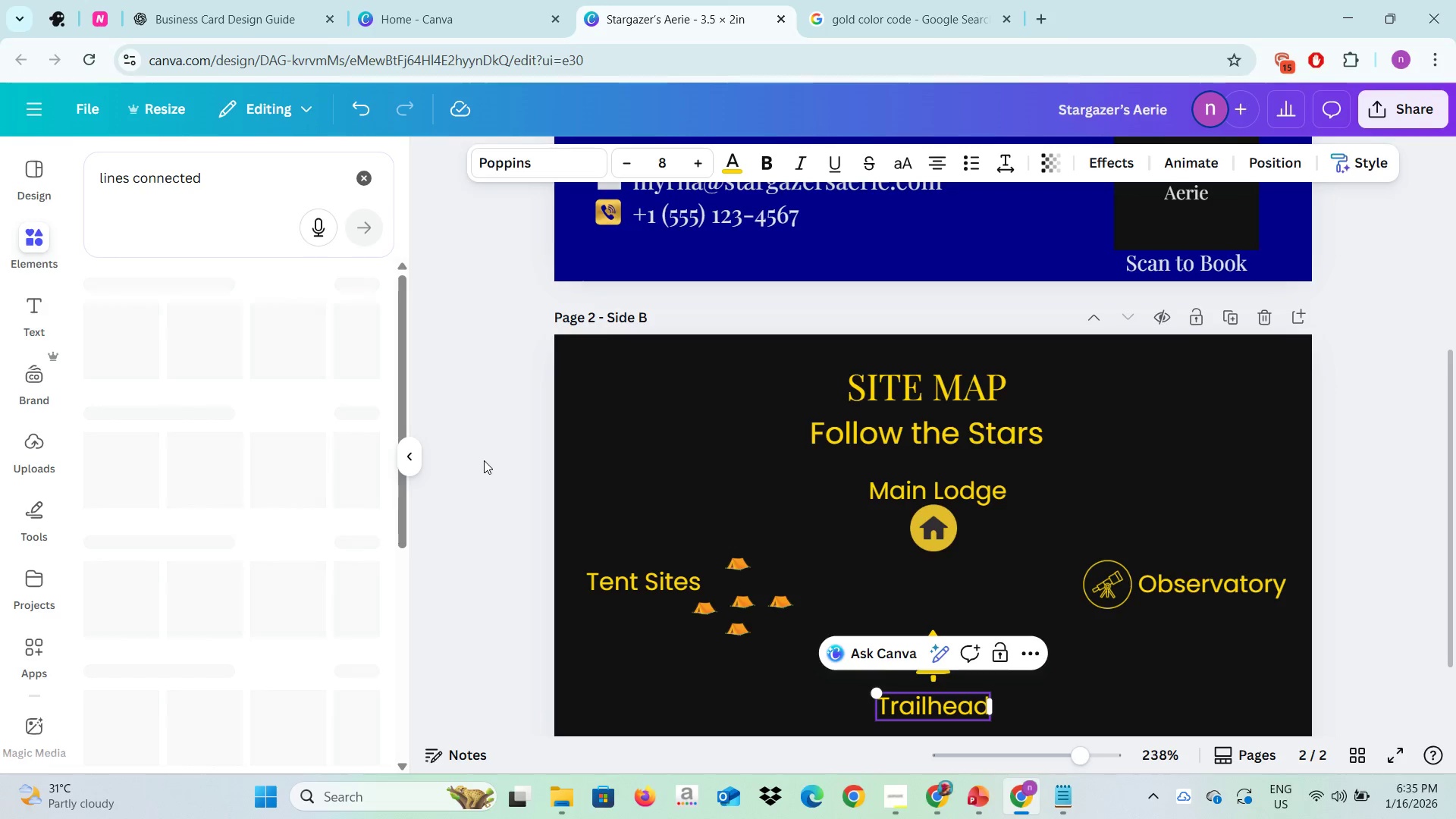 
wait(9.33)
 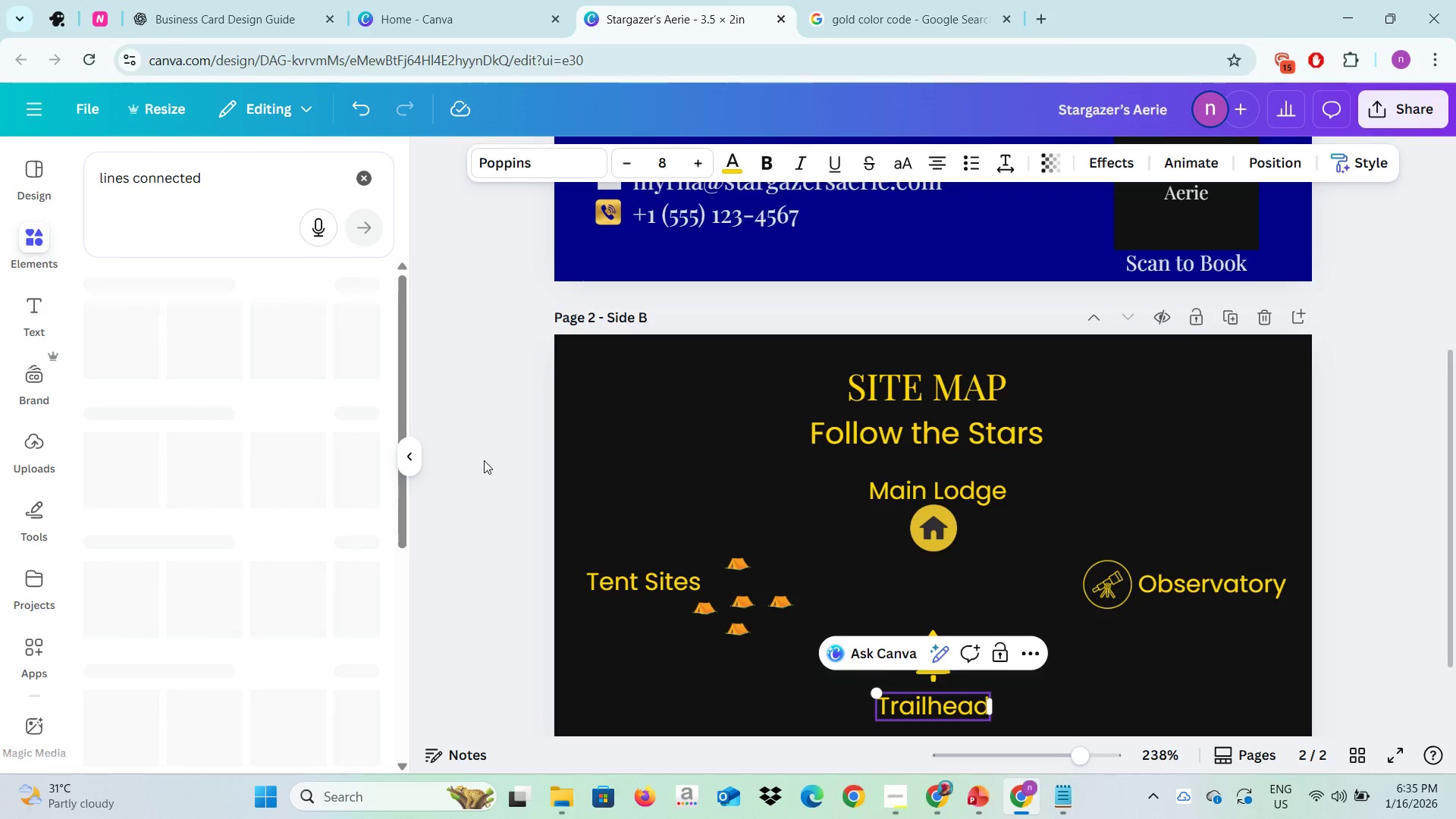 
type(Lines)
 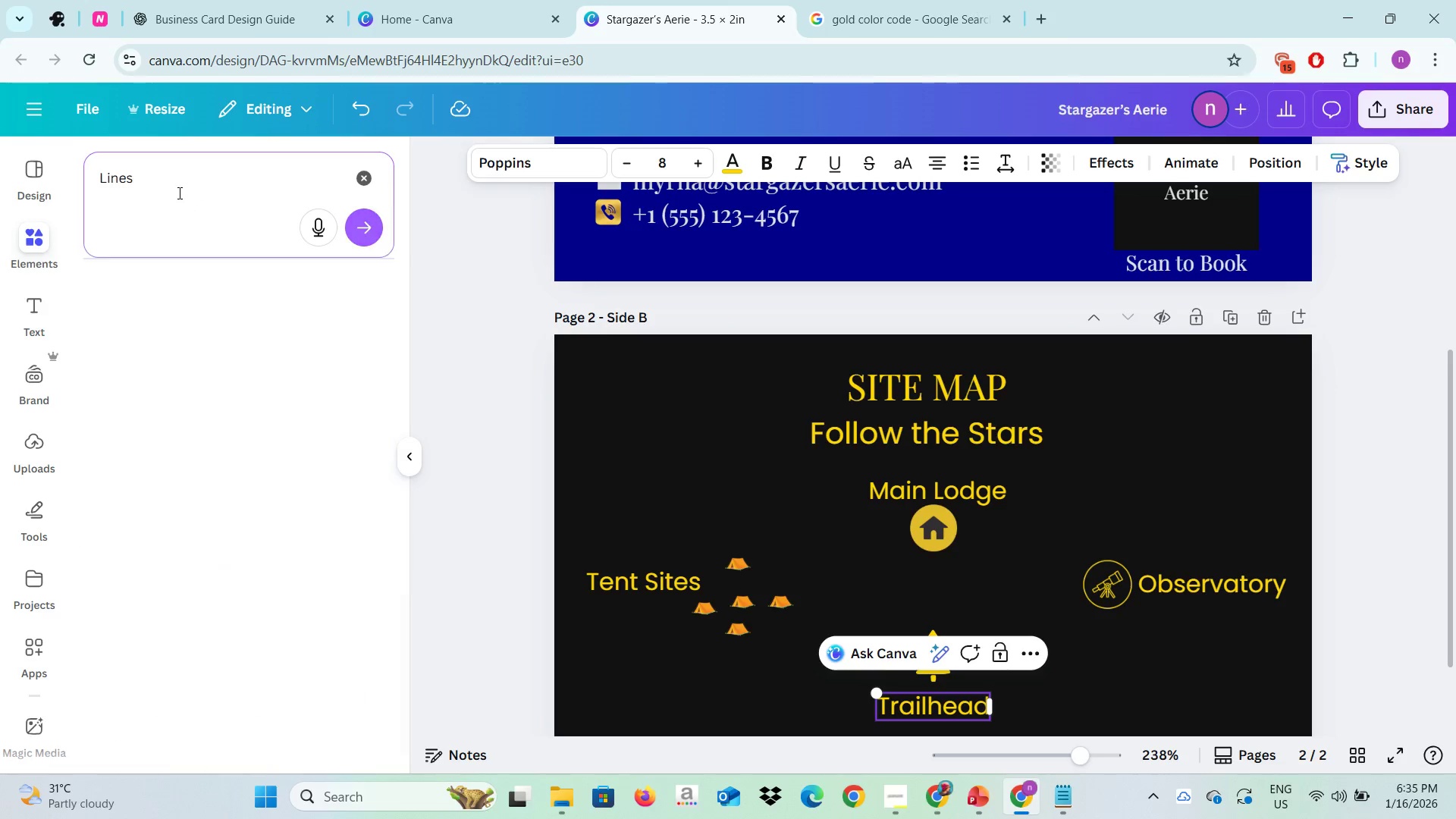 
key(Enter)
 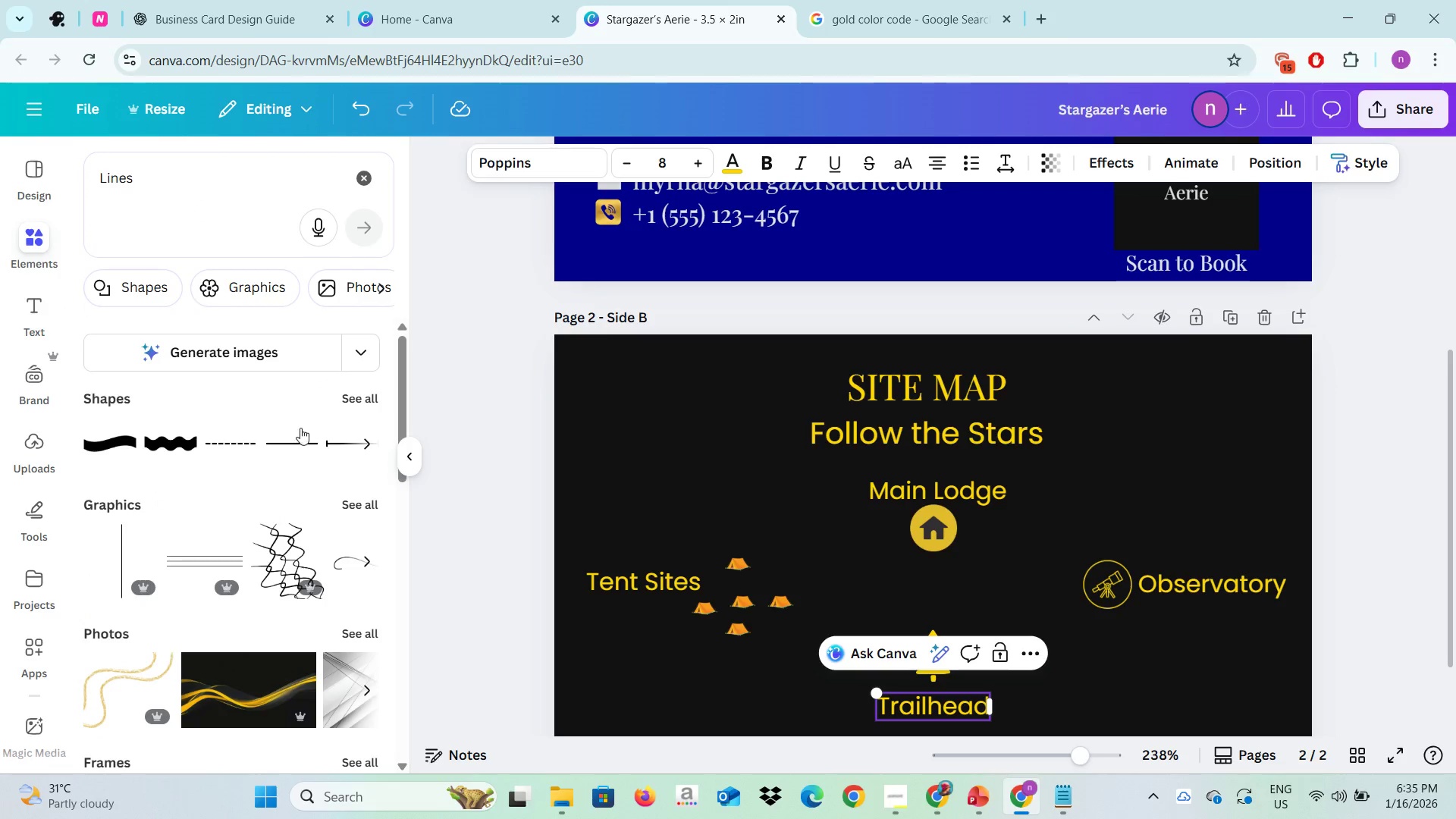 
left_click([300, 441])
 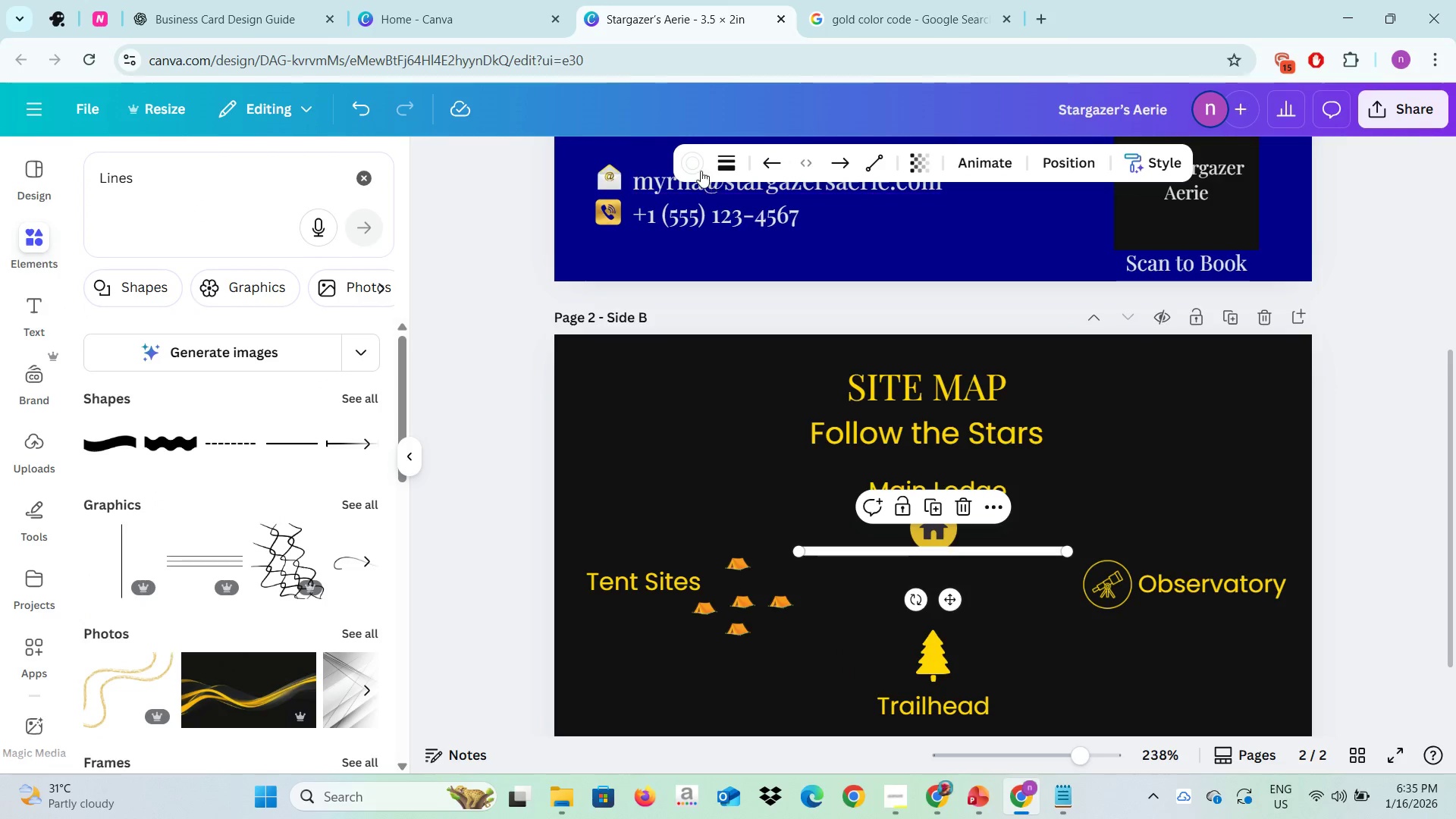 
left_click([697, 165])
 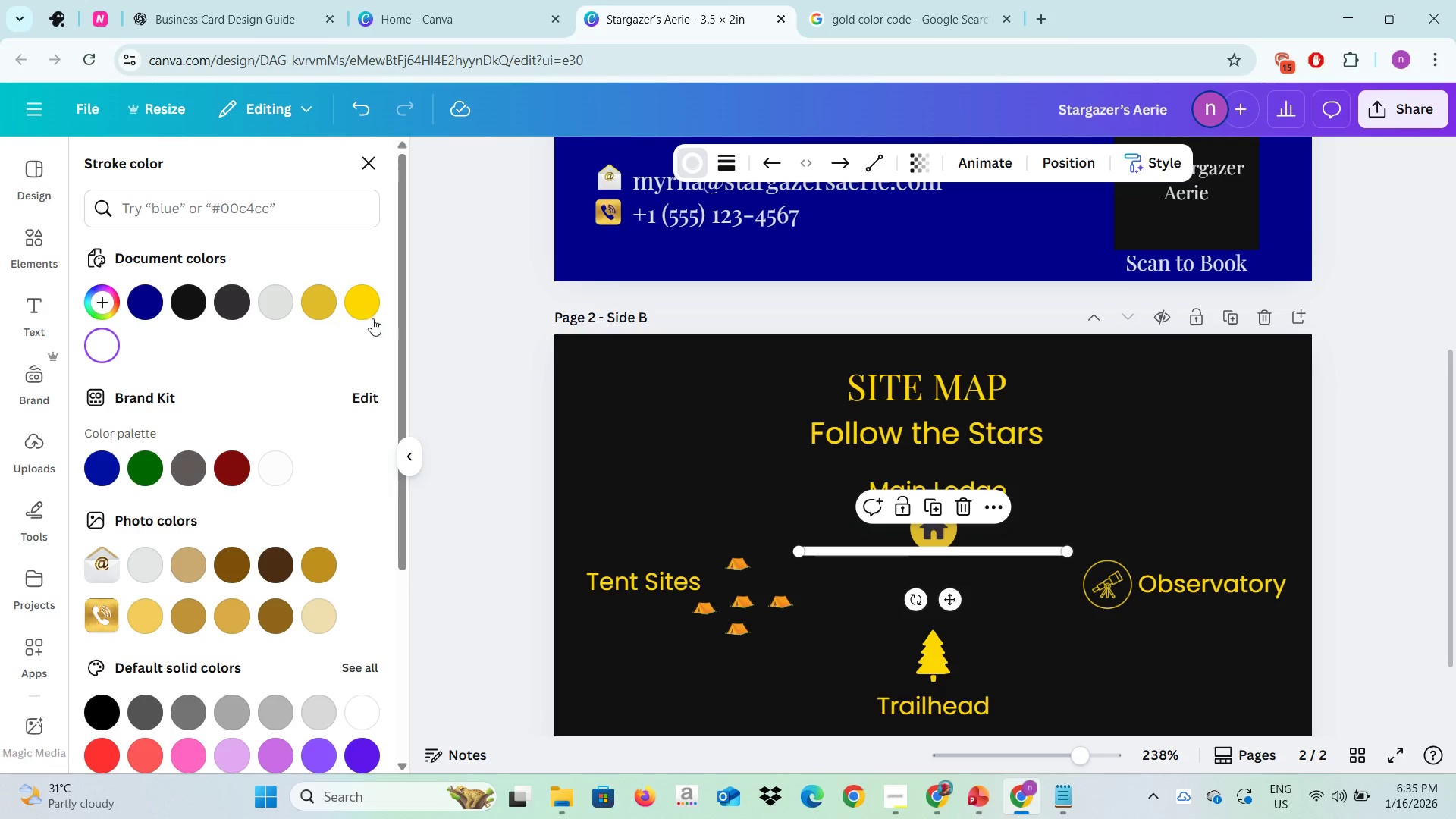 
left_click([365, 312])
 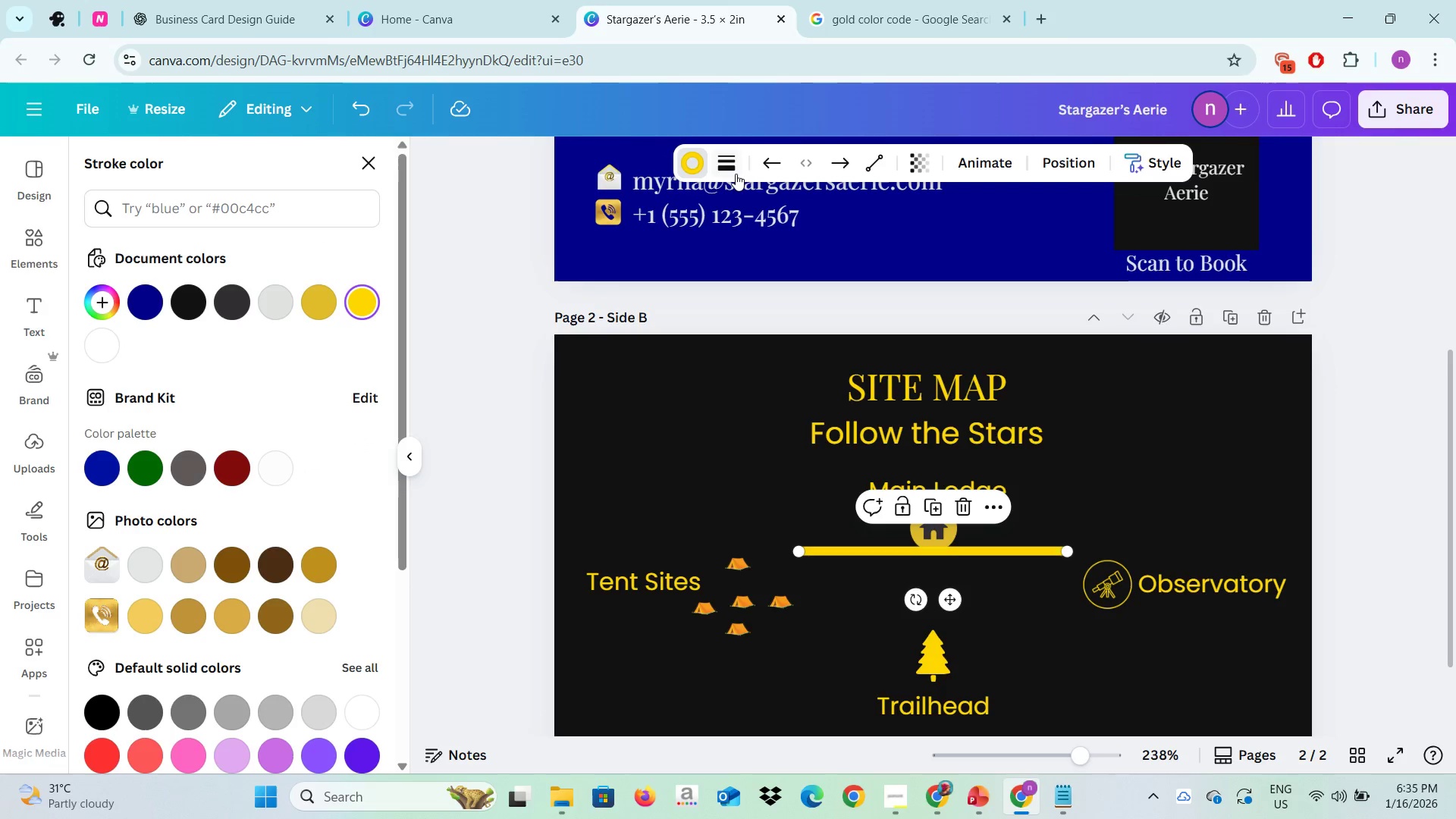 
left_click([736, 174])
 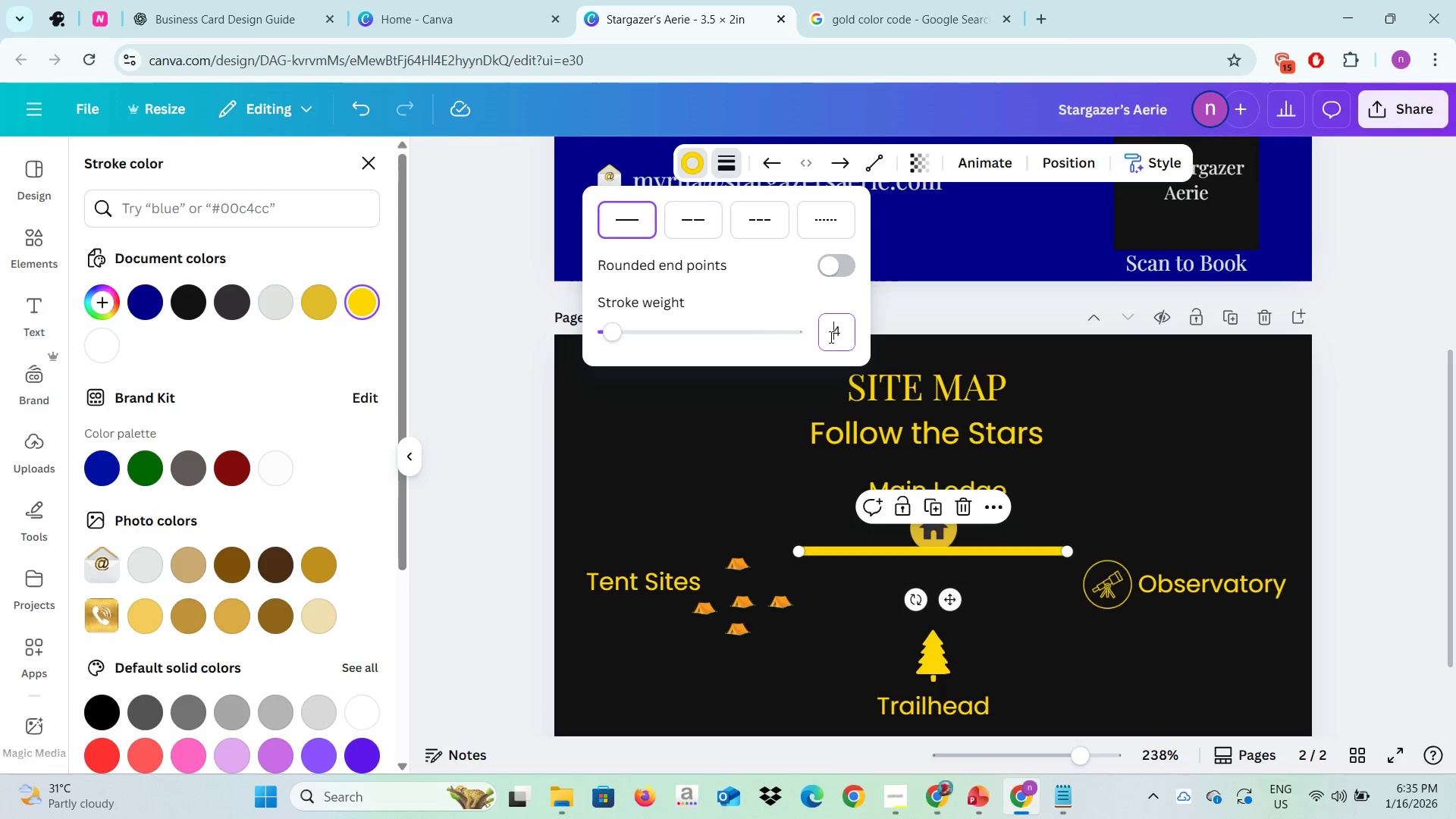 
key(1)
 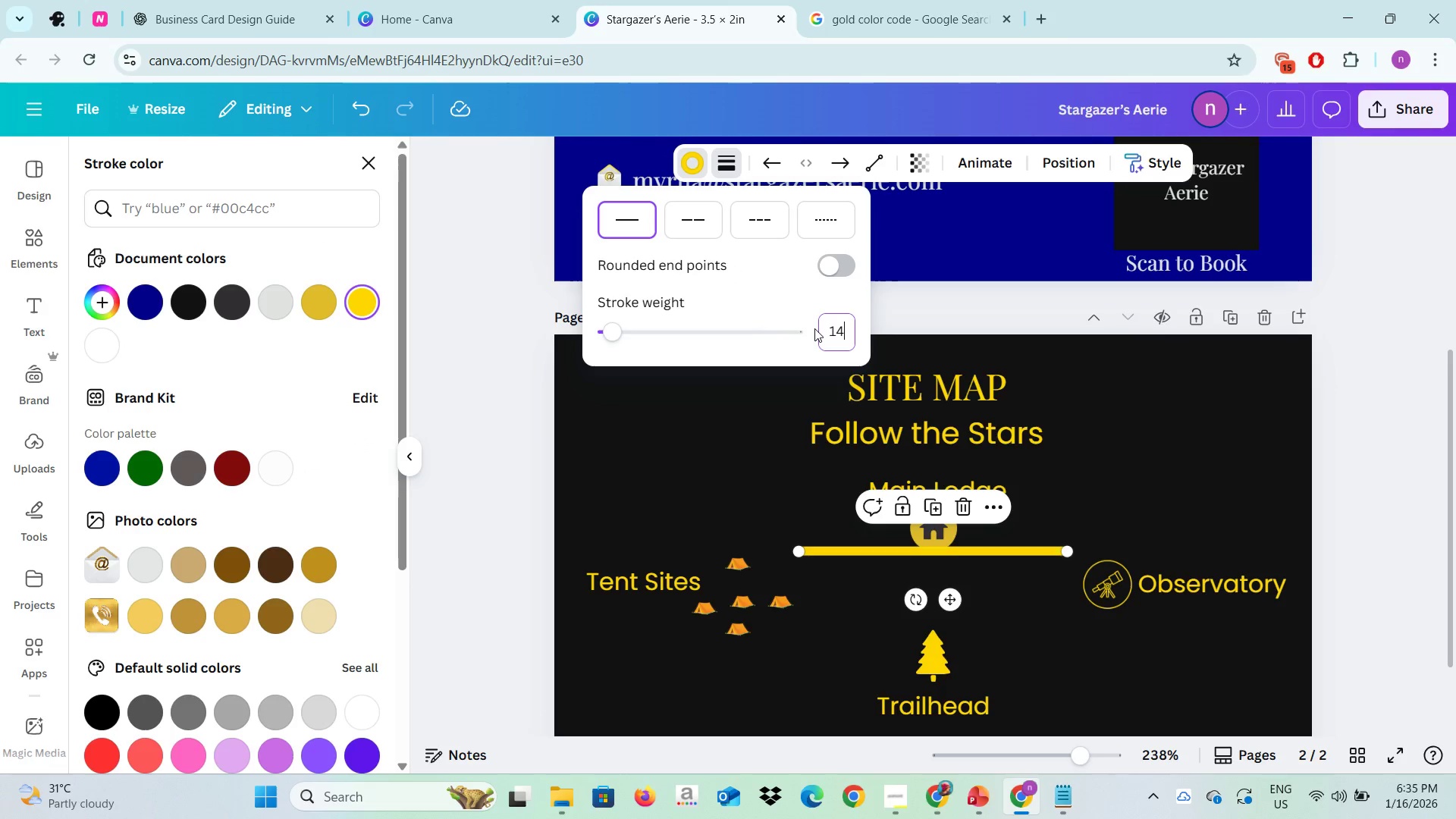 
key(ArrowRight)
 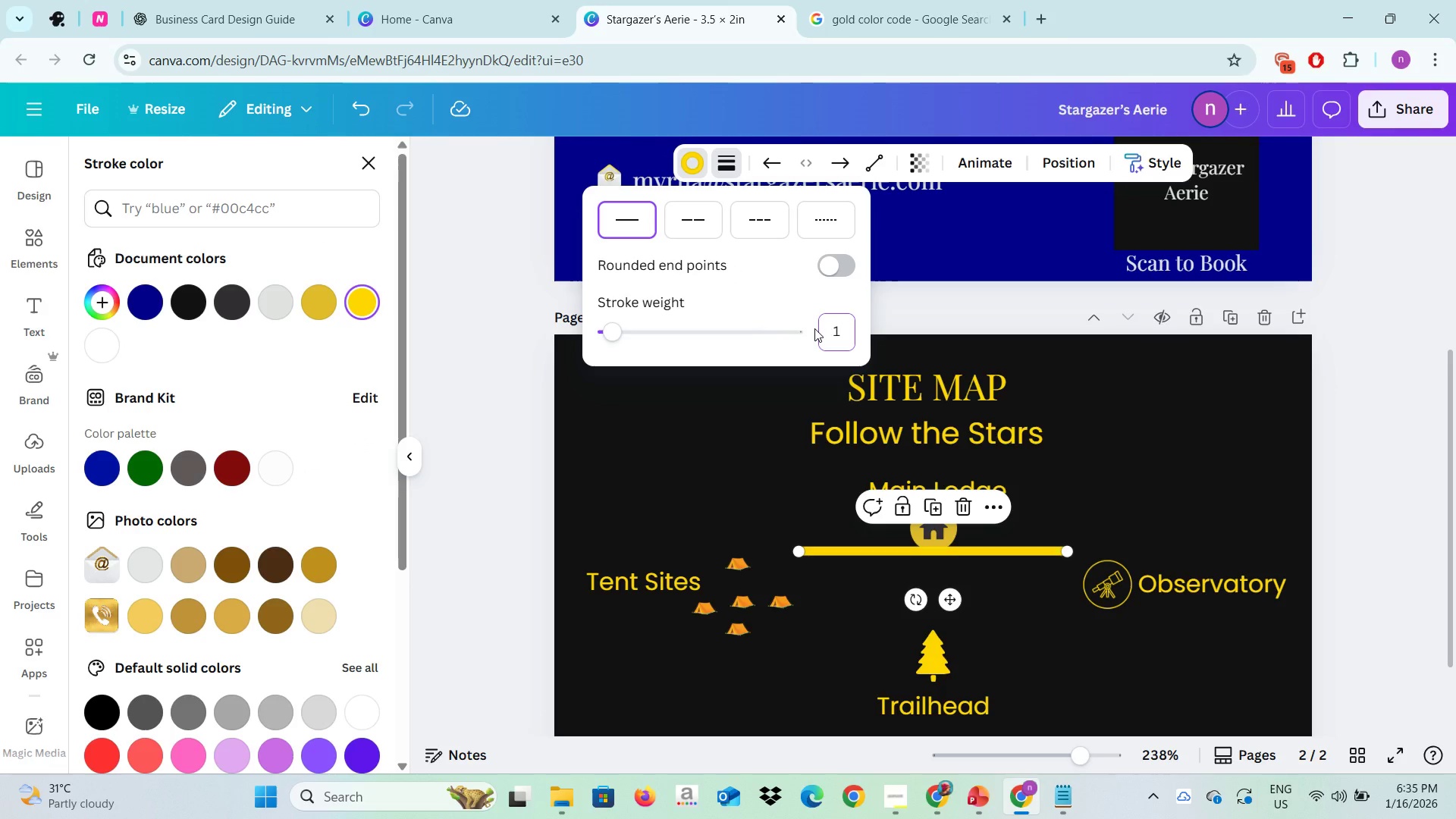 
key(Backspace)
 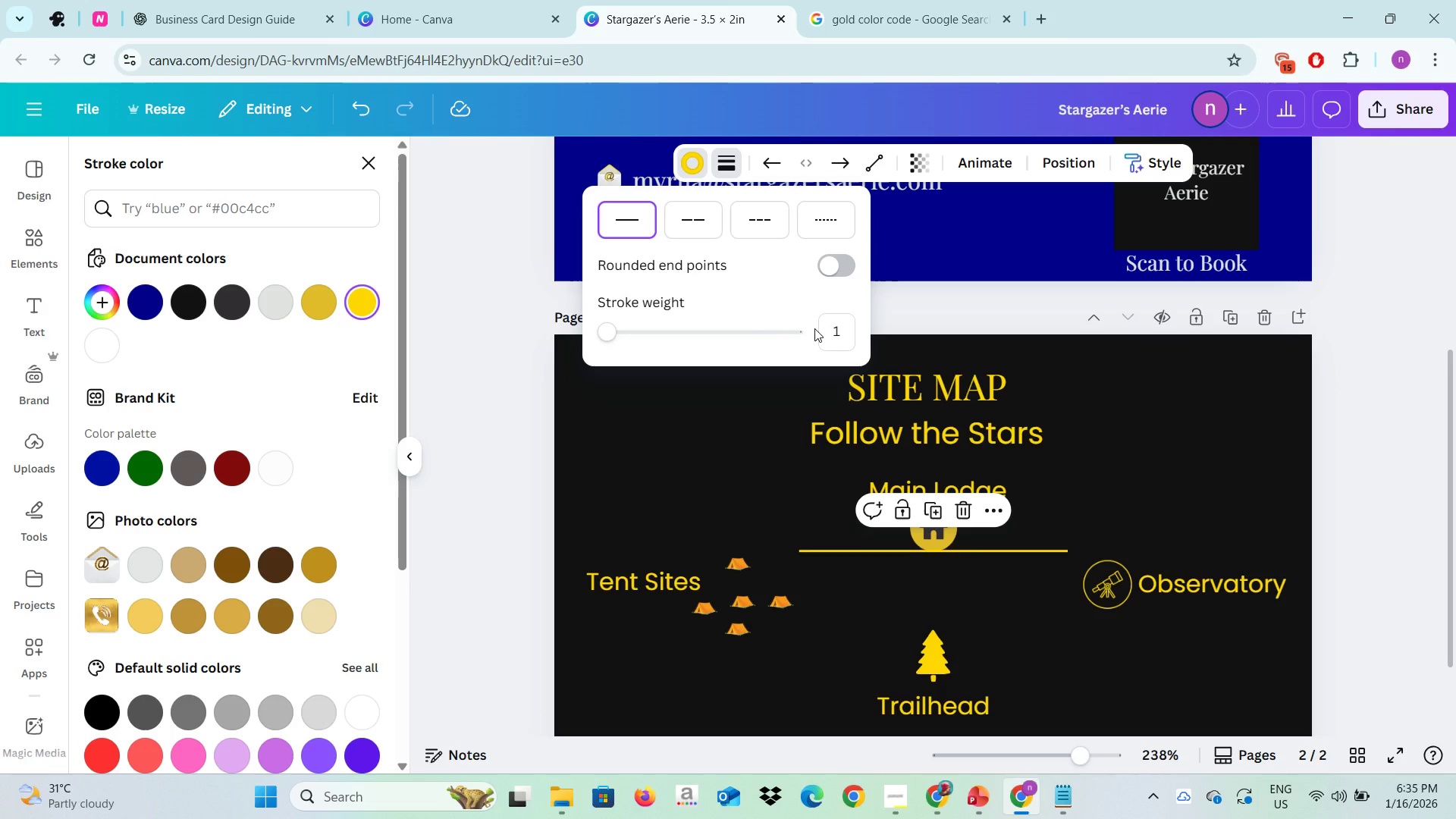 
key(Enter)
 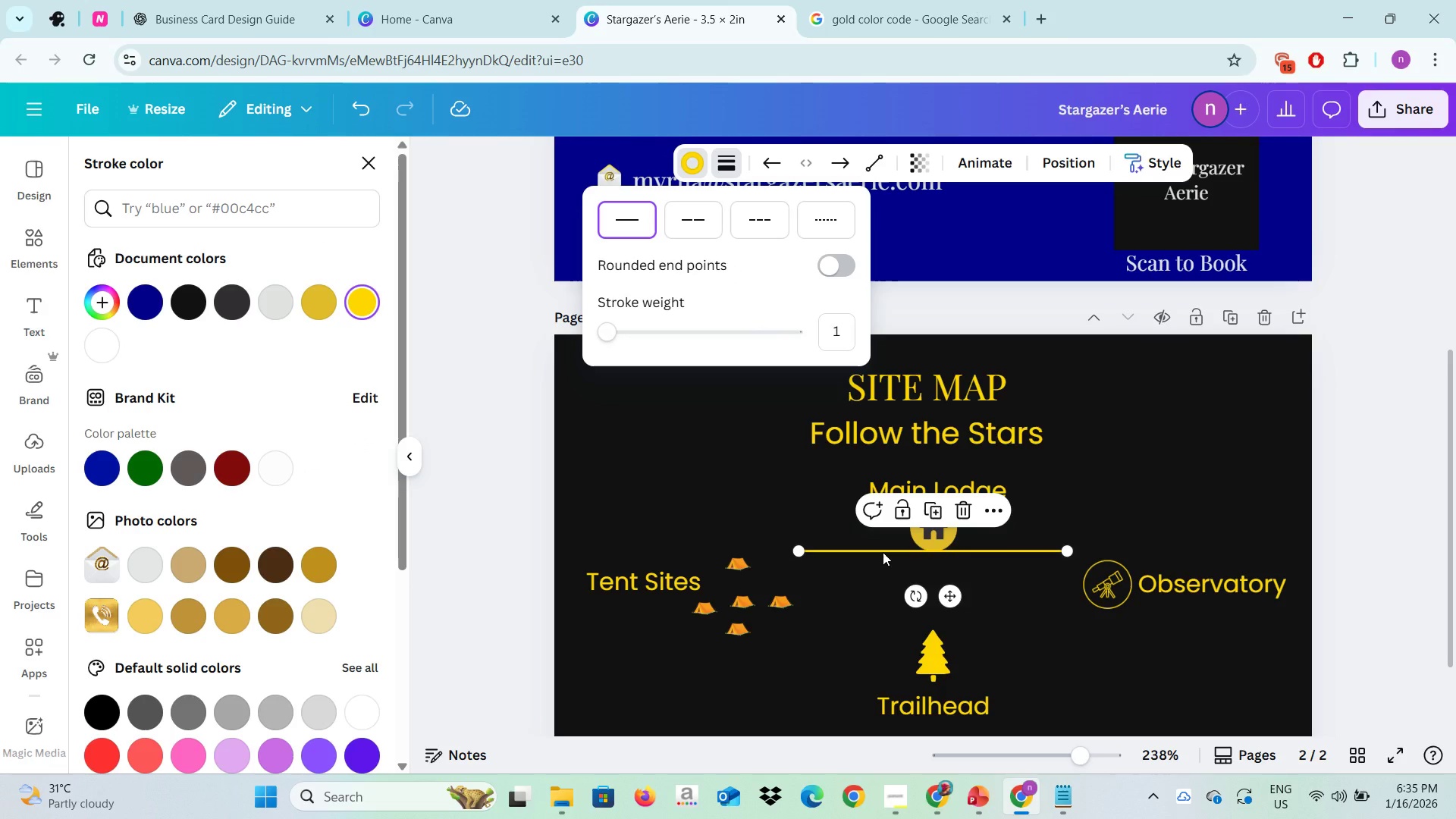 
left_click_drag(start_coordinate=[883, 552], to_coordinate=[893, 557])
 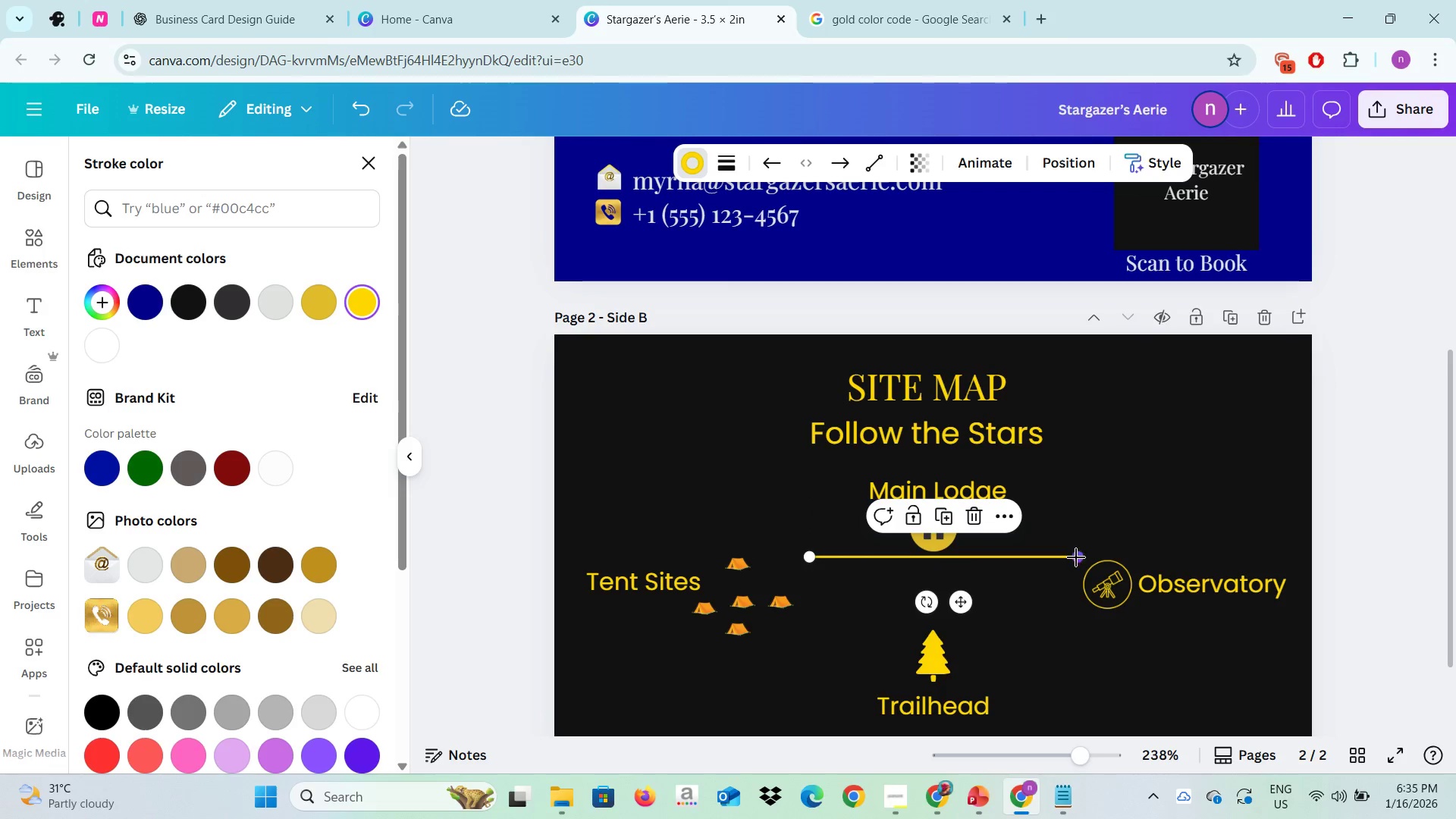 
left_click_drag(start_coordinate=[1076, 557], to_coordinate=[1033, 475])
 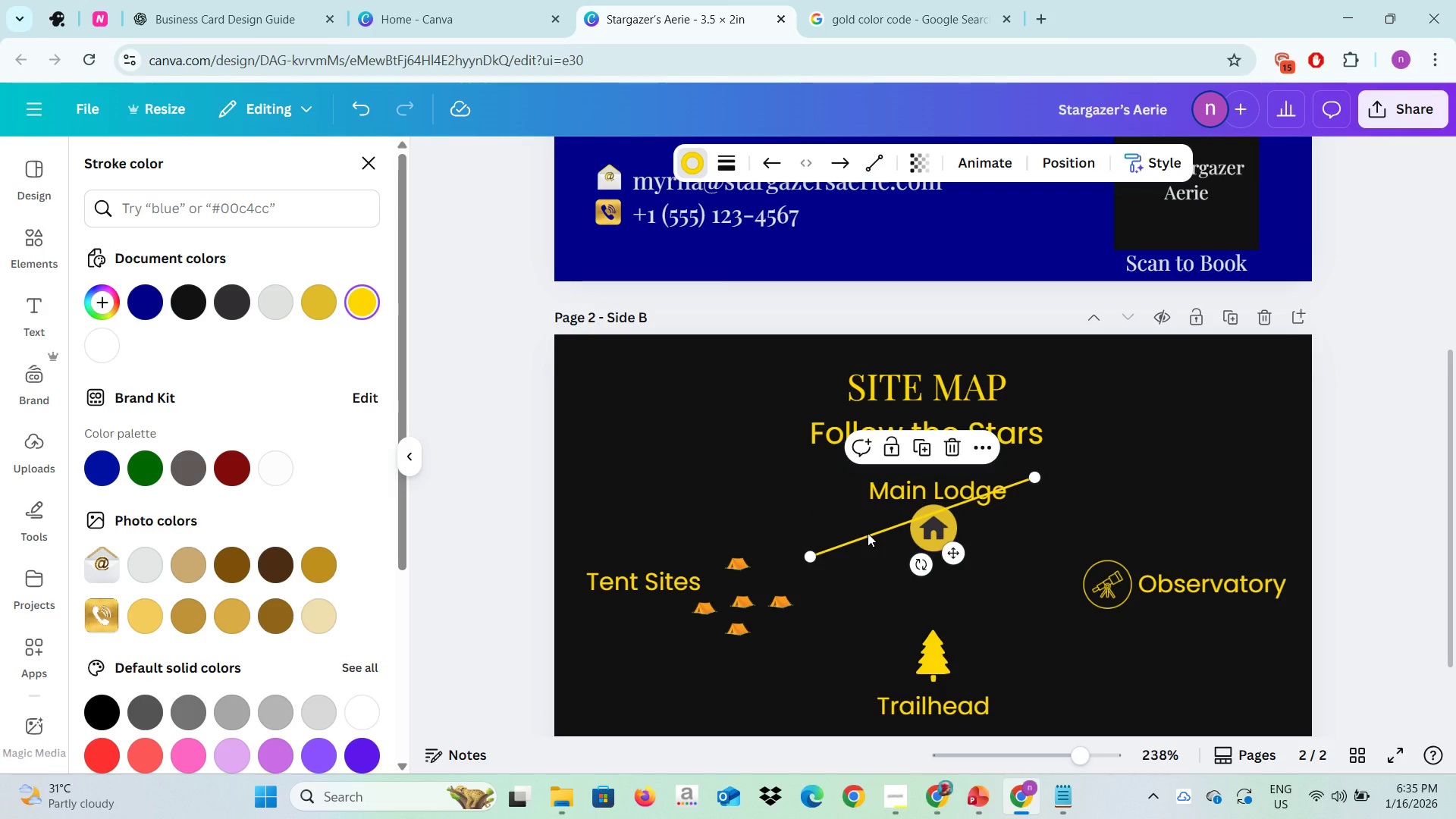 
wait(10.56)
 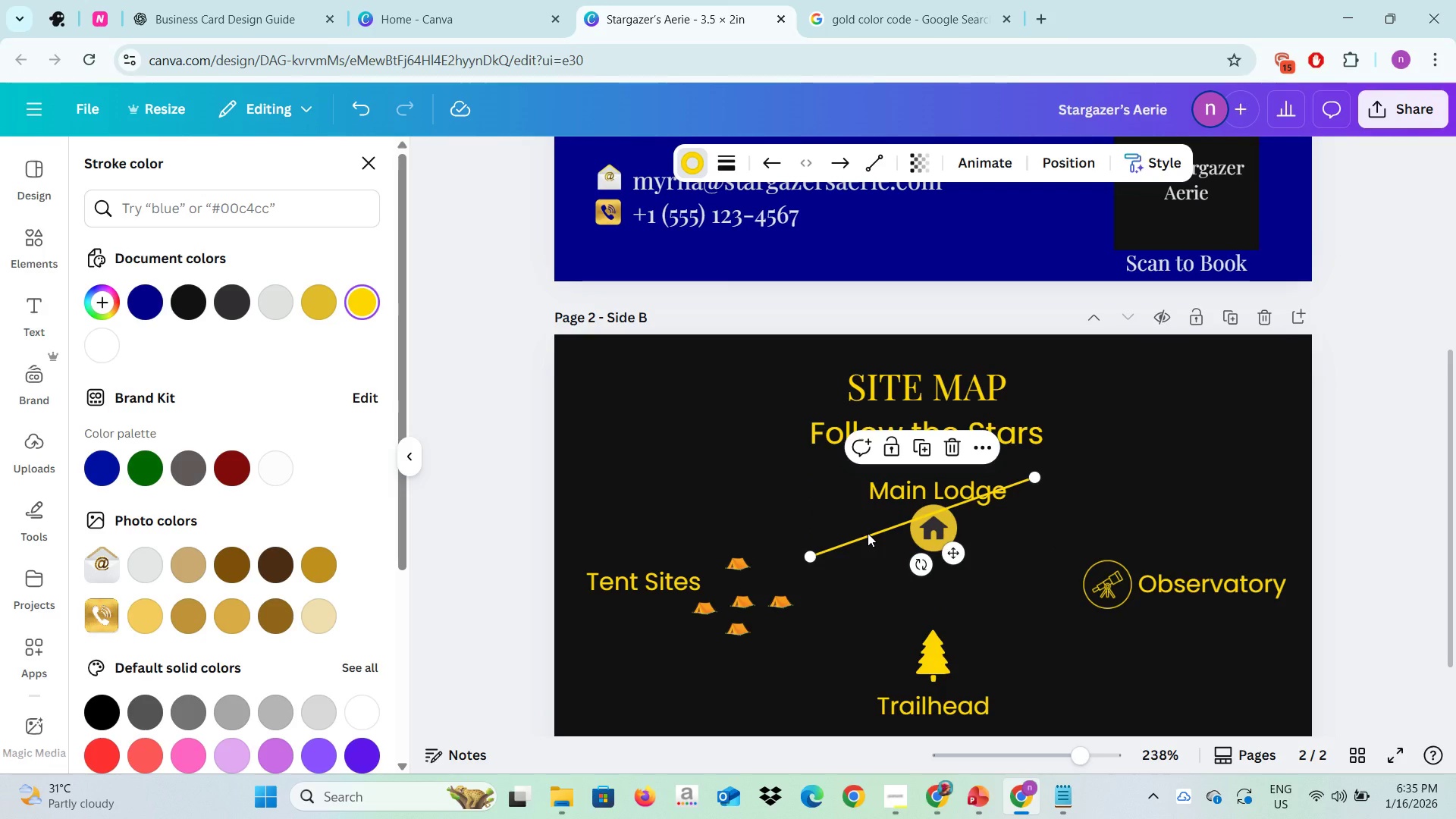 
left_click([880, 158])
 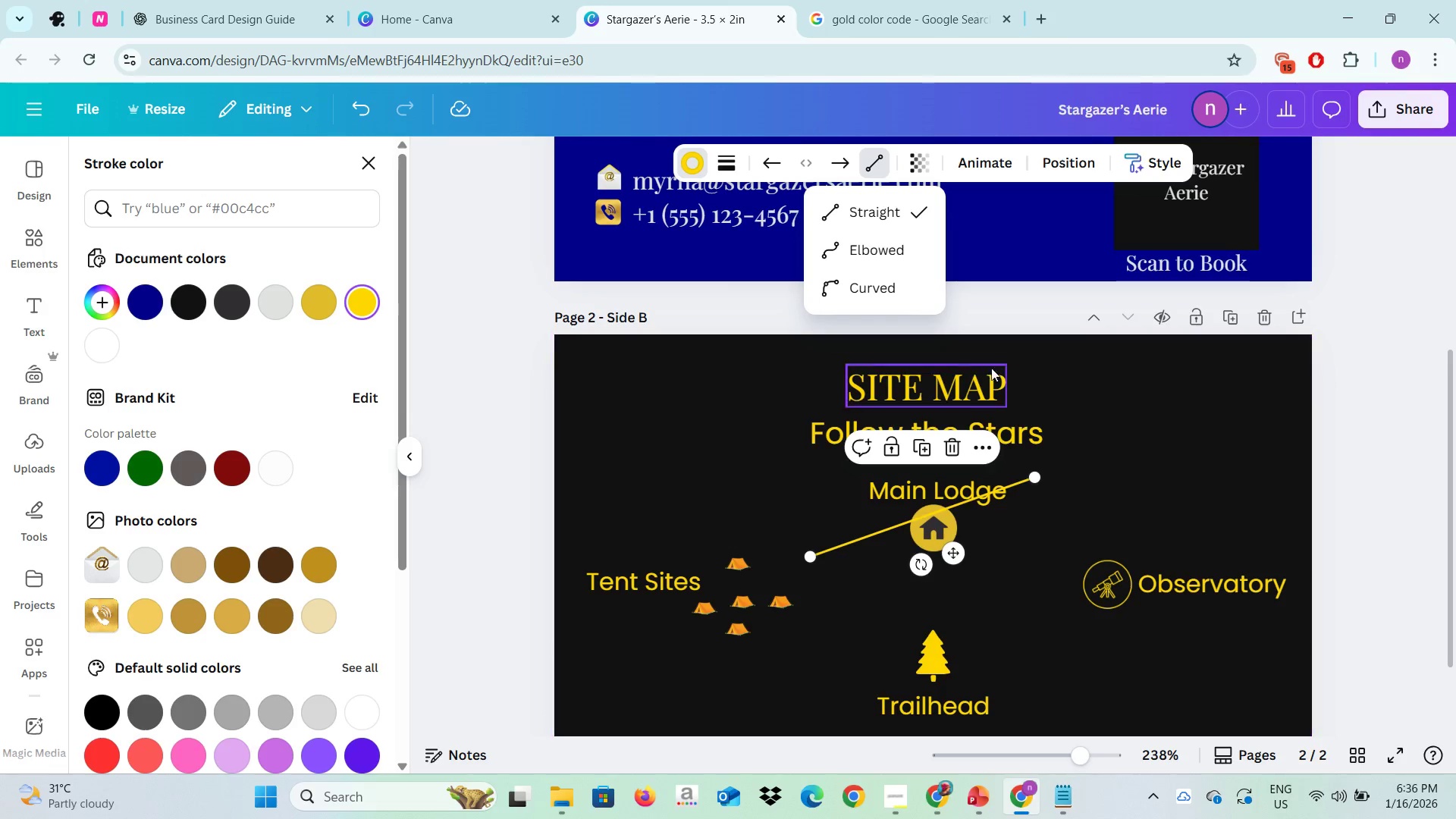 
left_click([873, 288])
 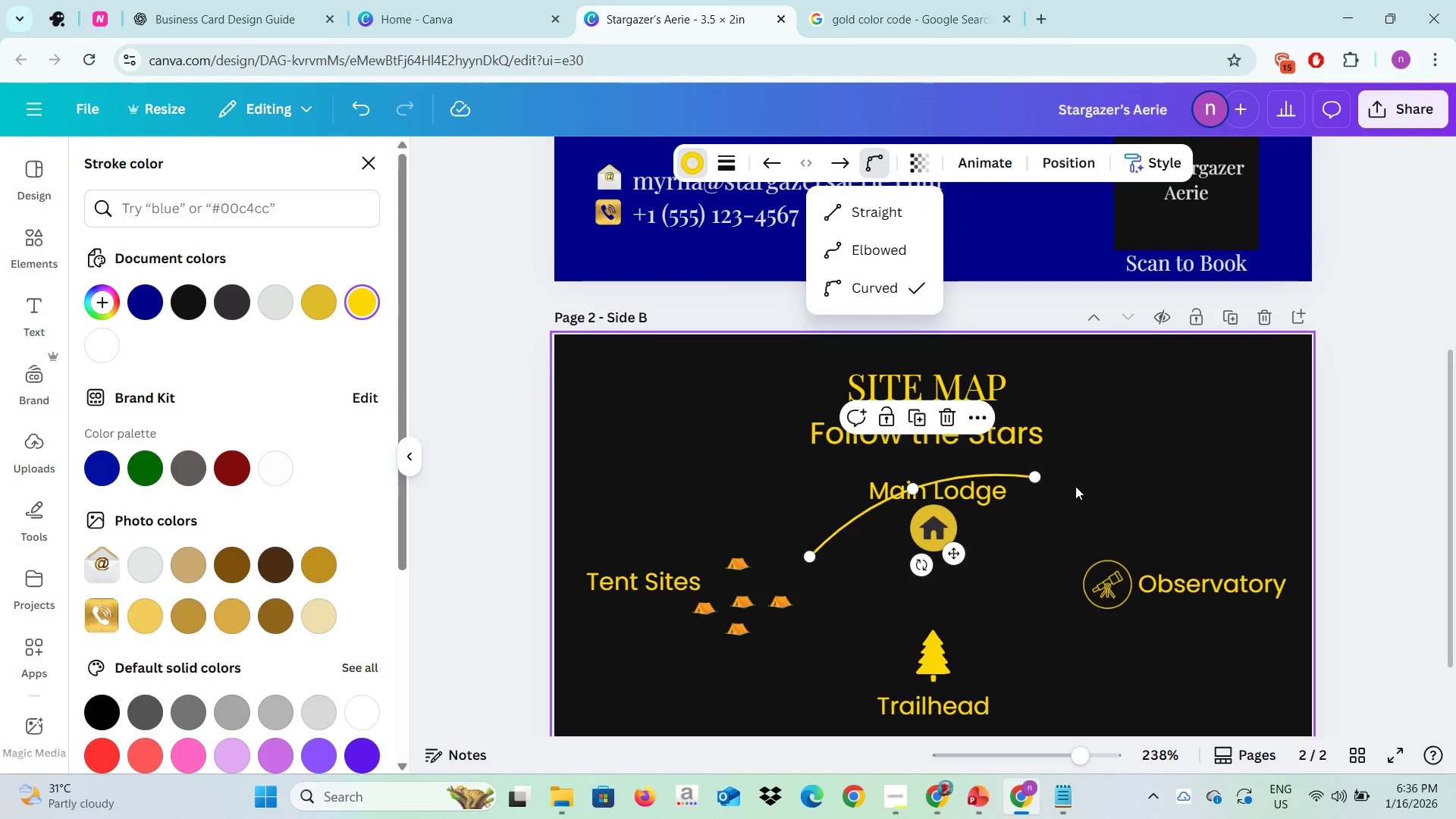 
left_click([1075, 486])
 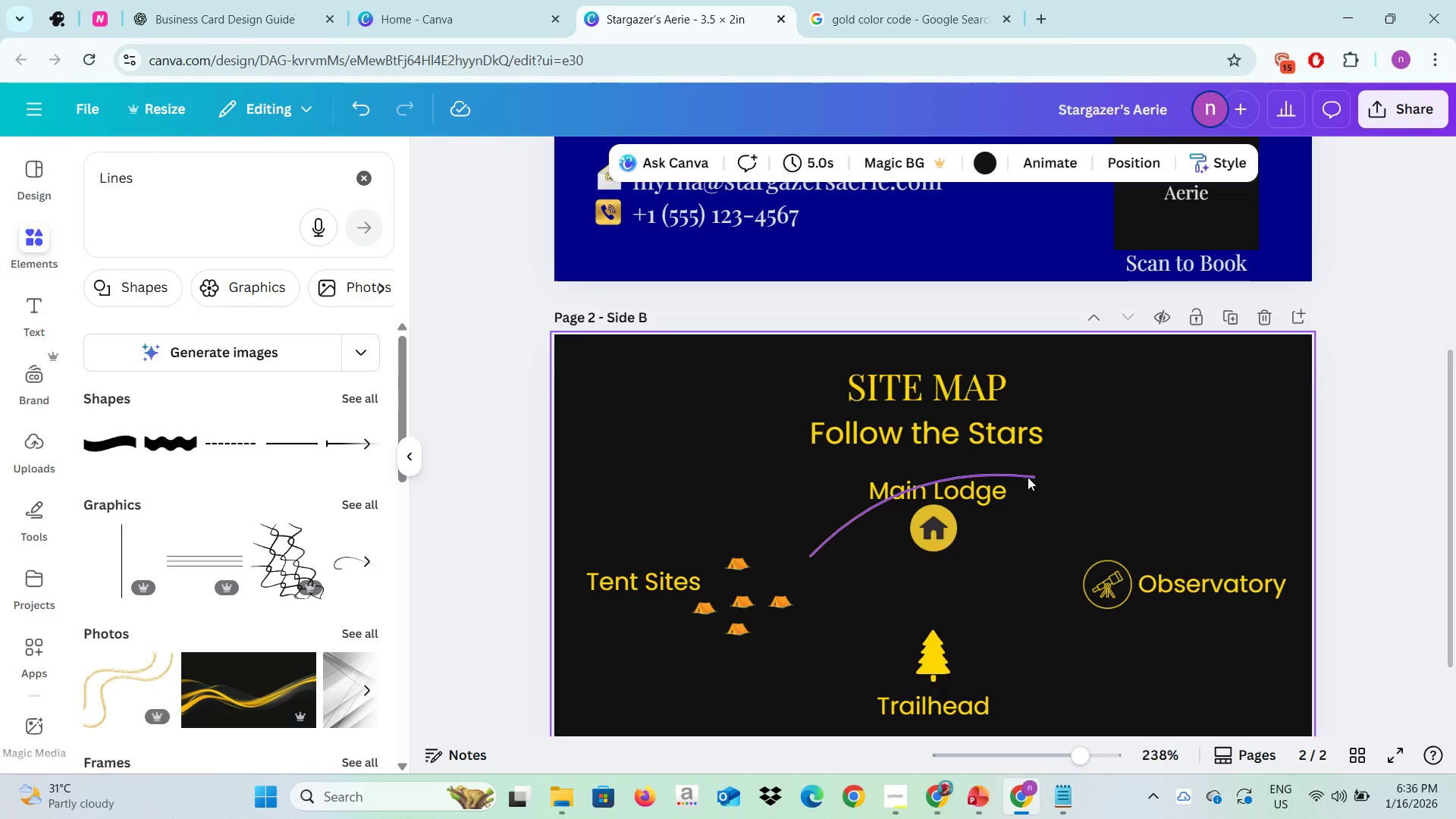 
left_click([1028, 477])
 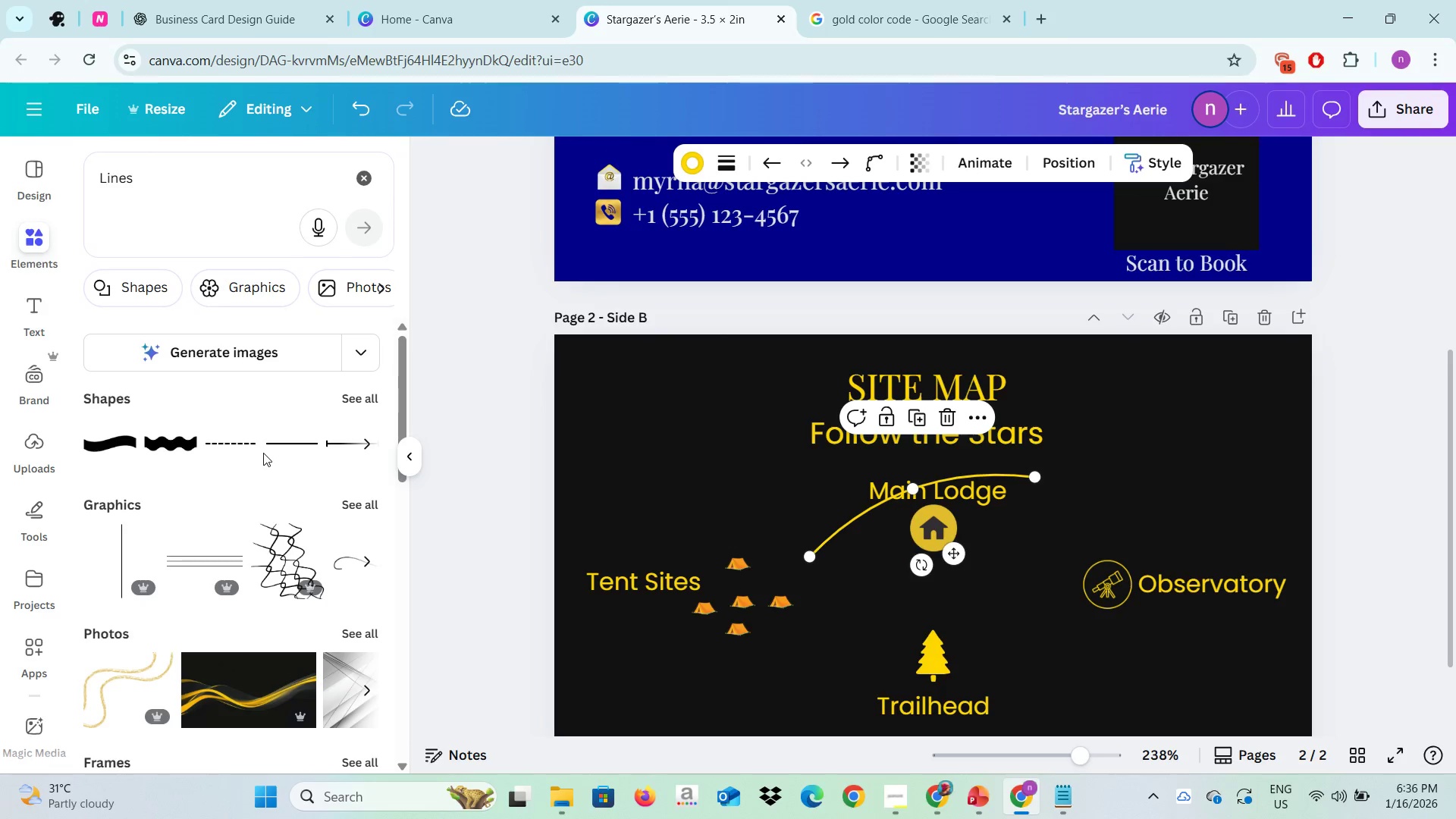 
wait(7.11)
 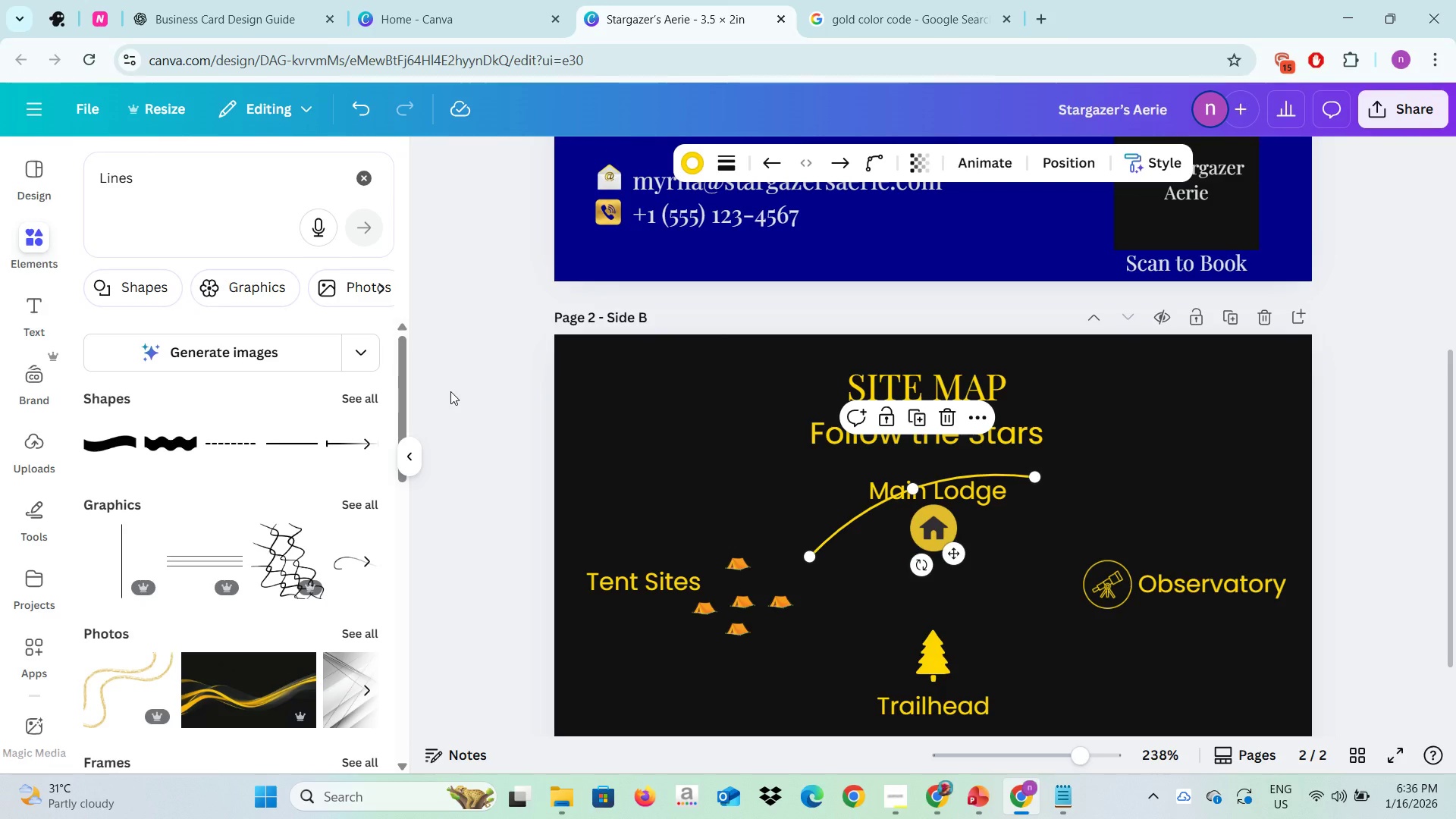 
left_click([360, 443])
 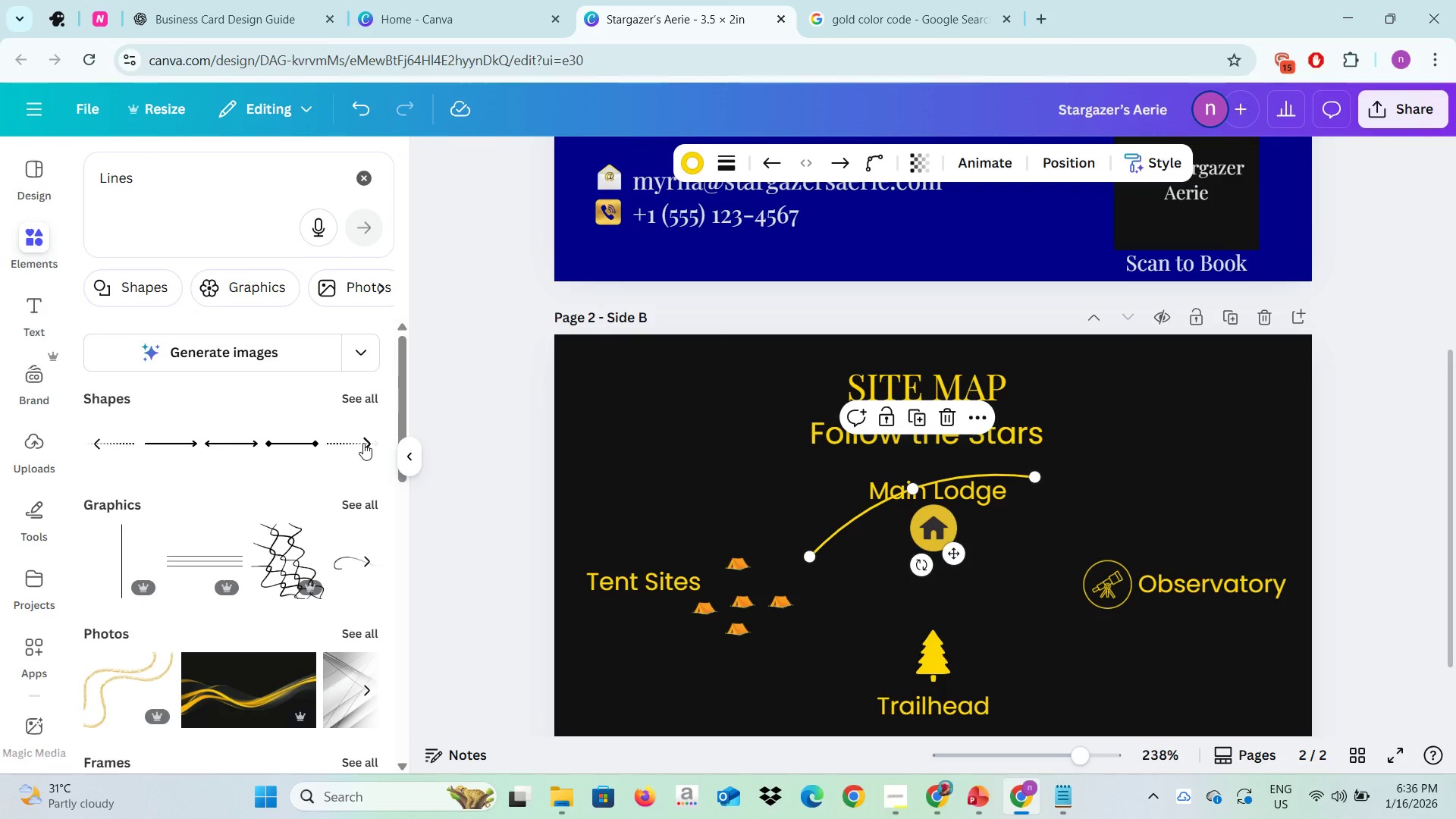 
left_click([363, 443])
 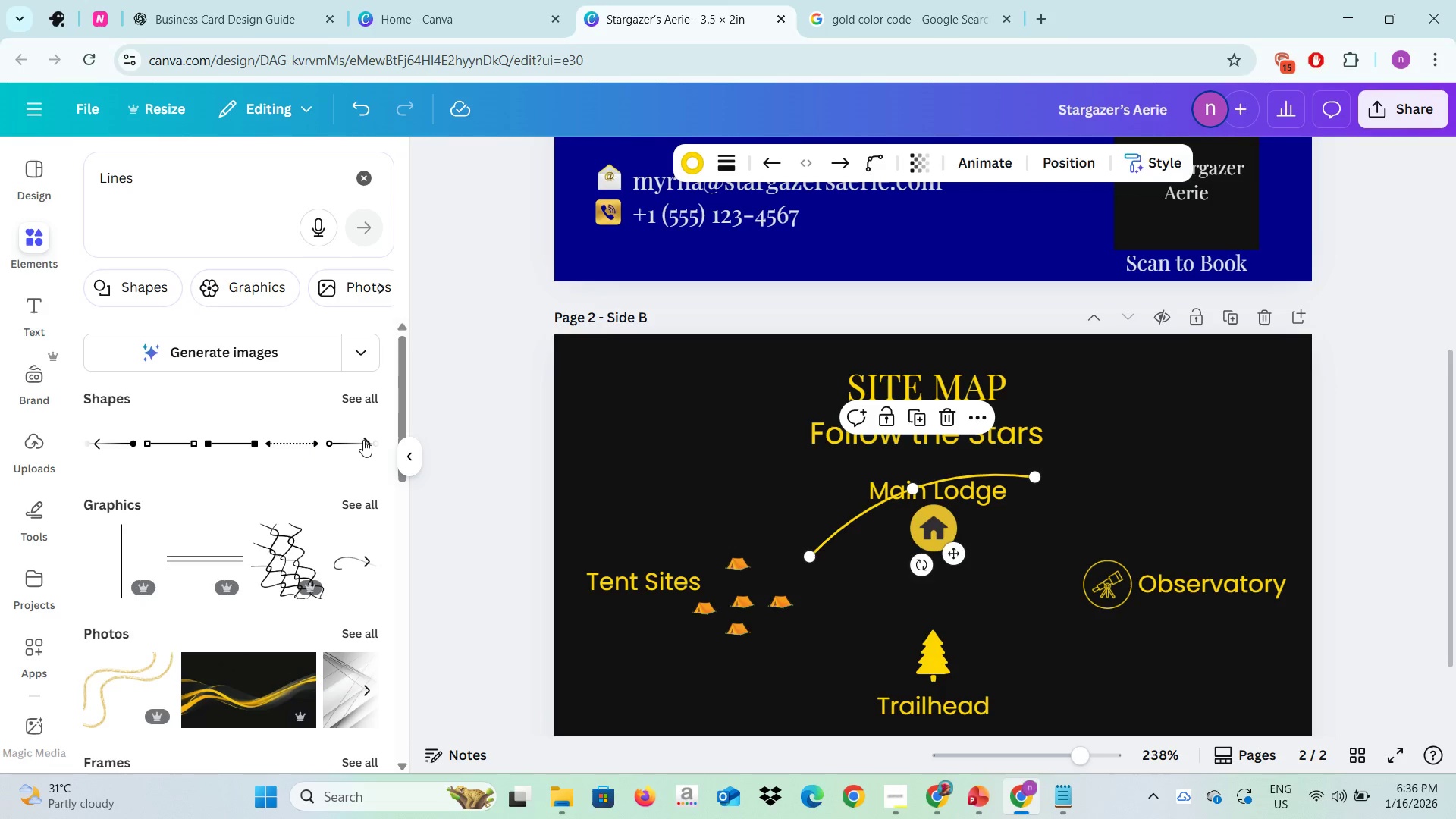 
left_click([364, 440])
 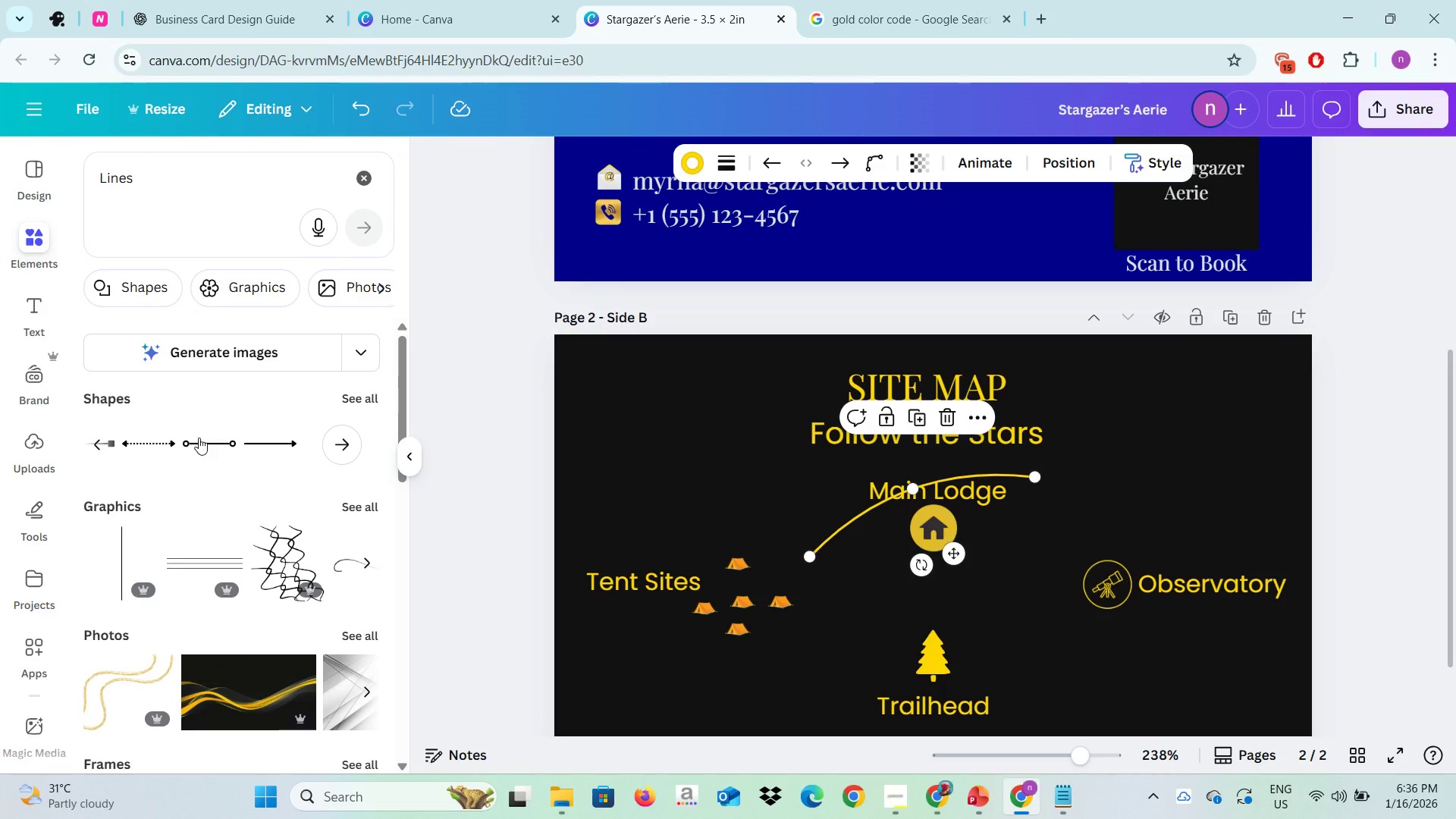 
left_click([199, 438])
 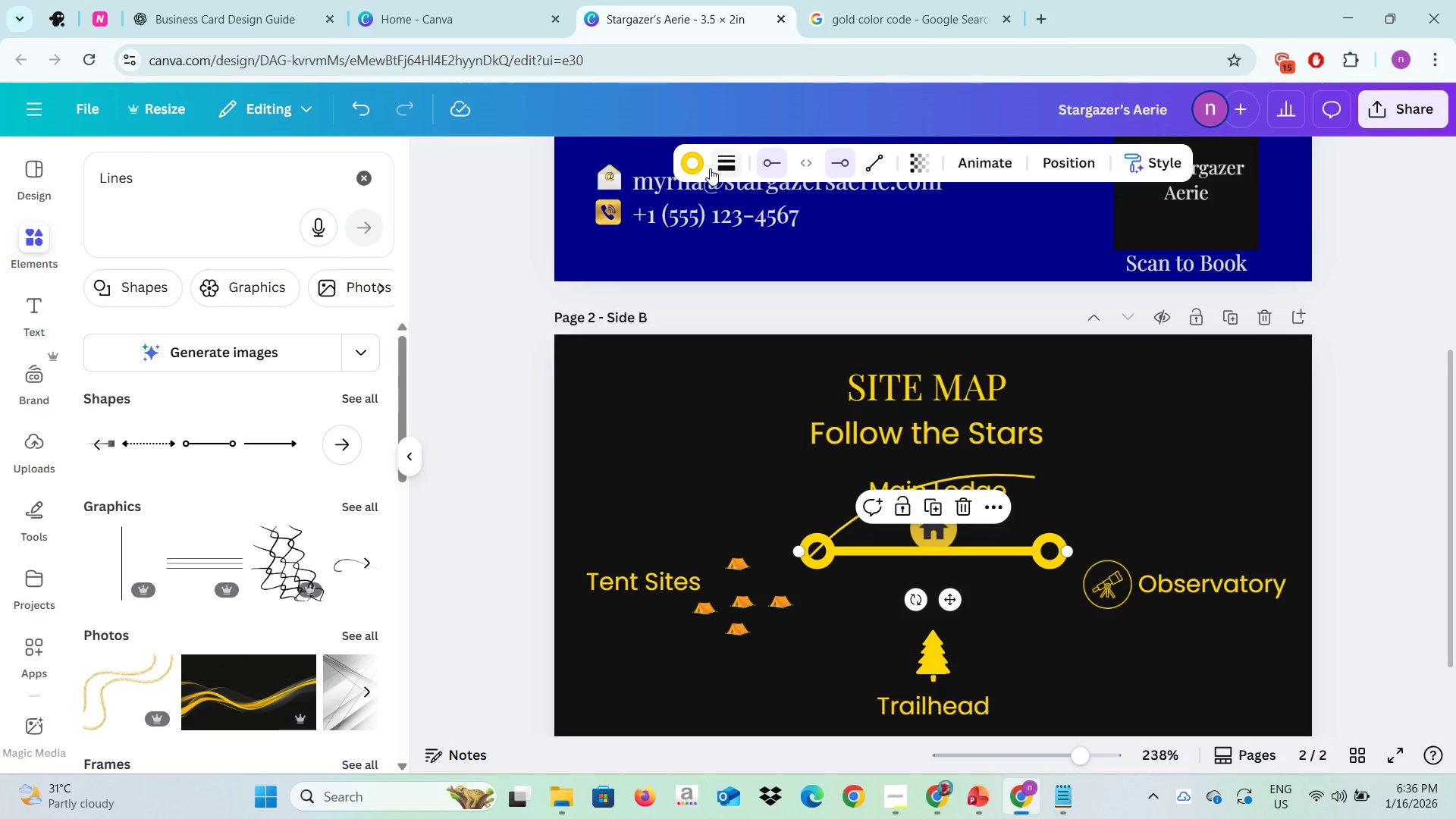 
left_click([699, 164])
 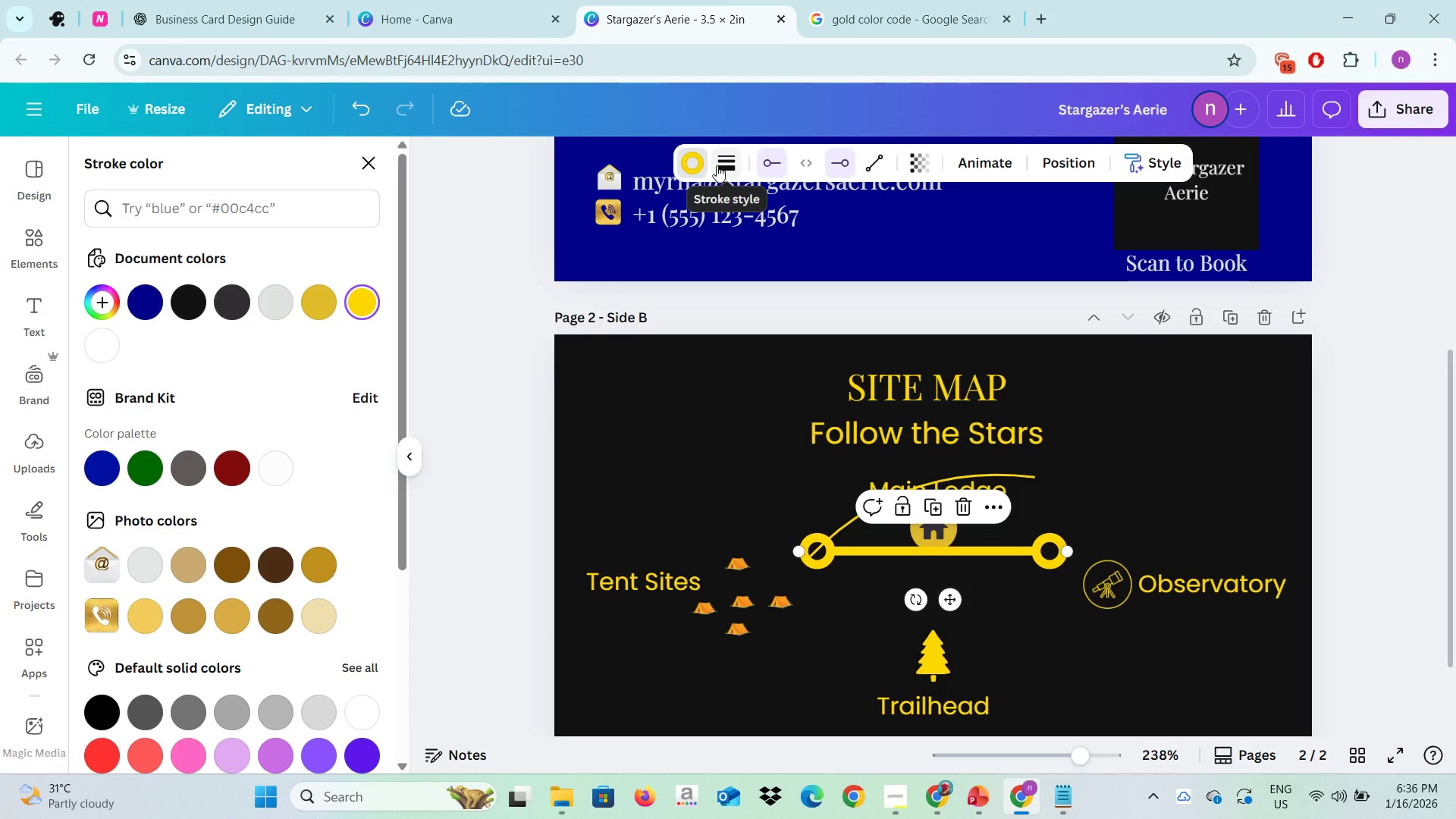 
left_click([717, 165])
 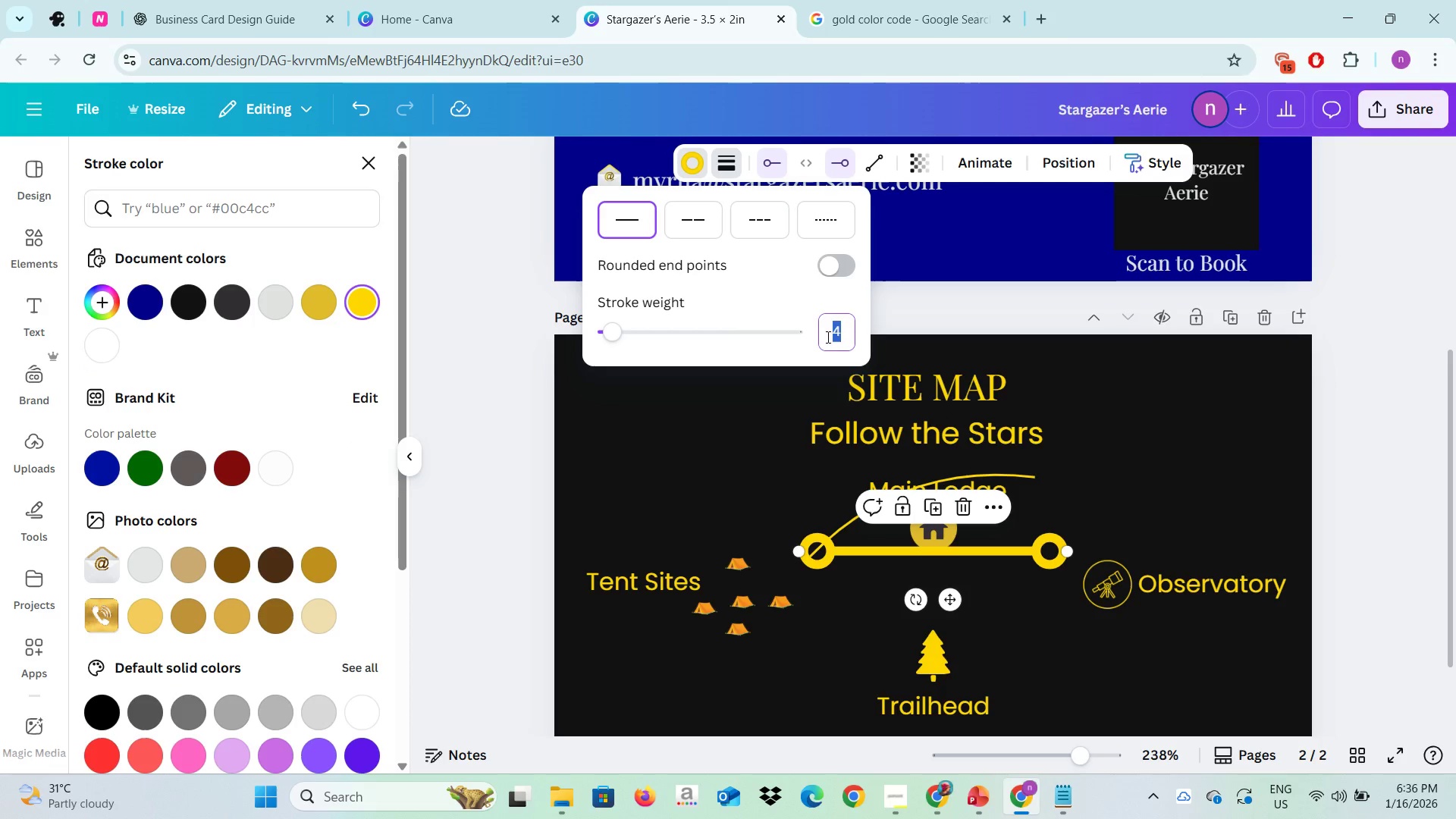 
key(1)
 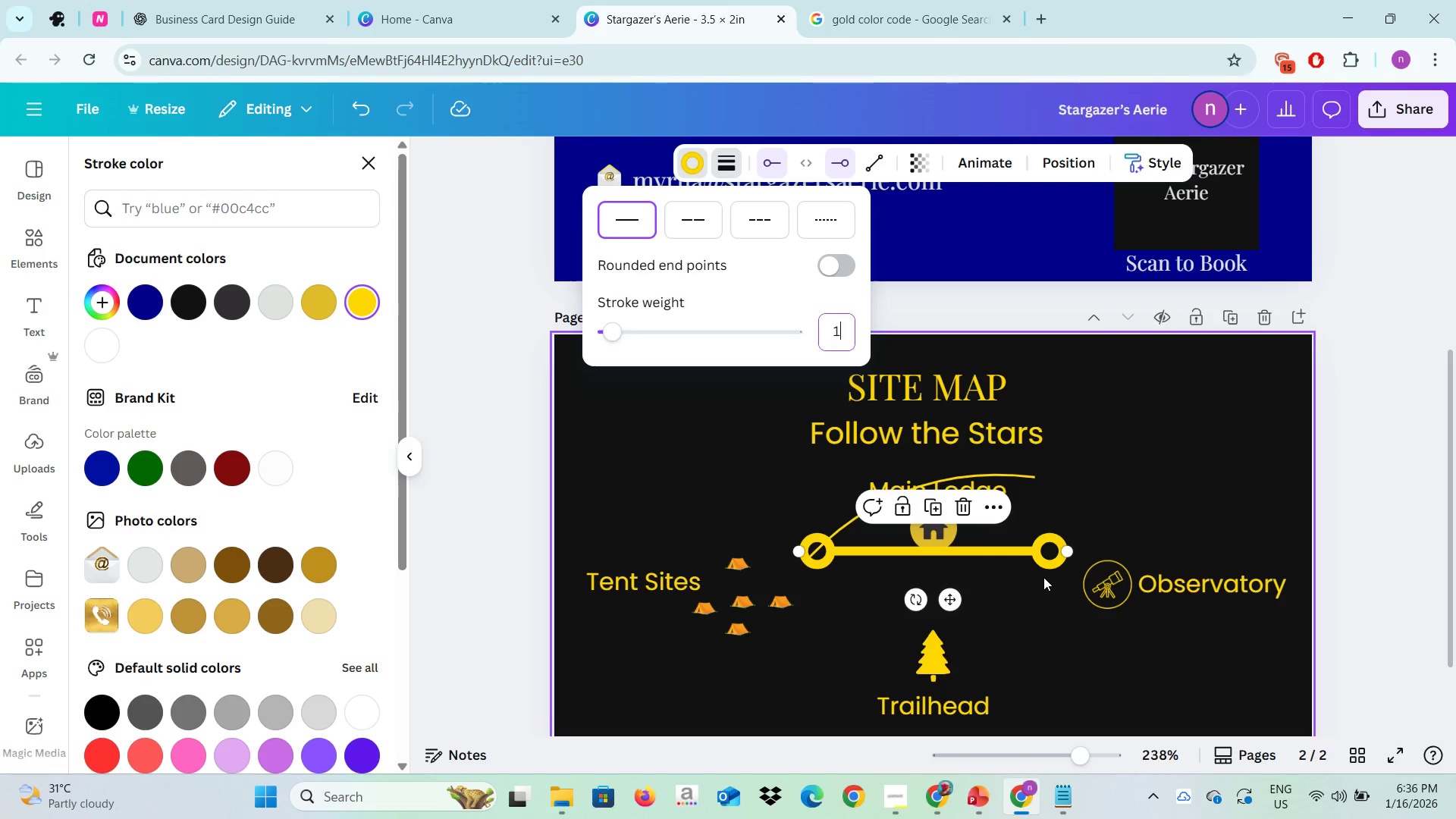 
key(NumpadEnter)
 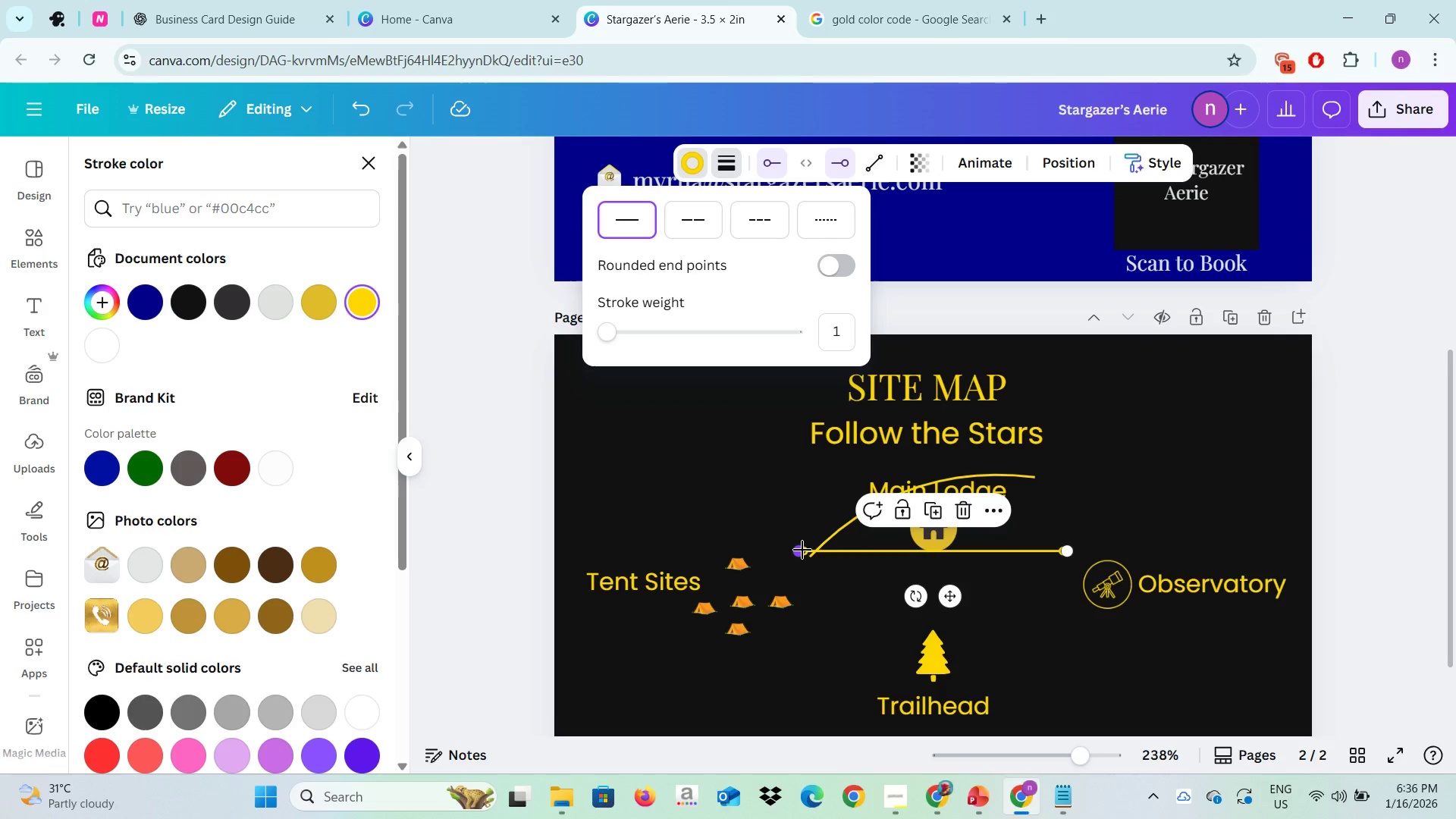 
left_click_drag(start_coordinate=[802, 550], to_coordinate=[808, 561])
 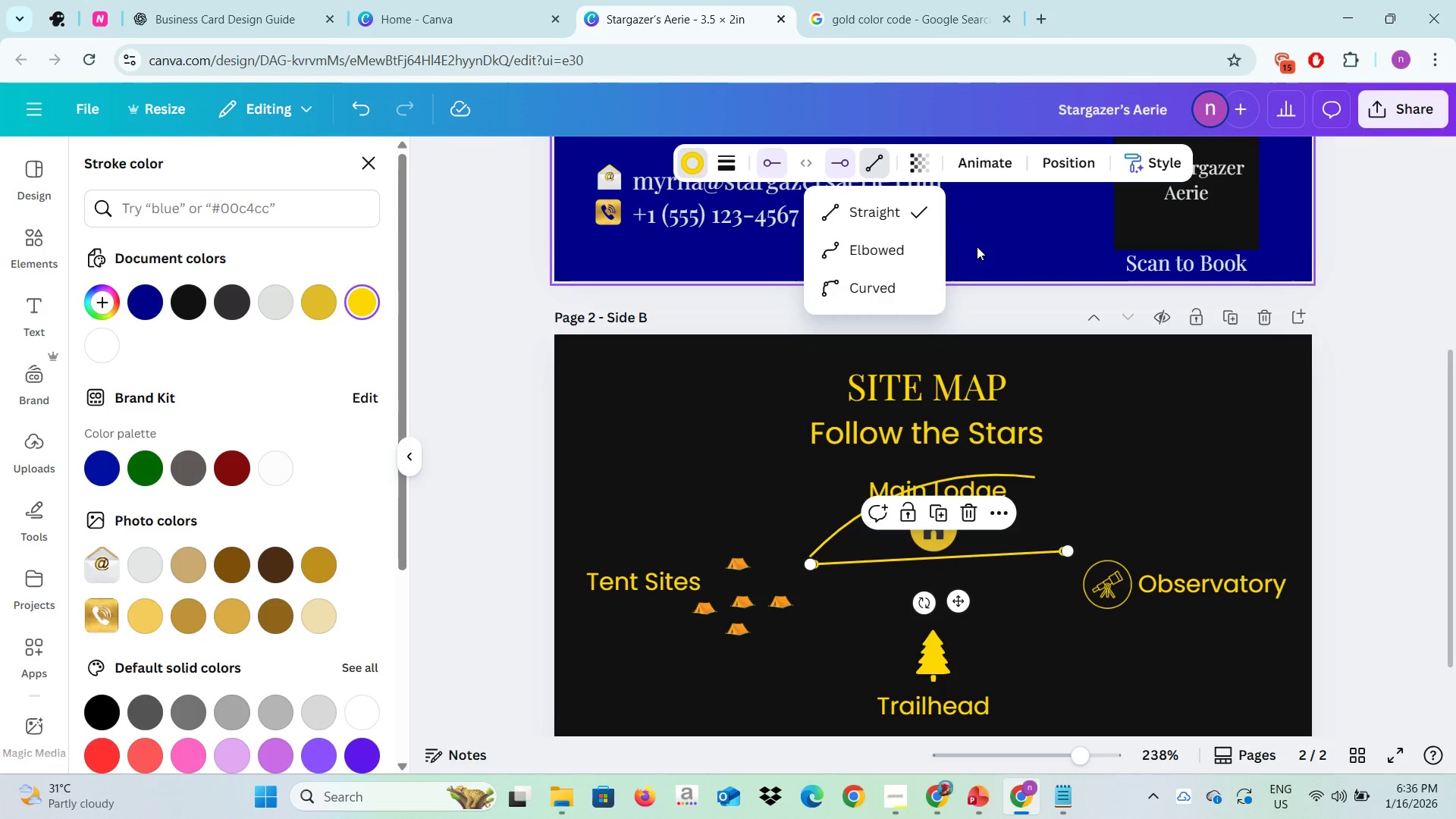 
left_click([894, 278])
 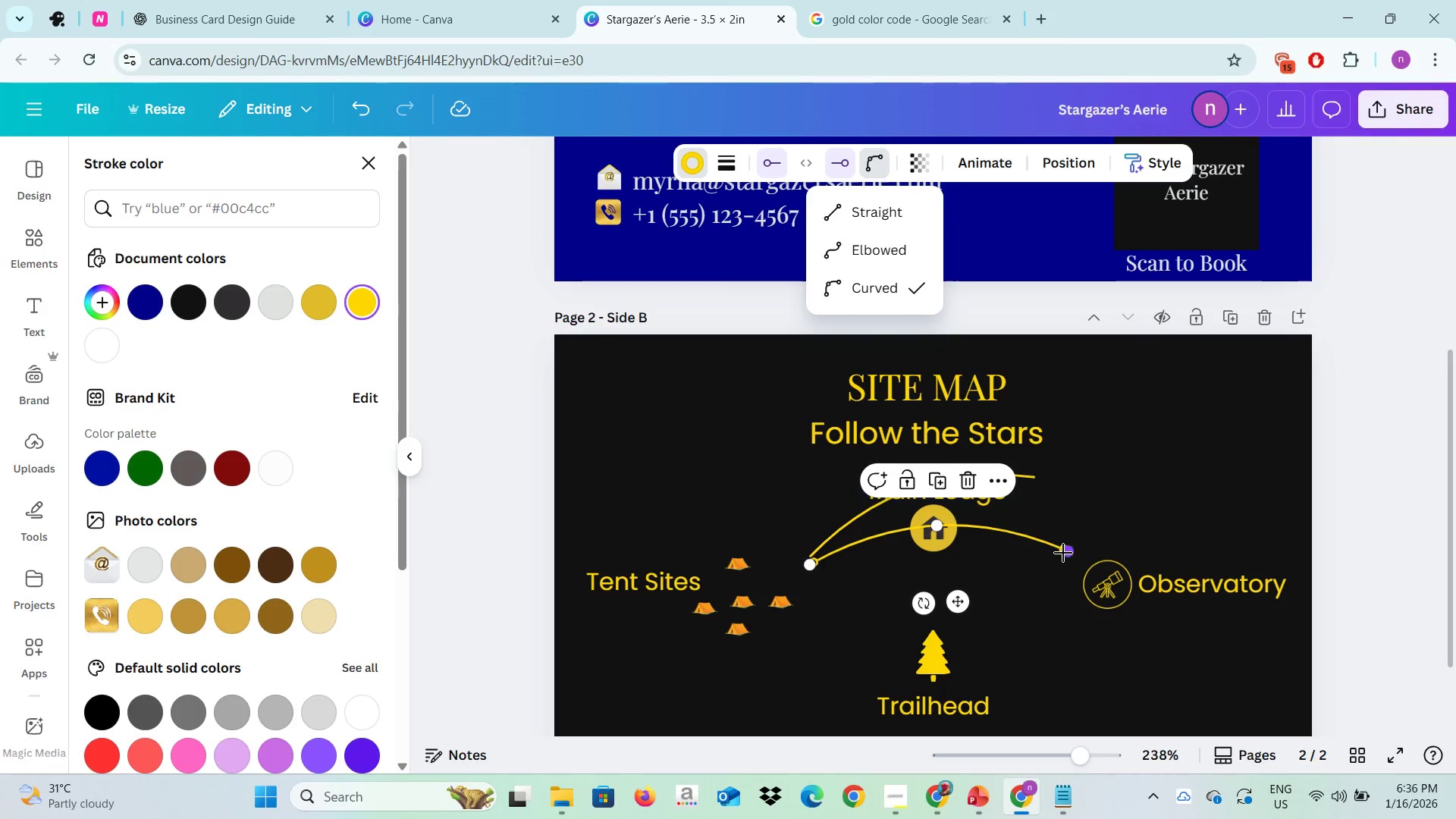 
left_click_drag(start_coordinate=[1068, 553], to_coordinate=[692, 663])
 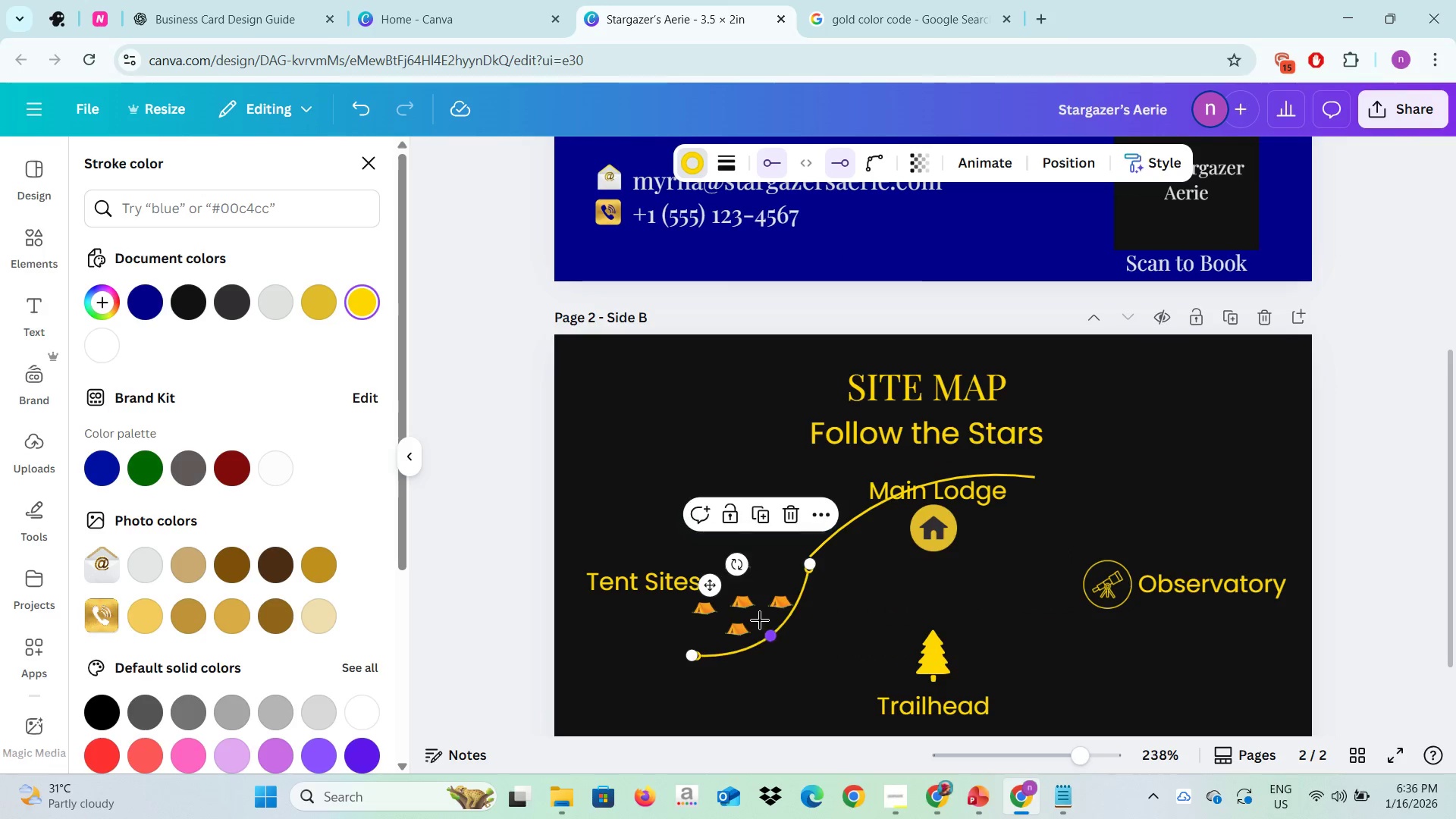 
left_click_drag(start_coordinate=[770, 636], to_coordinate=[708, 592])
 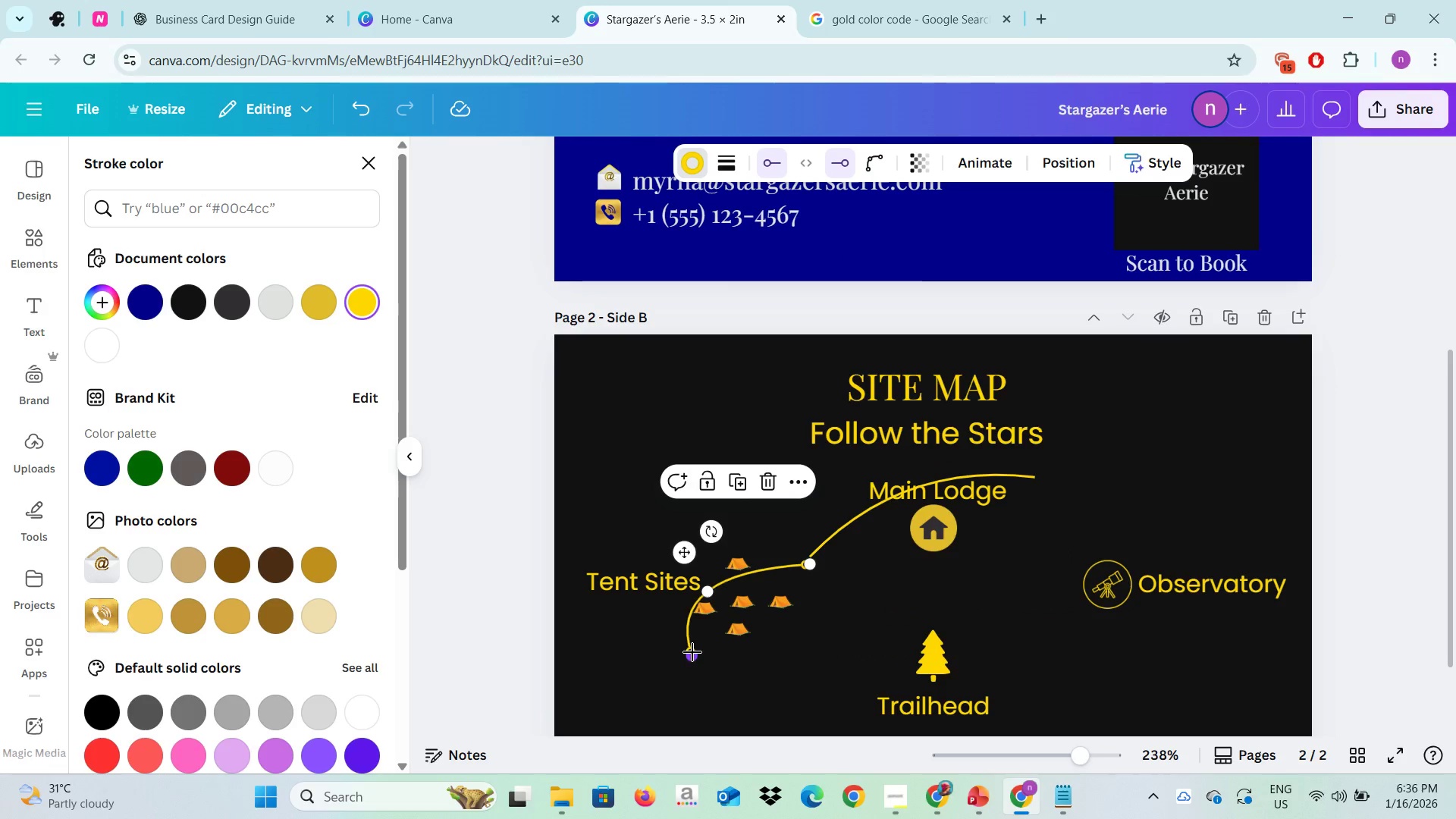 
left_click_drag(start_coordinate=[692, 651], to_coordinate=[635, 682])
 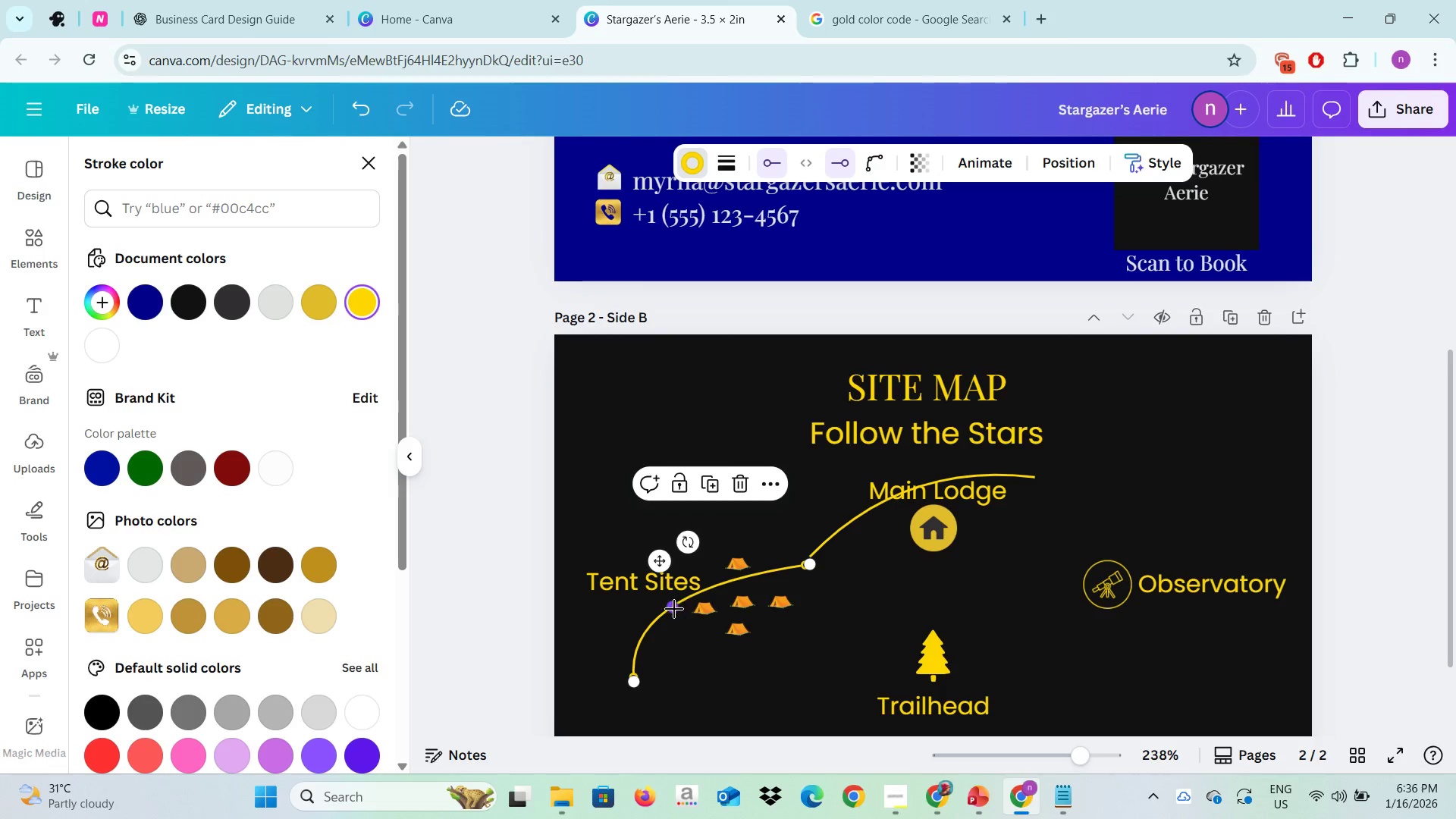 
left_click_drag(start_coordinate=[673, 607], to_coordinate=[700, 603])
 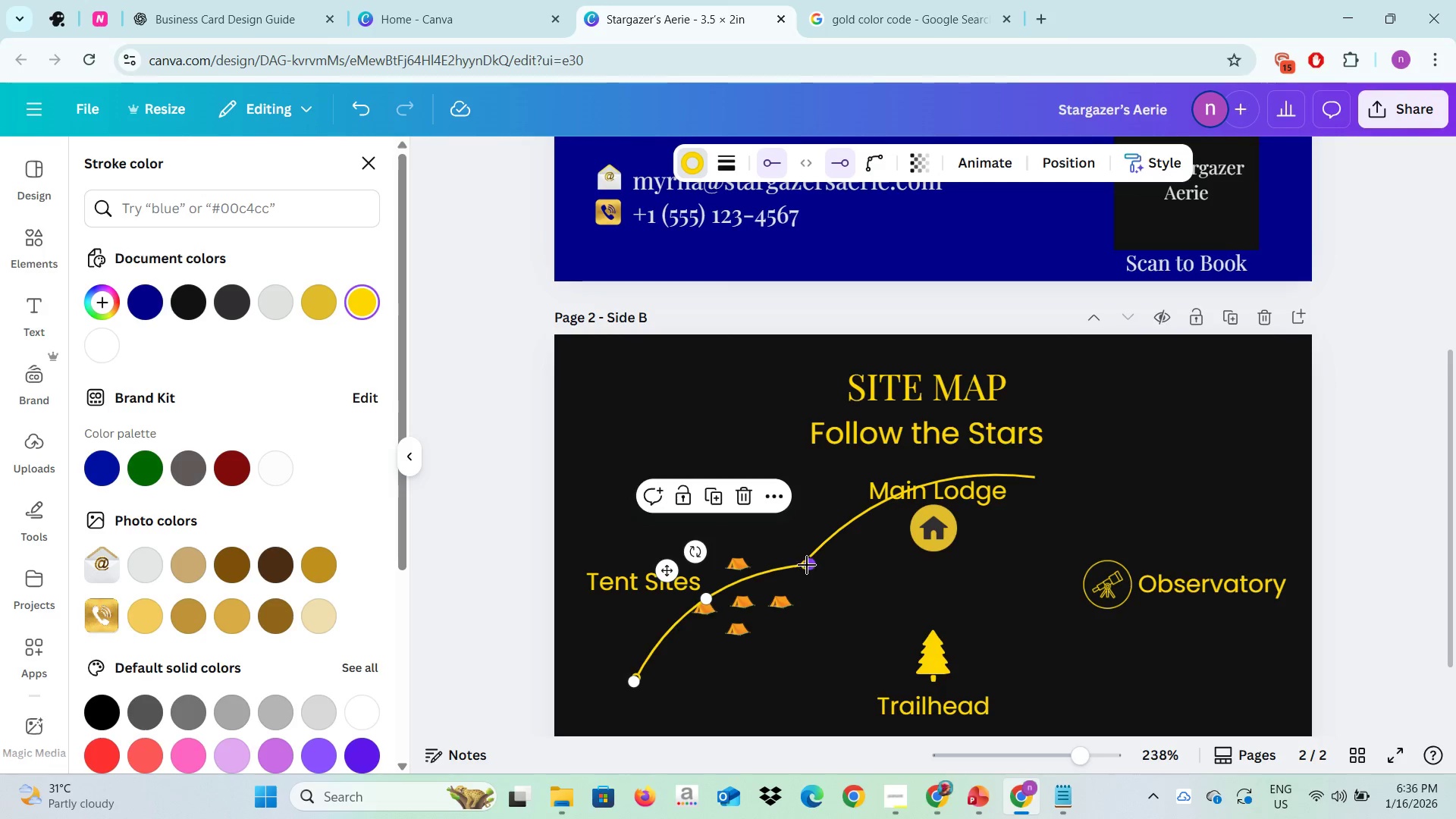 
left_click_drag(start_coordinate=[805, 567], to_coordinate=[815, 562])
 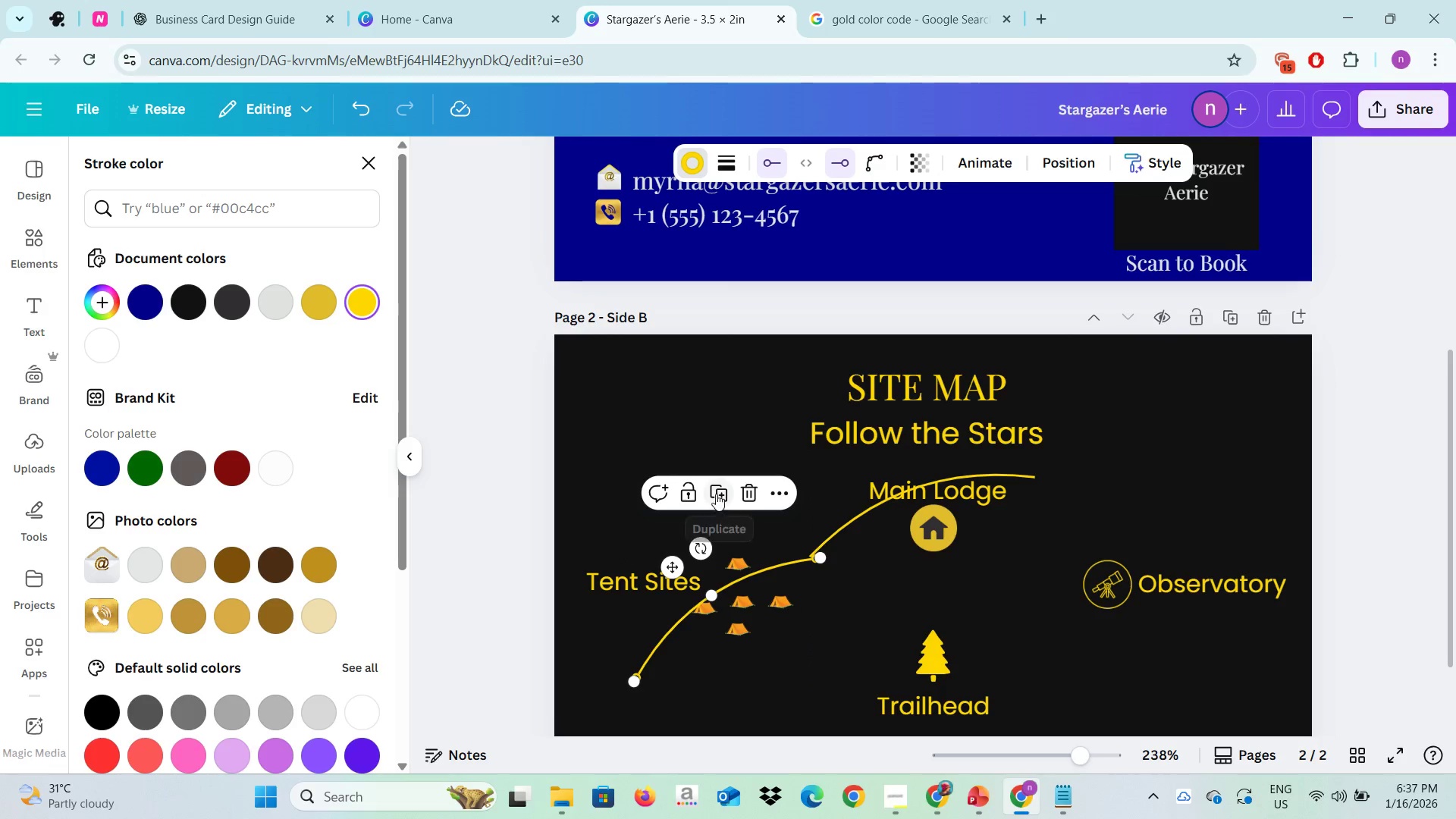 
left_click([716, 493])
 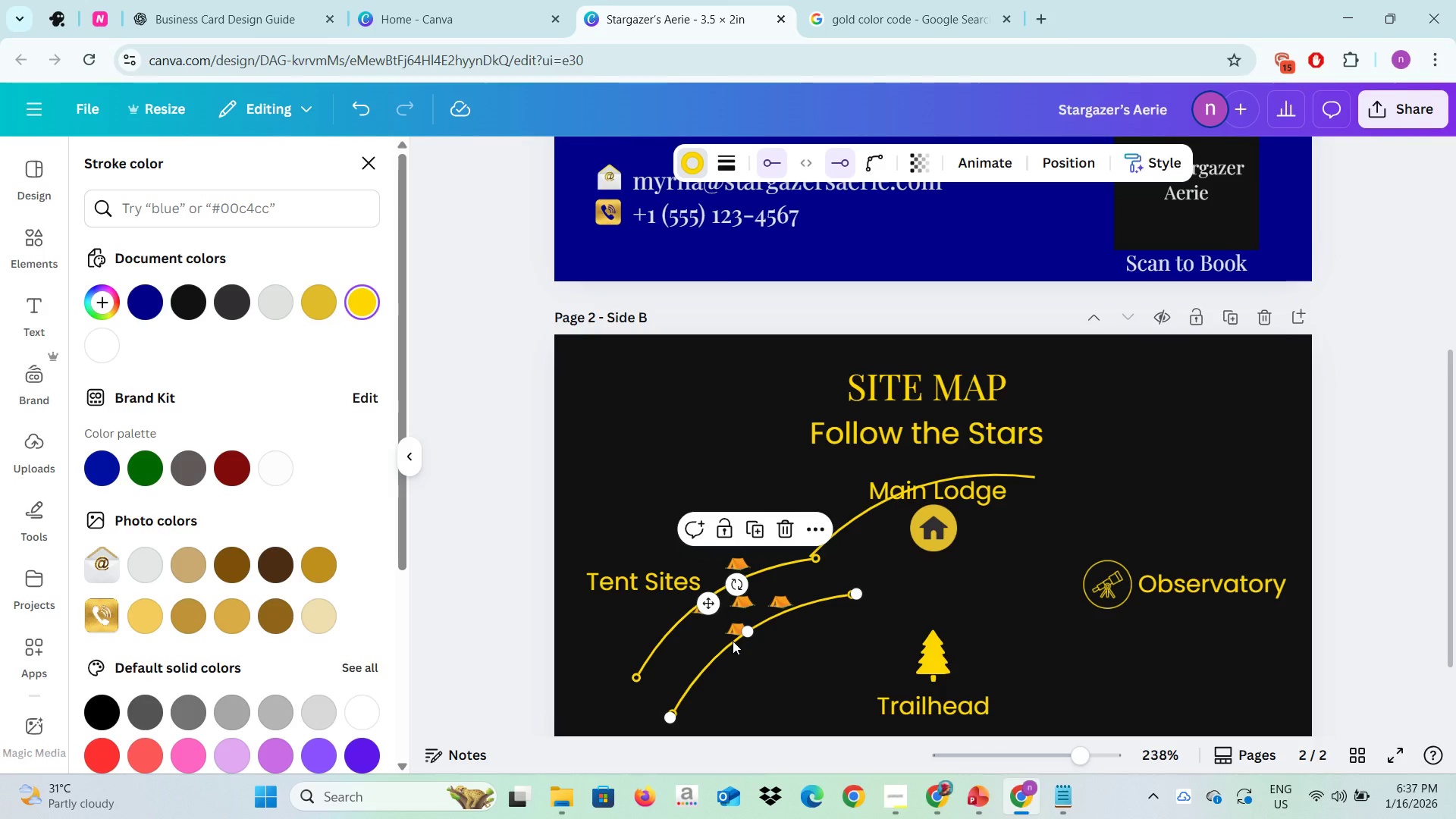 
left_click_drag(start_coordinate=[733, 641], to_coordinate=[1099, 410])
 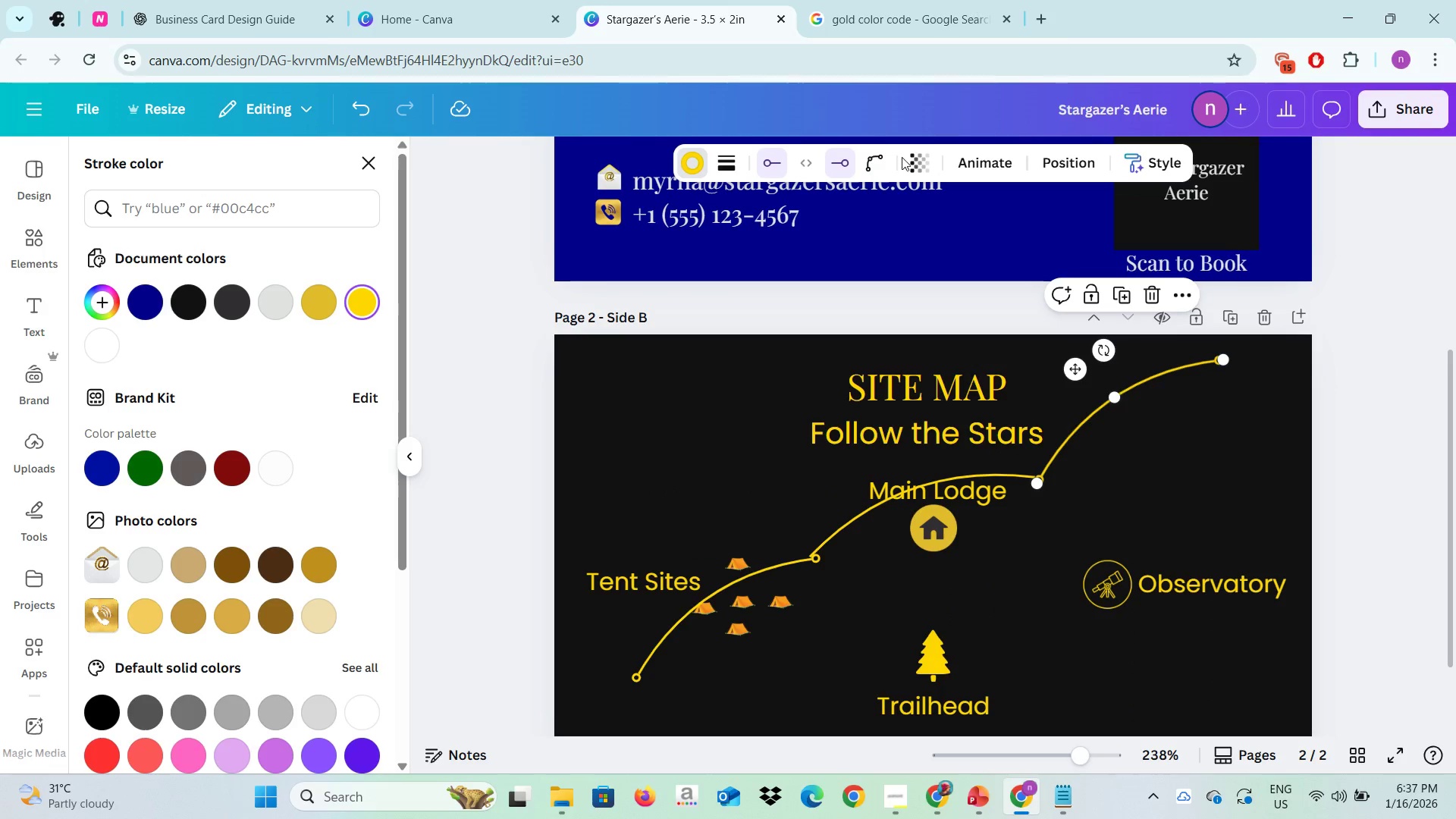 
left_click([904, 155])
 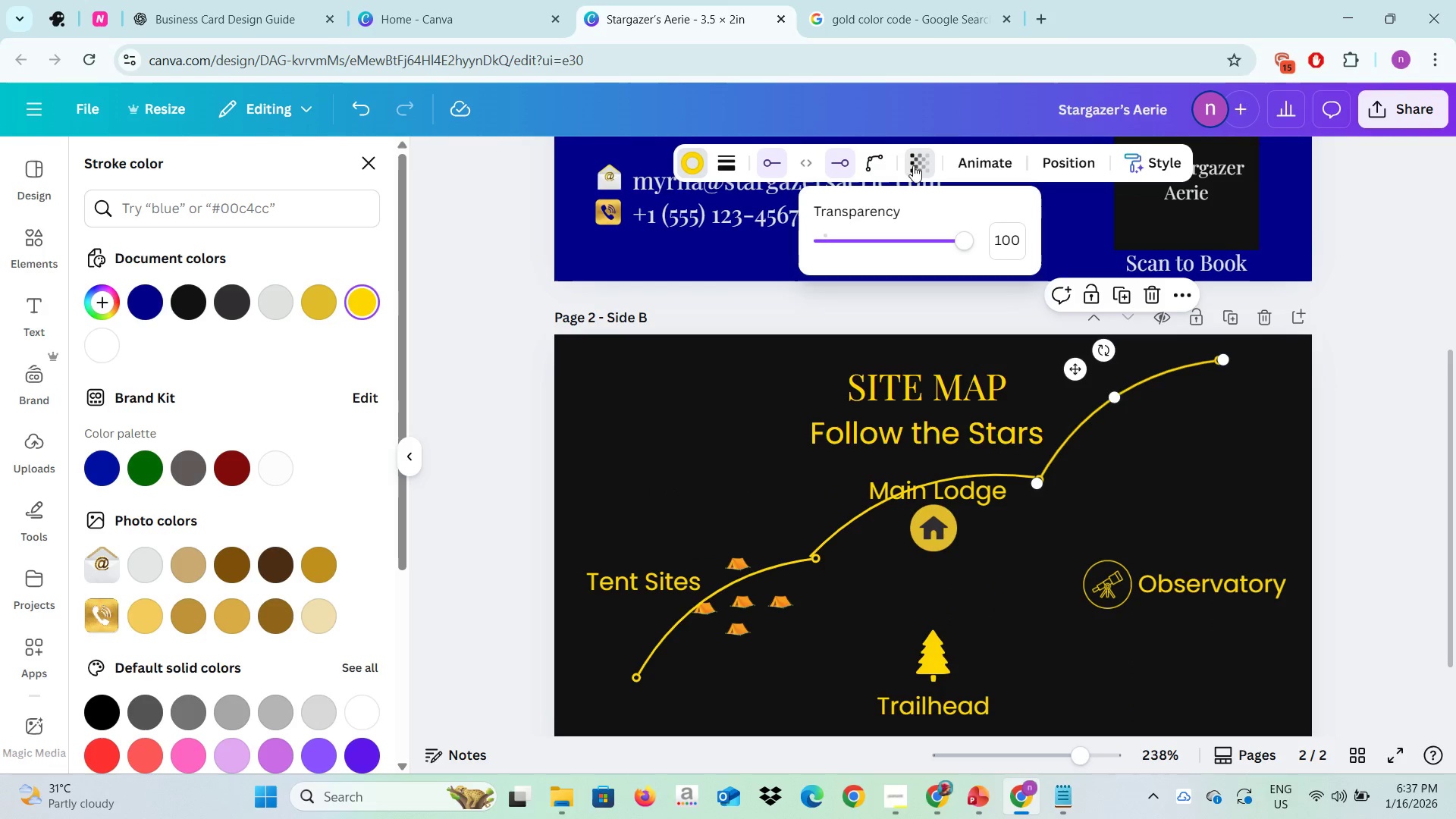 
left_click([913, 162])
 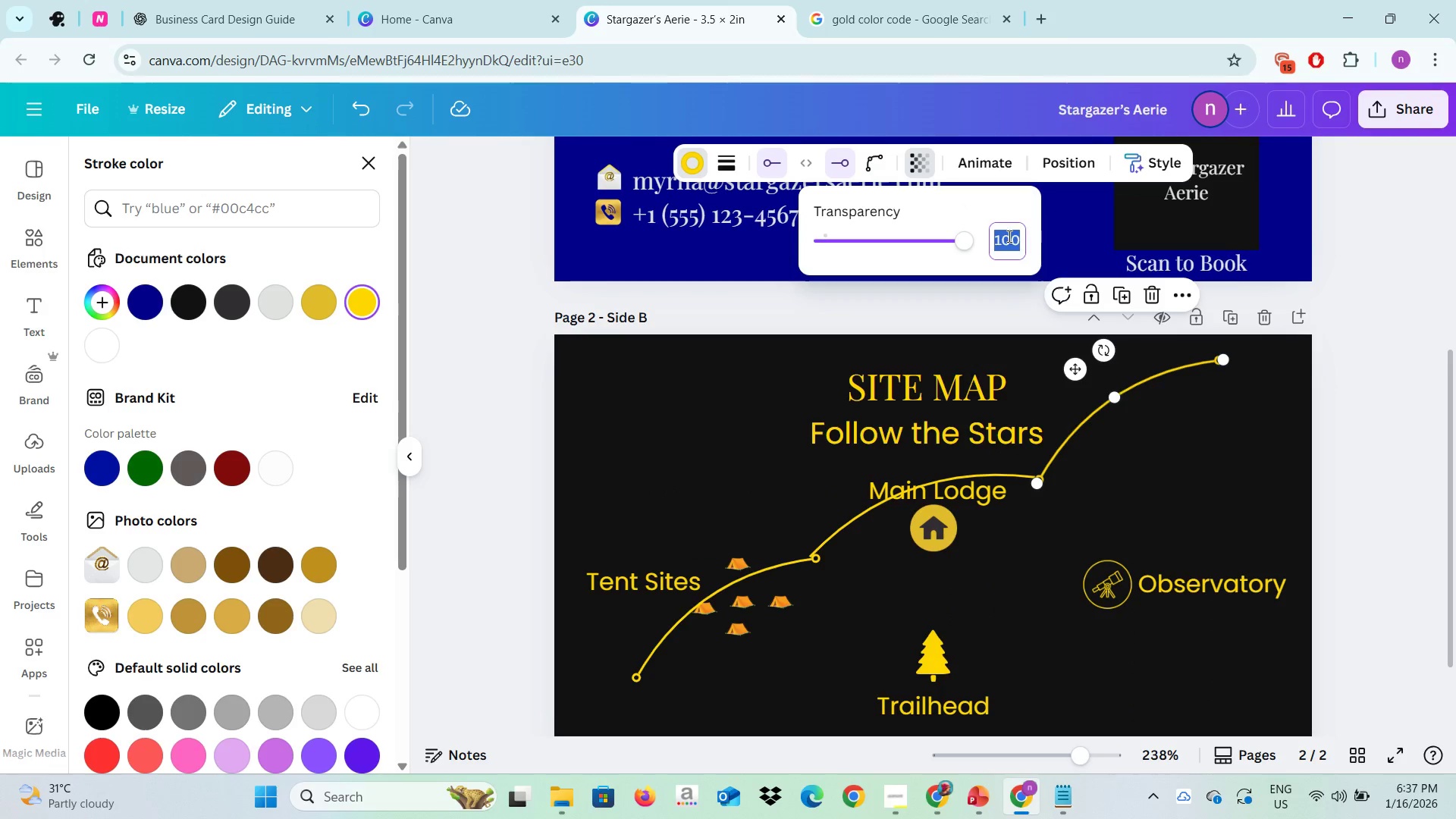 
left_click([1008, 236])
 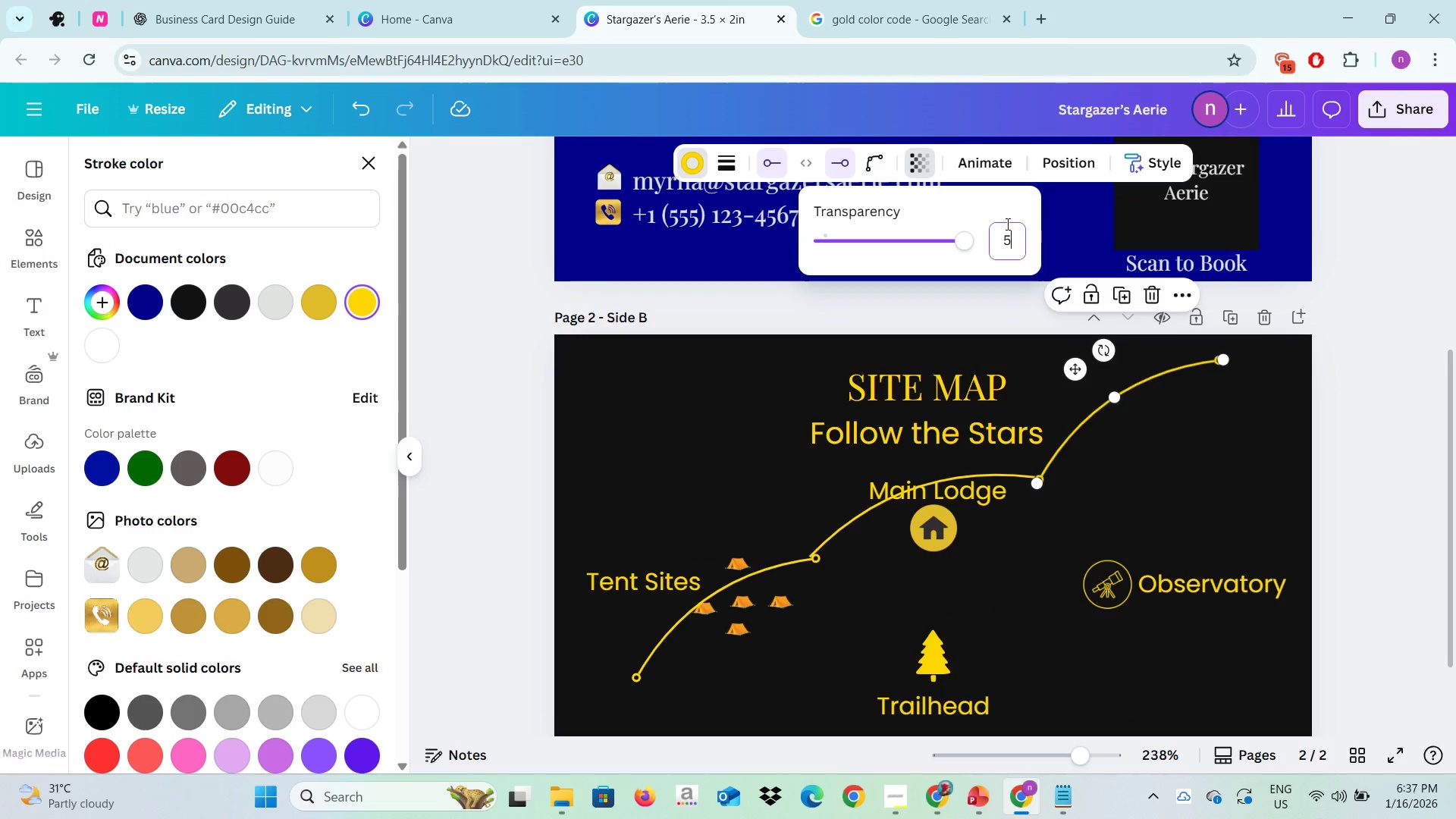 
key(5)
 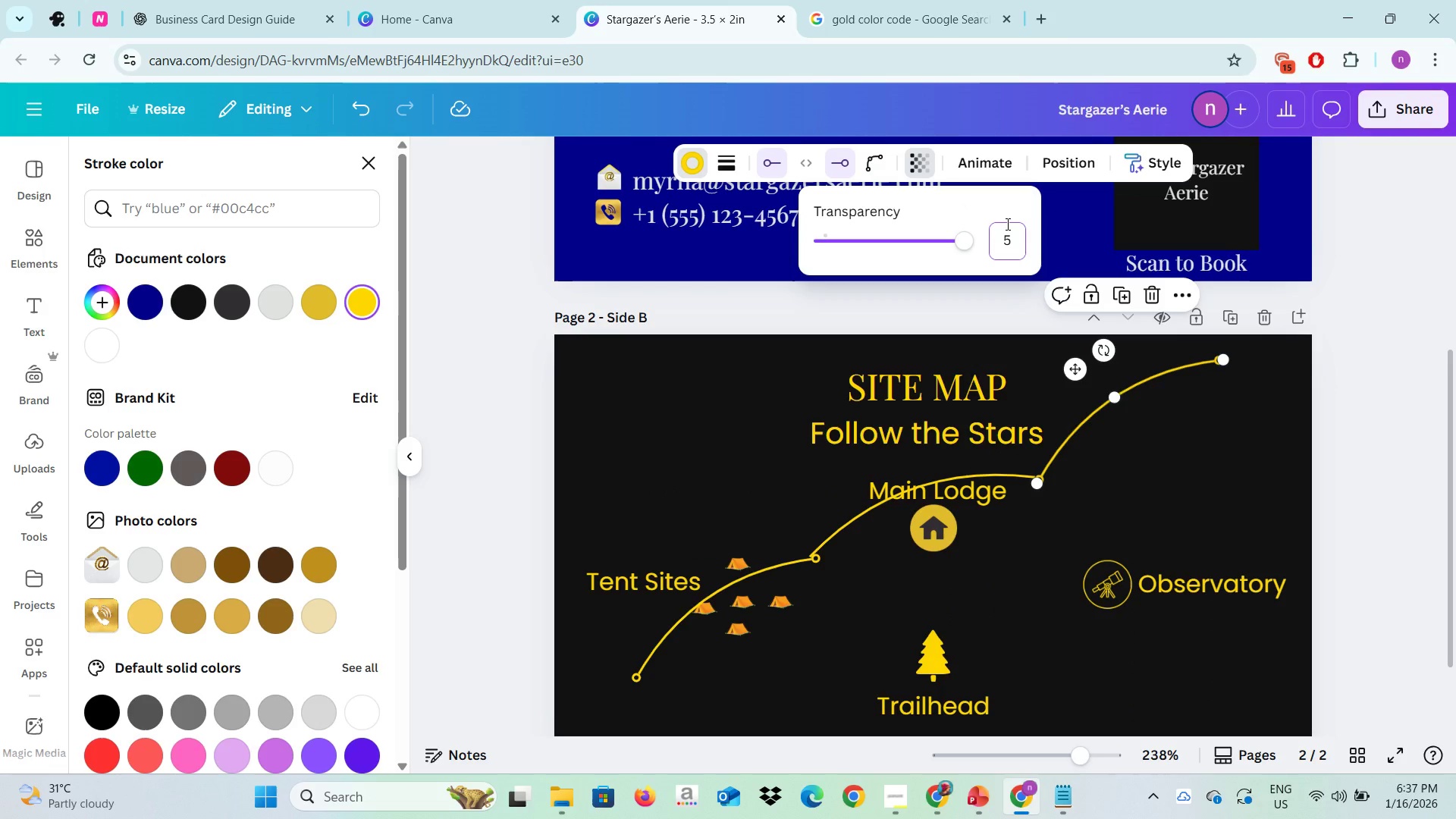 
key(Minus)
 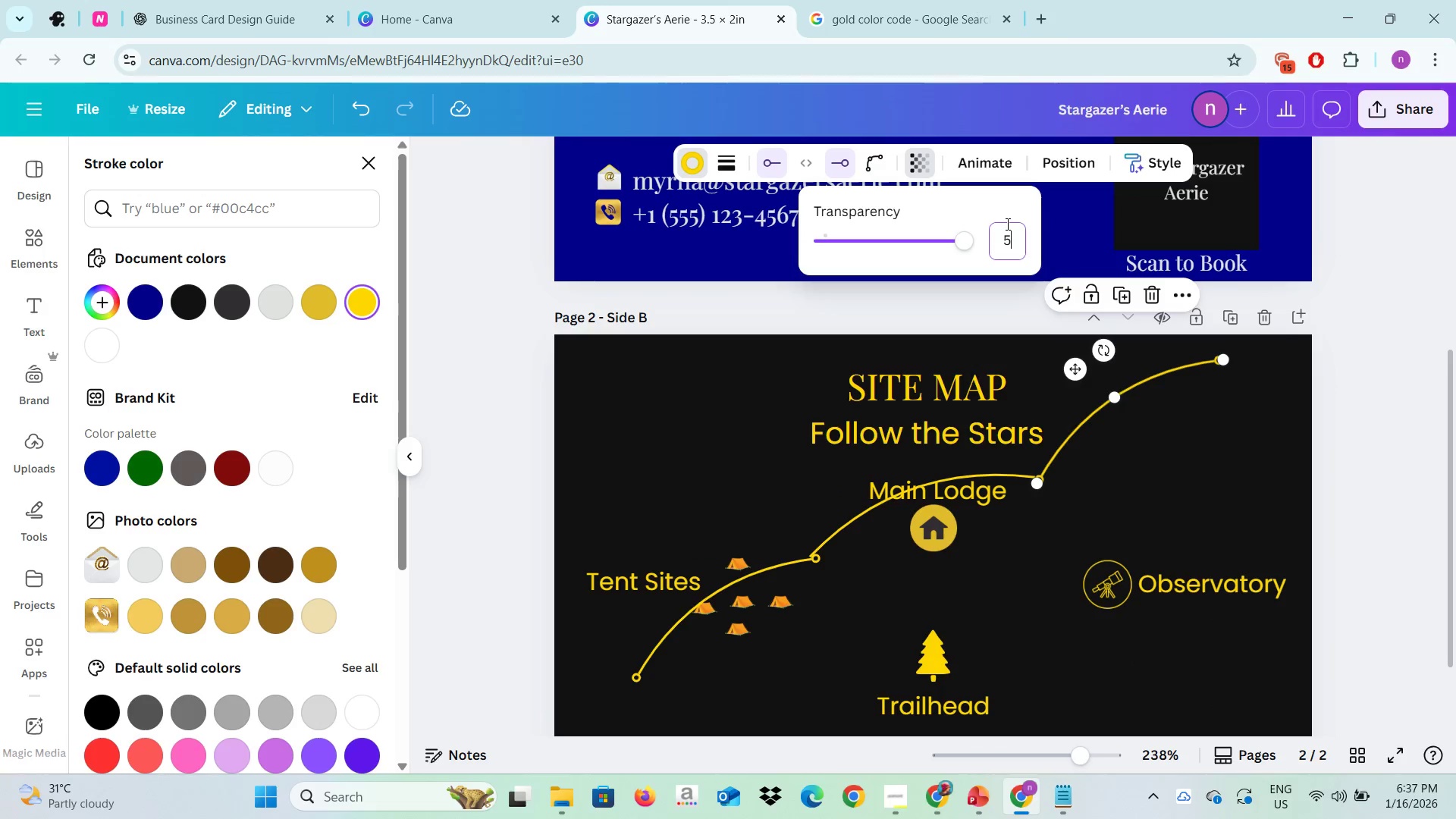 
key(0)
 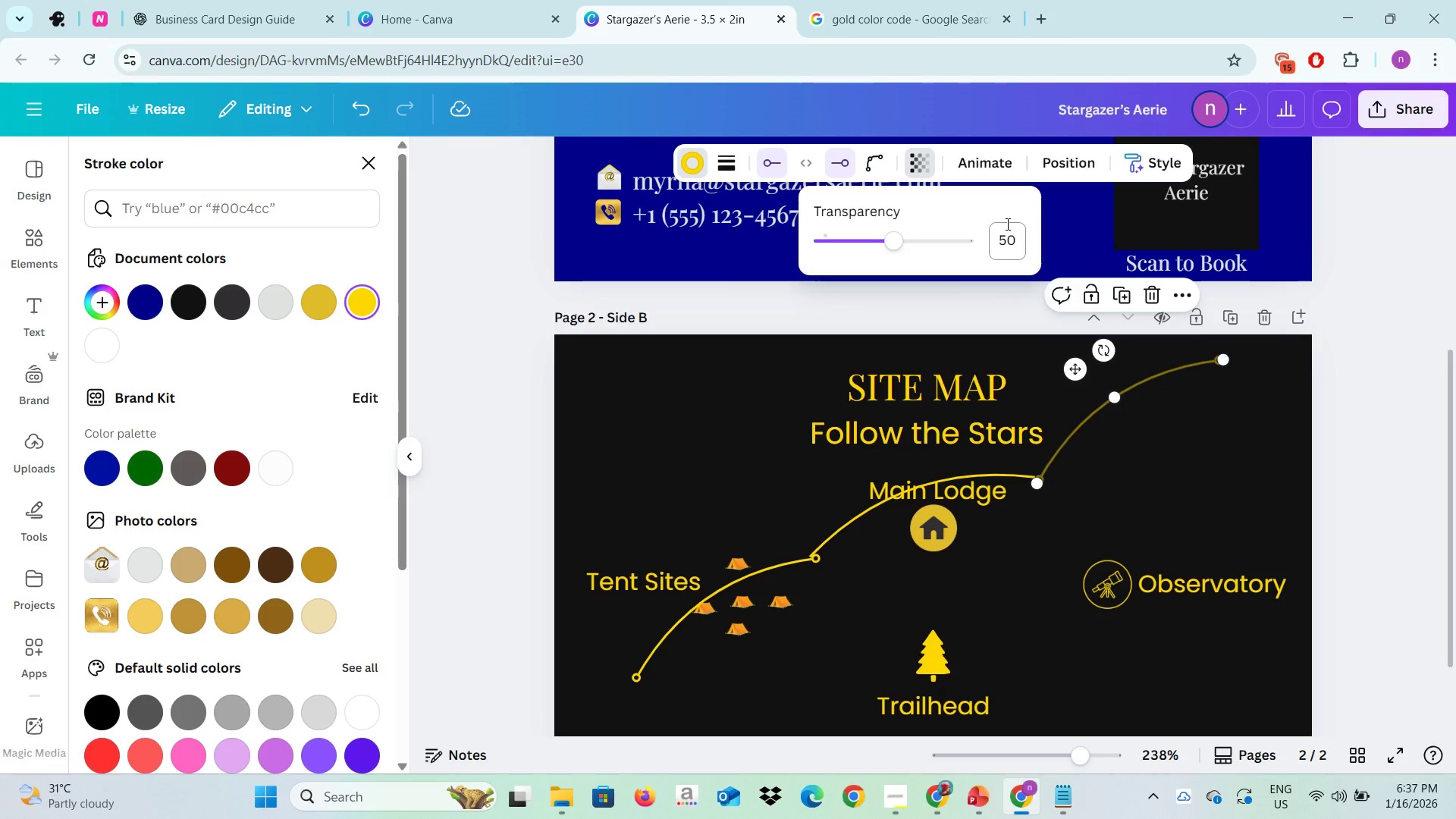 
key(Enter)
 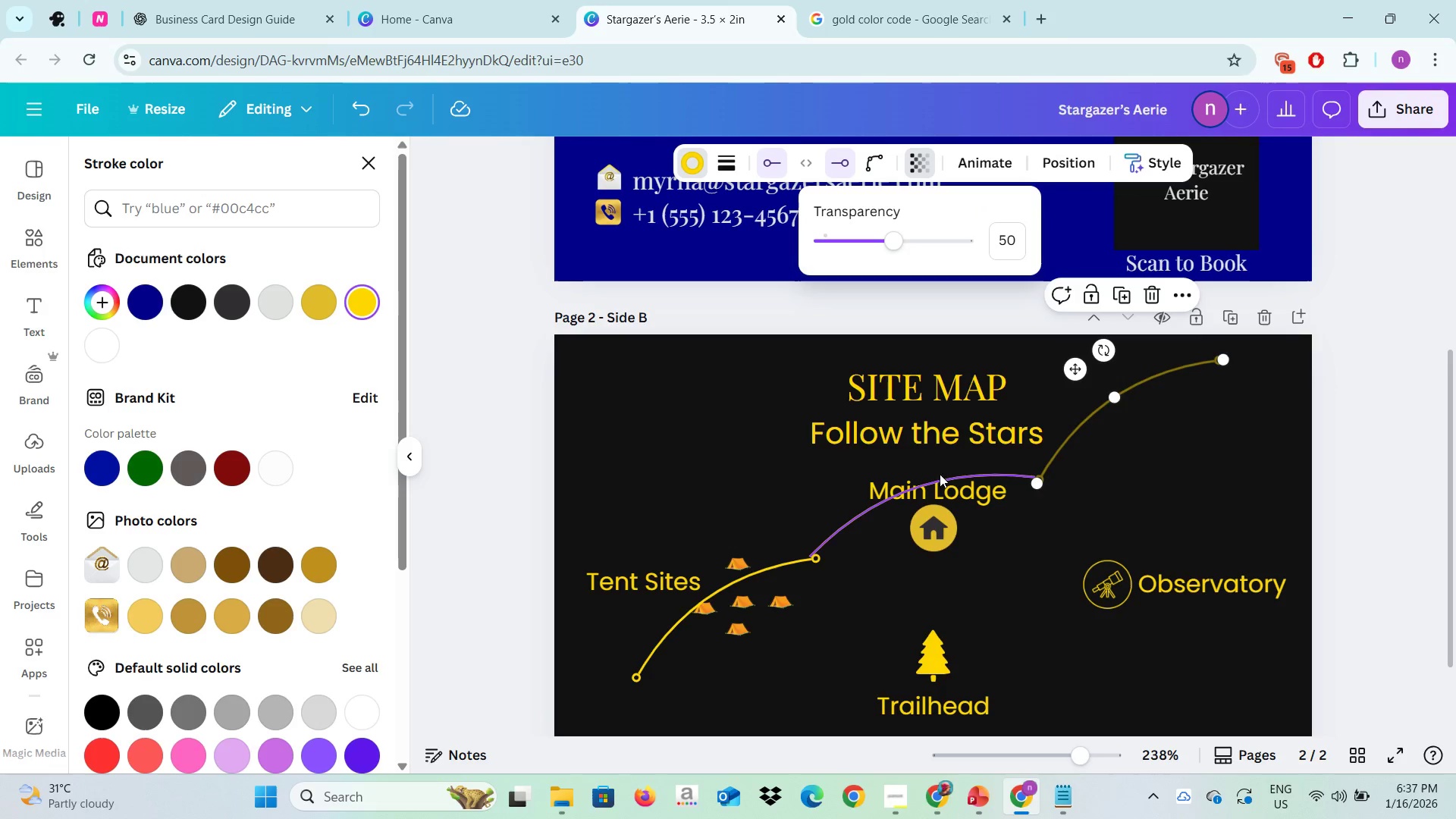 
mouse_move([957, 462])
 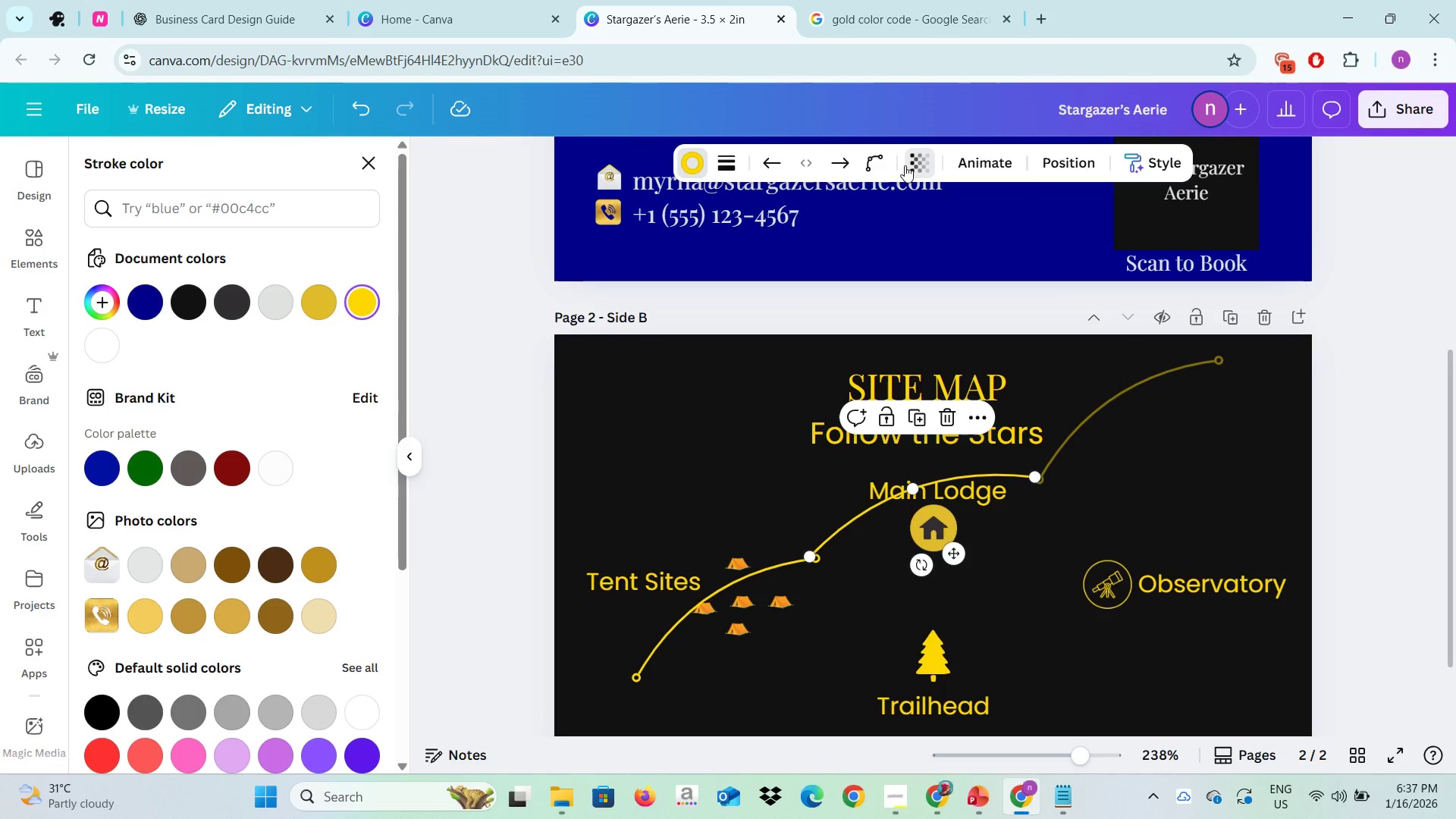 
left_click([905, 165])
 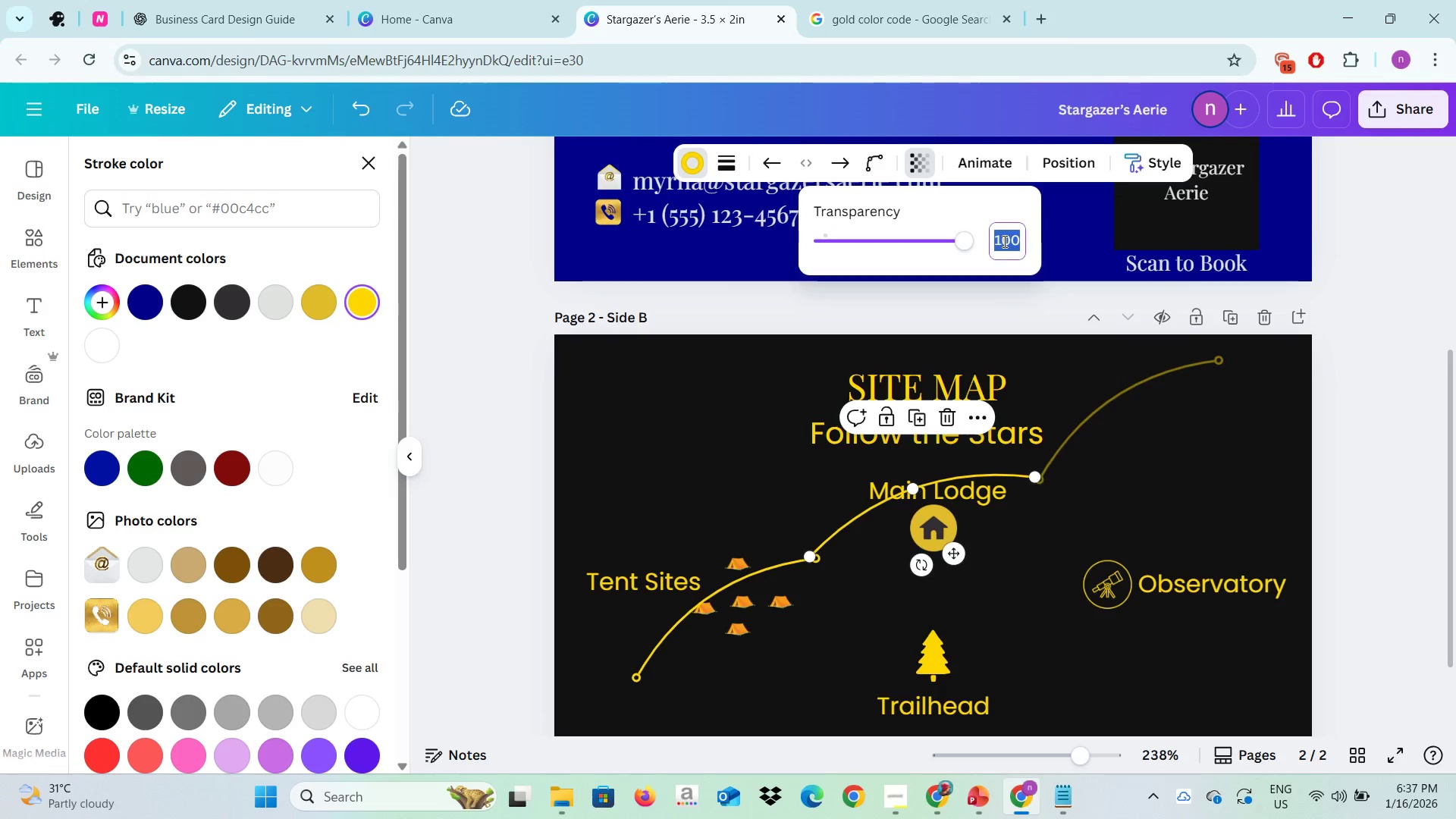 
left_click([1003, 241])
 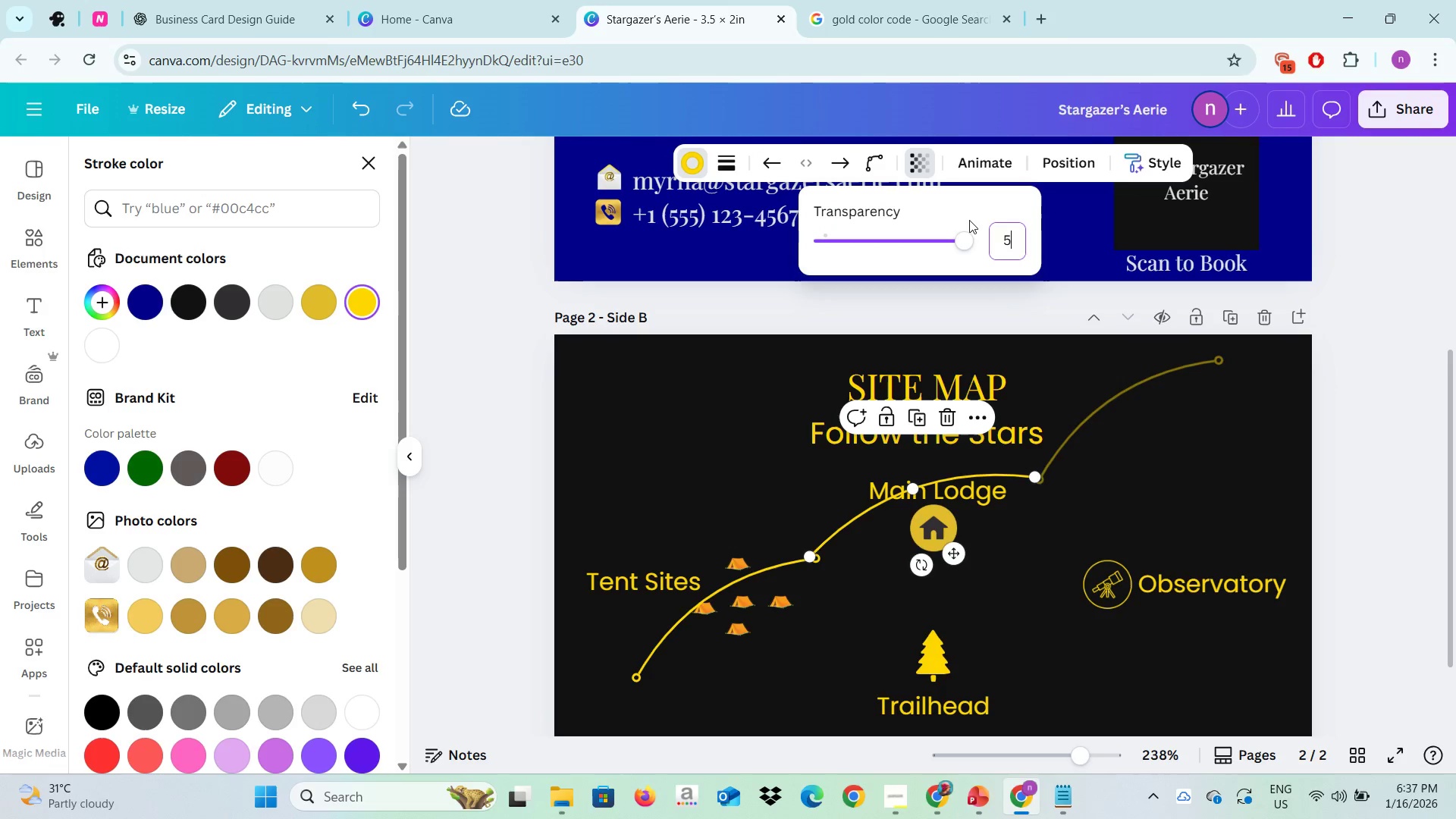 
type(50)
 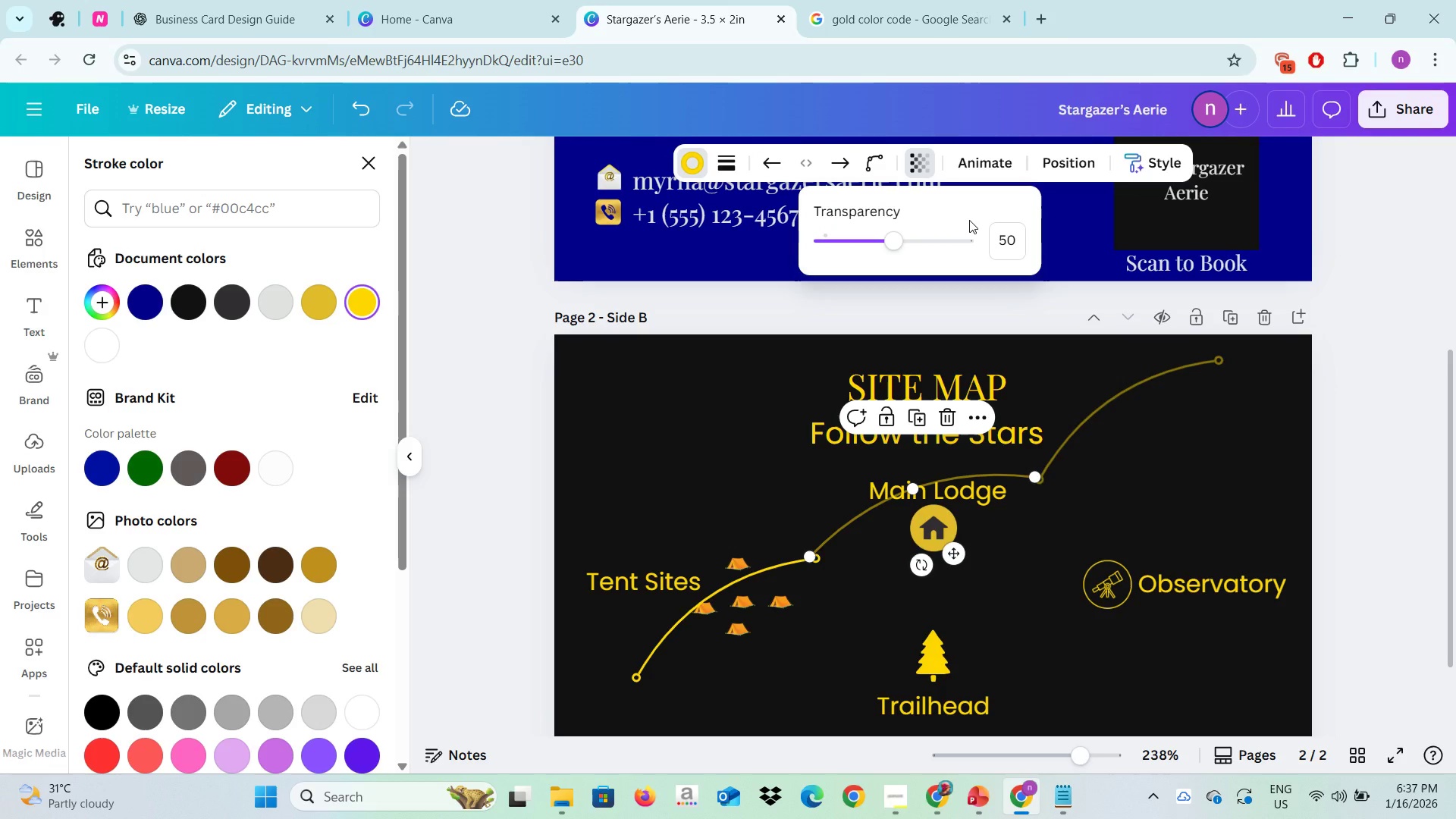 
key(Enter)
 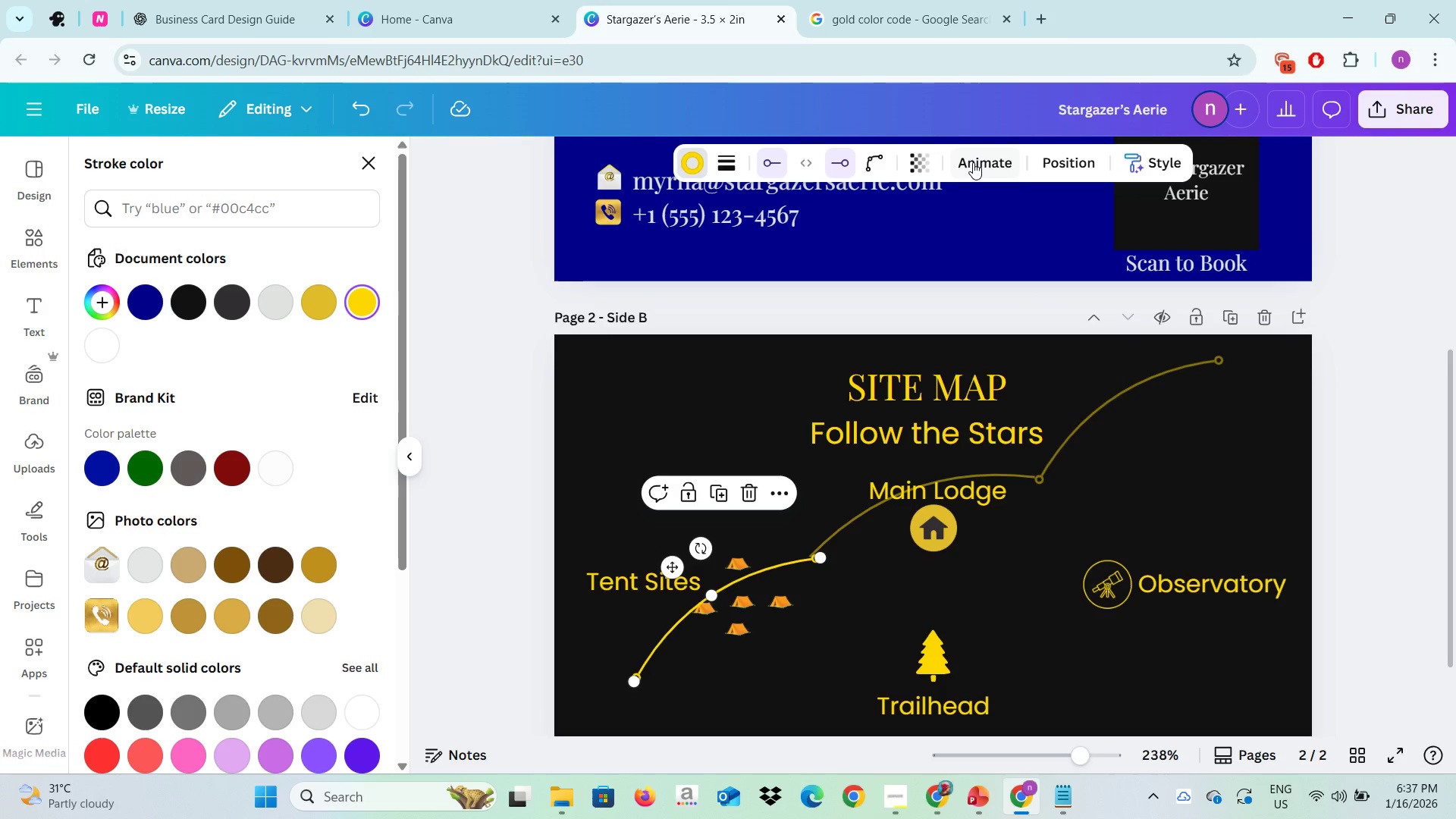 
left_click([927, 168])
 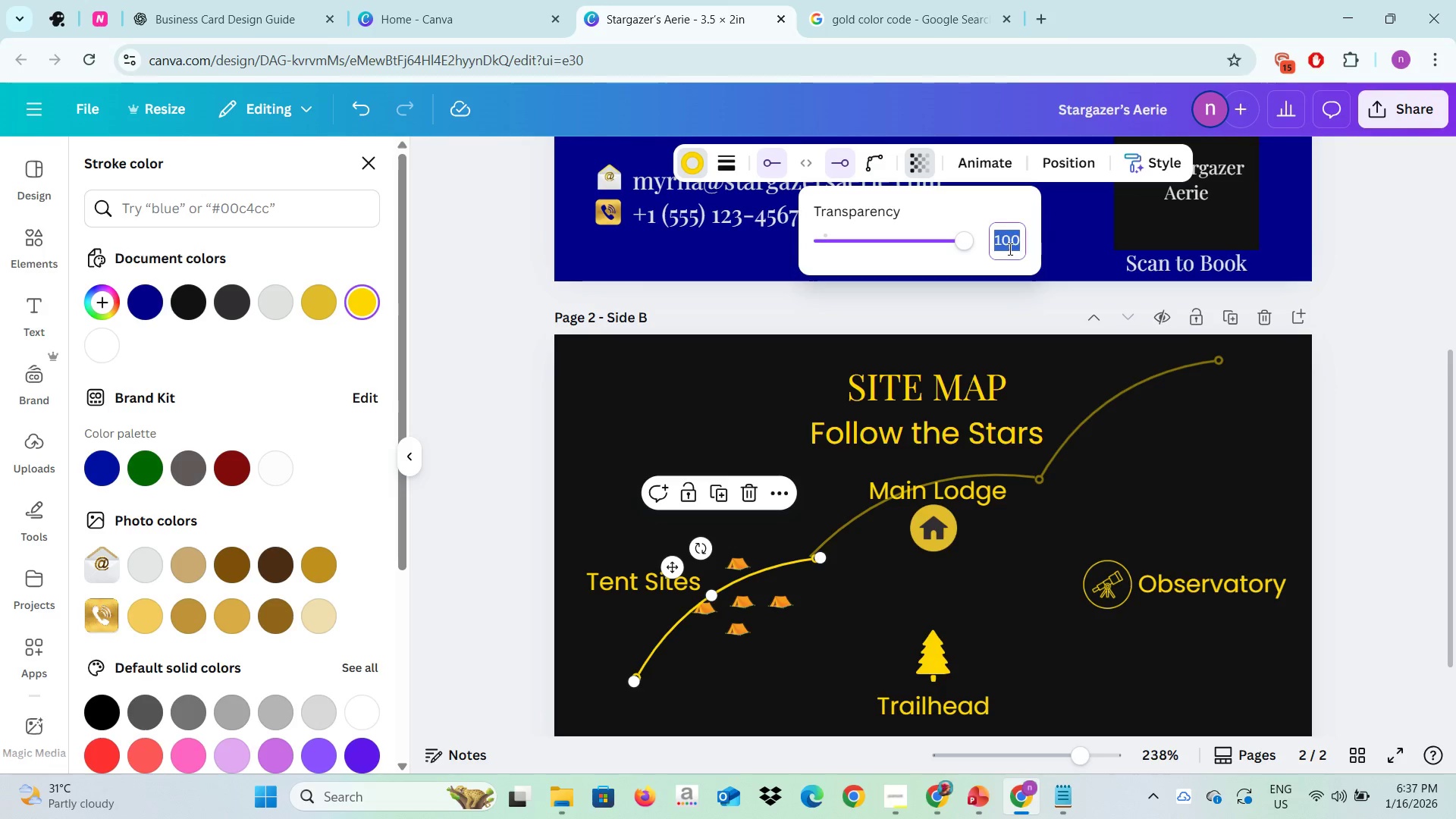 
left_click([1009, 249])
 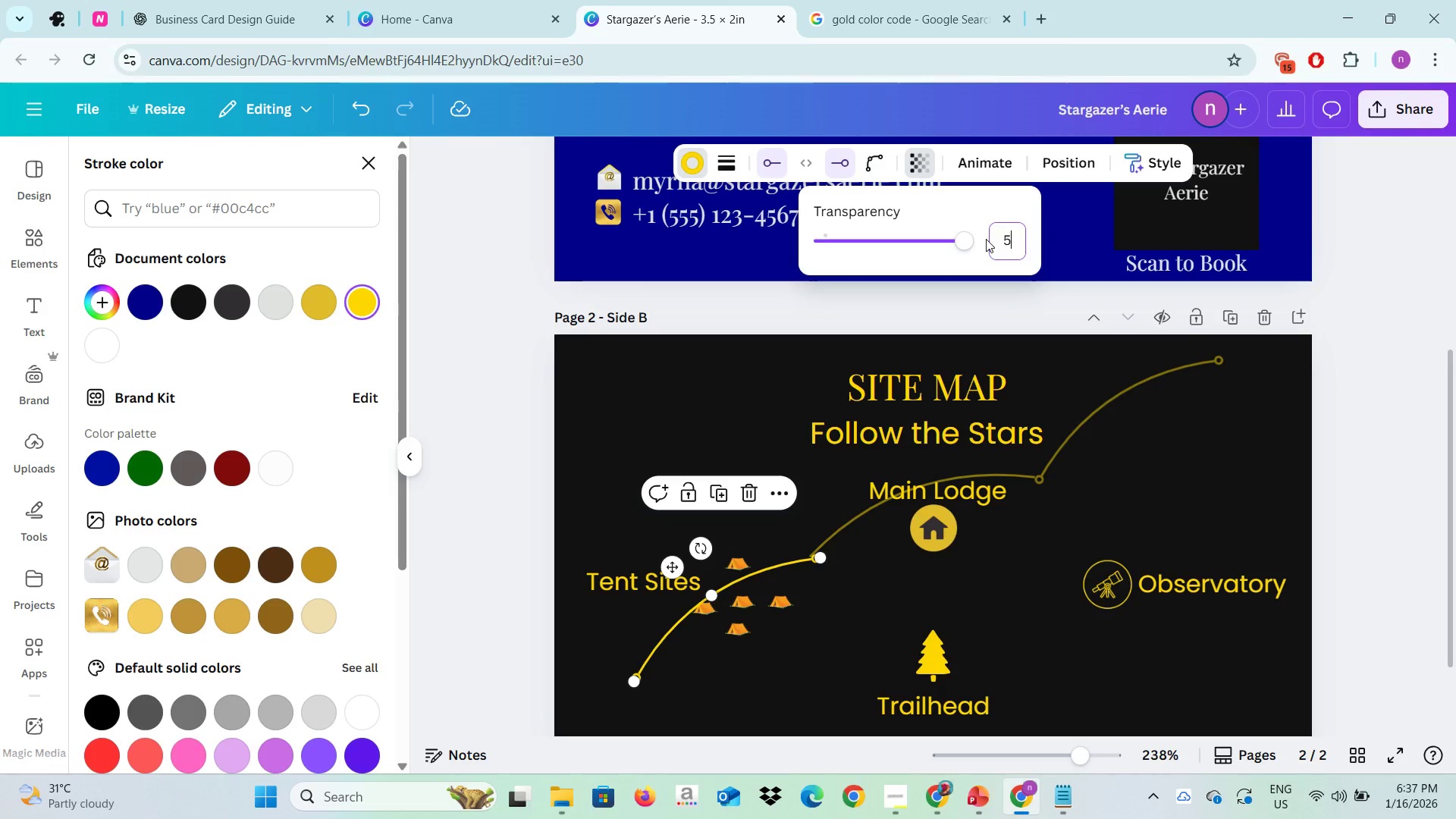 
type(50)
 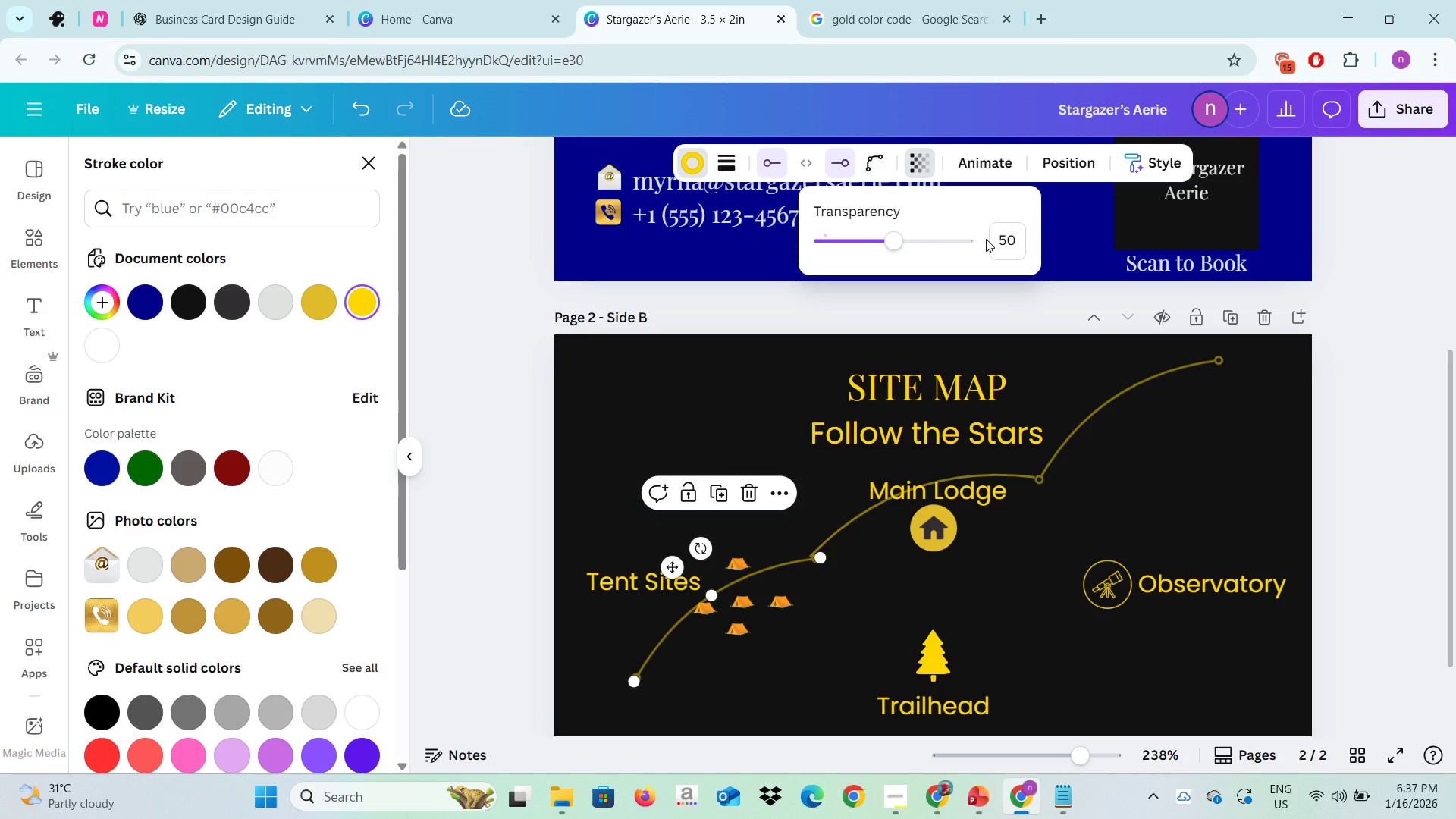 
key(Enter)
 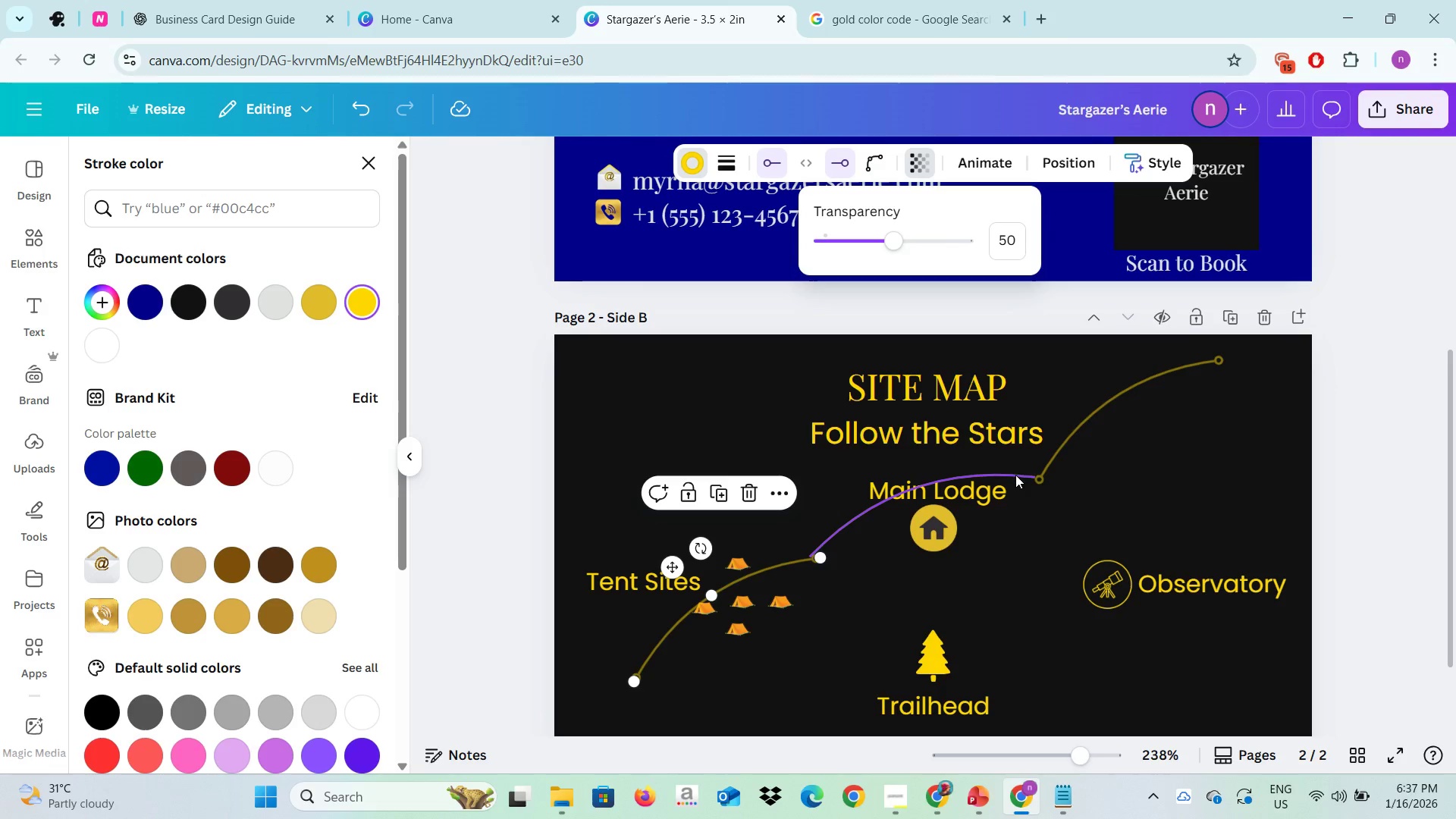 
left_click([1015, 475])
 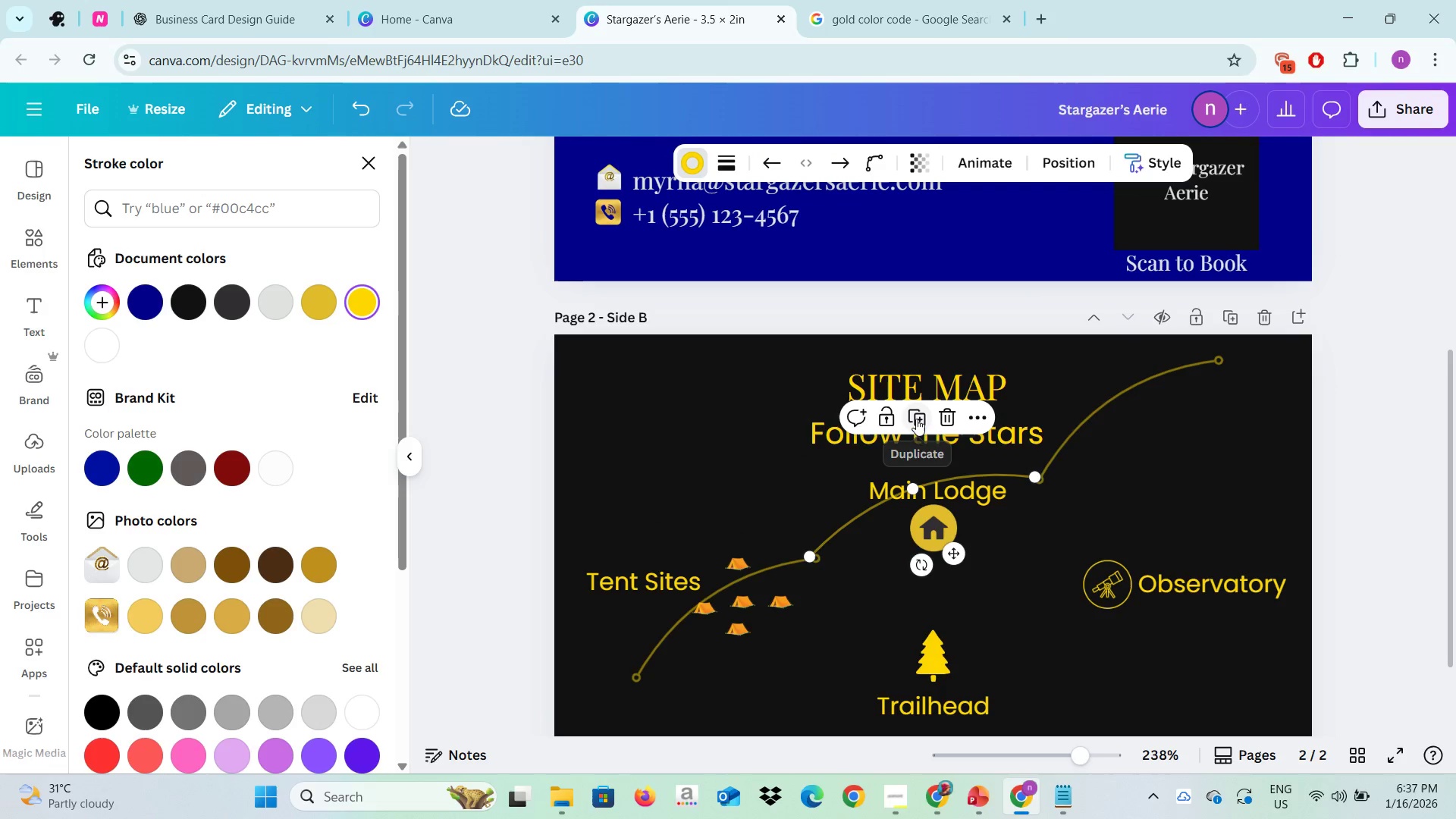 
left_click([916, 419])
 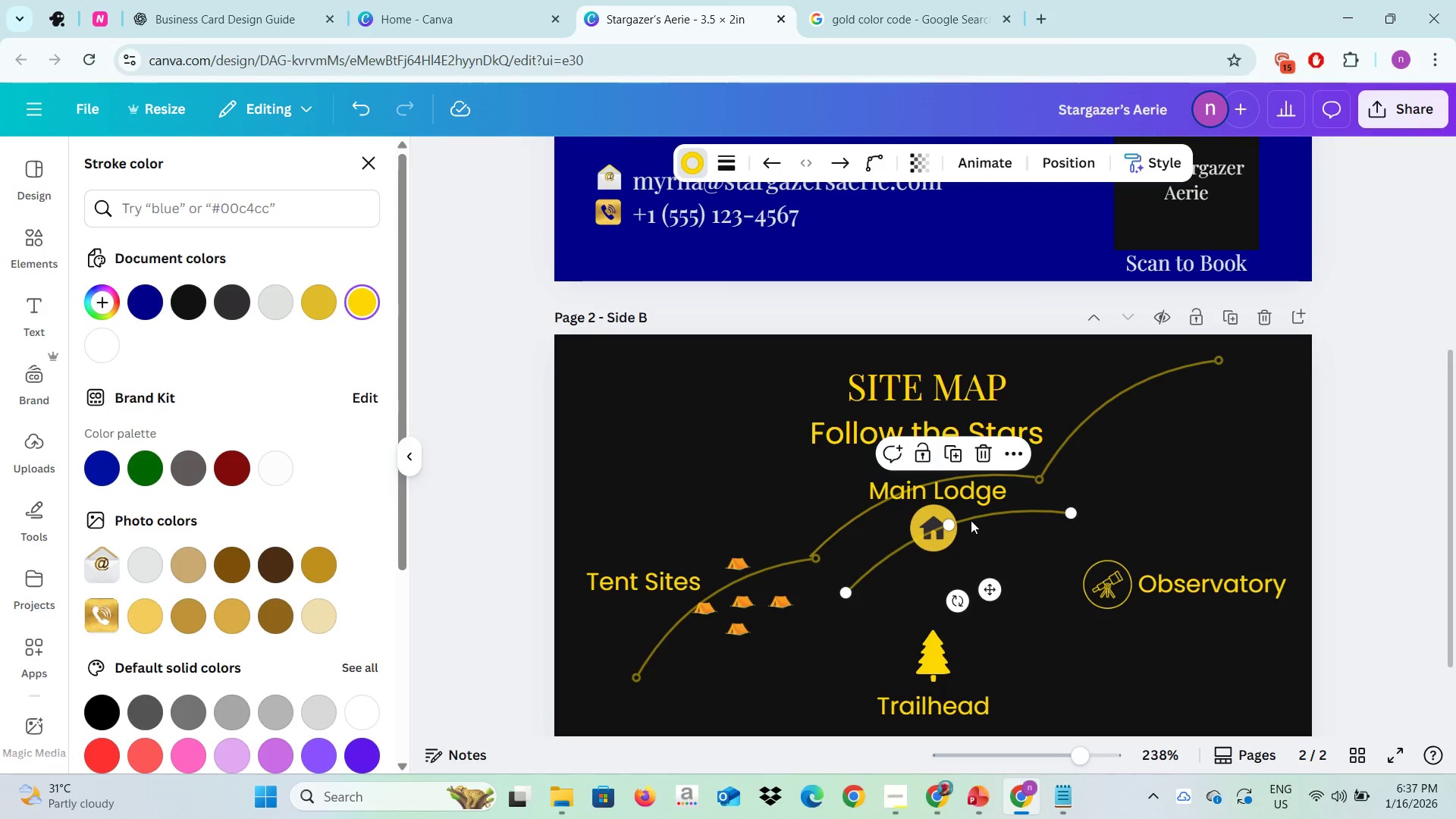 
left_click_drag(start_coordinate=[971, 520], to_coordinate=[1138, 471])
 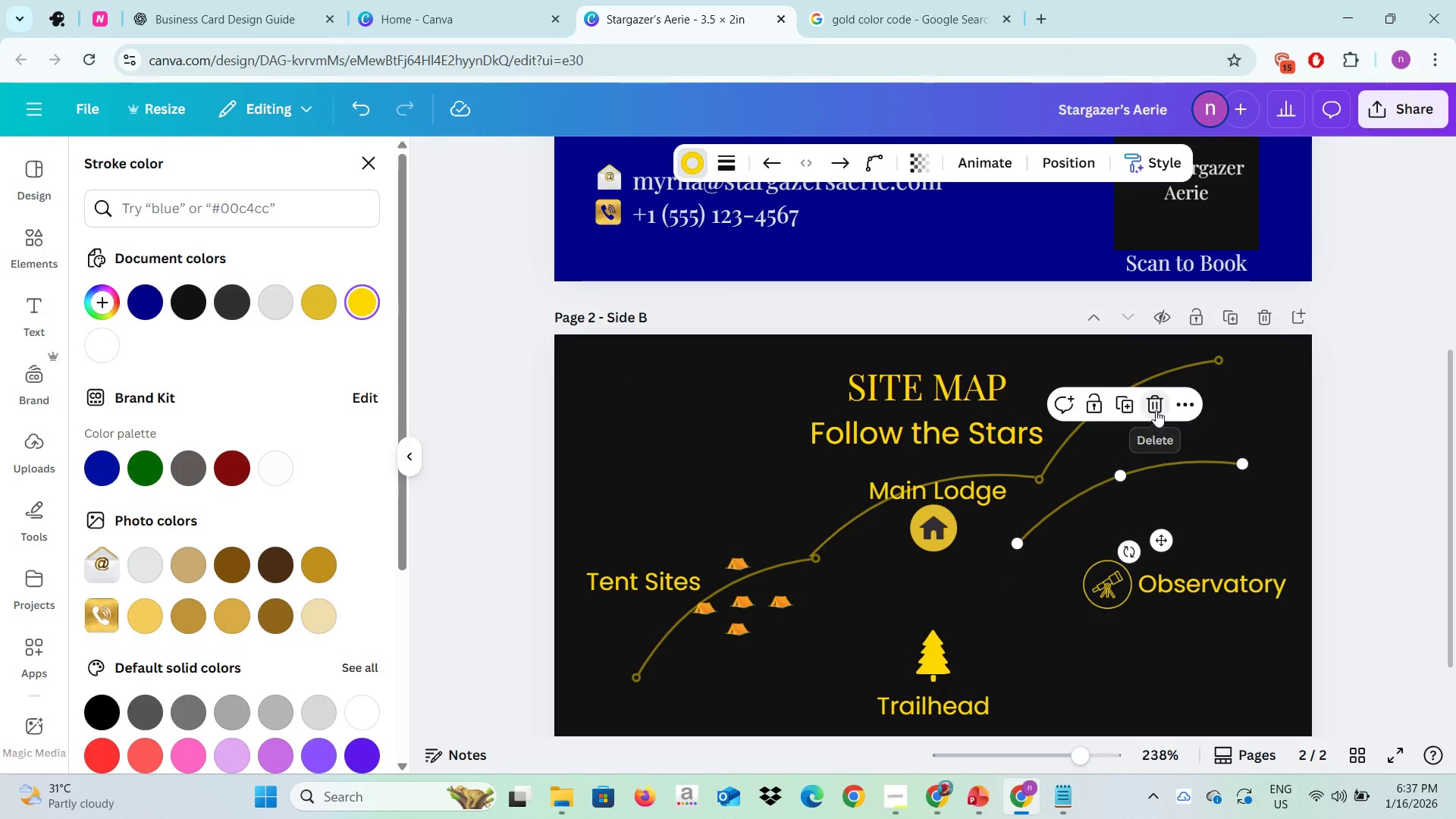 
left_click([1156, 410])
 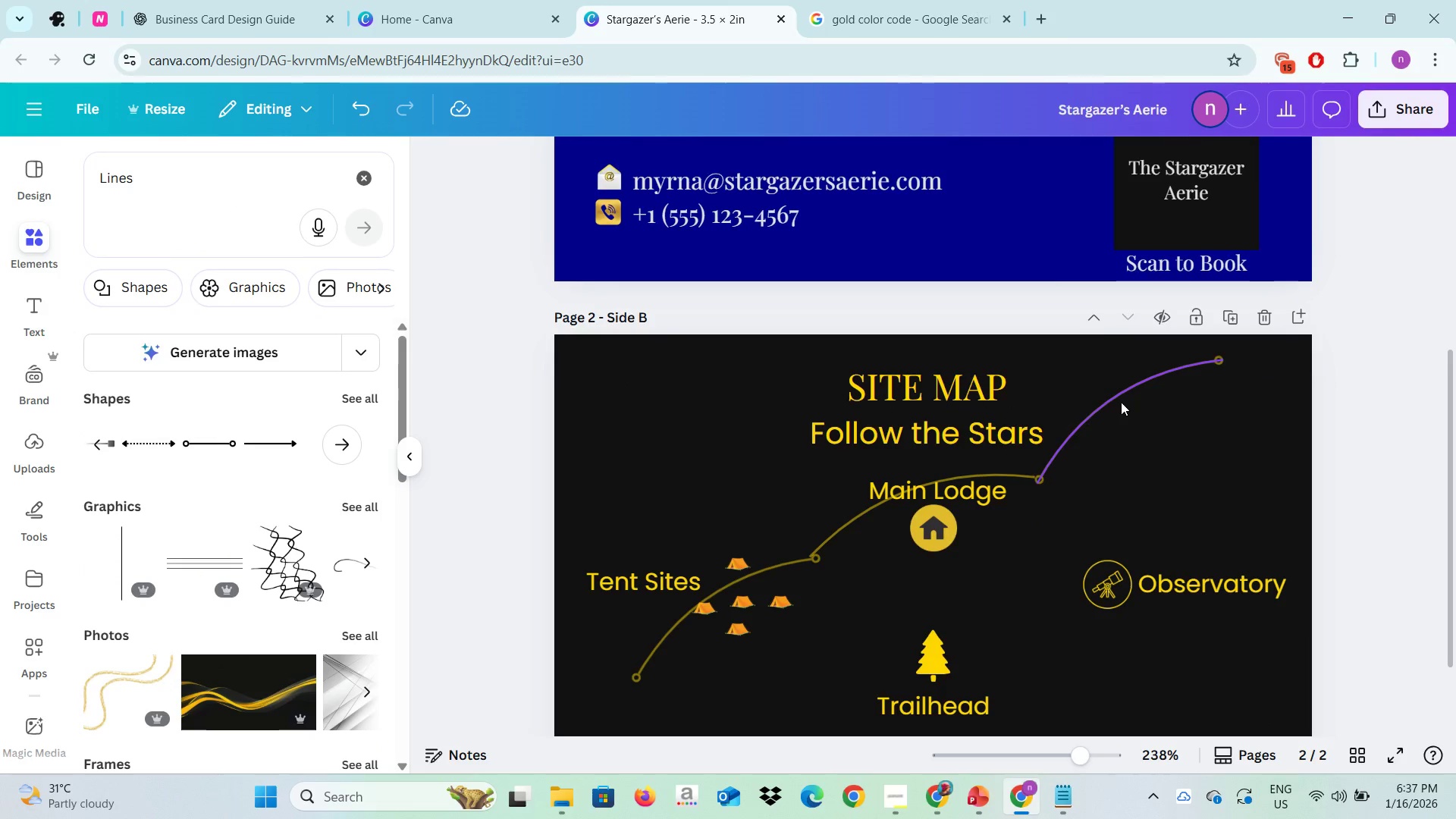 
left_click([1121, 402])
 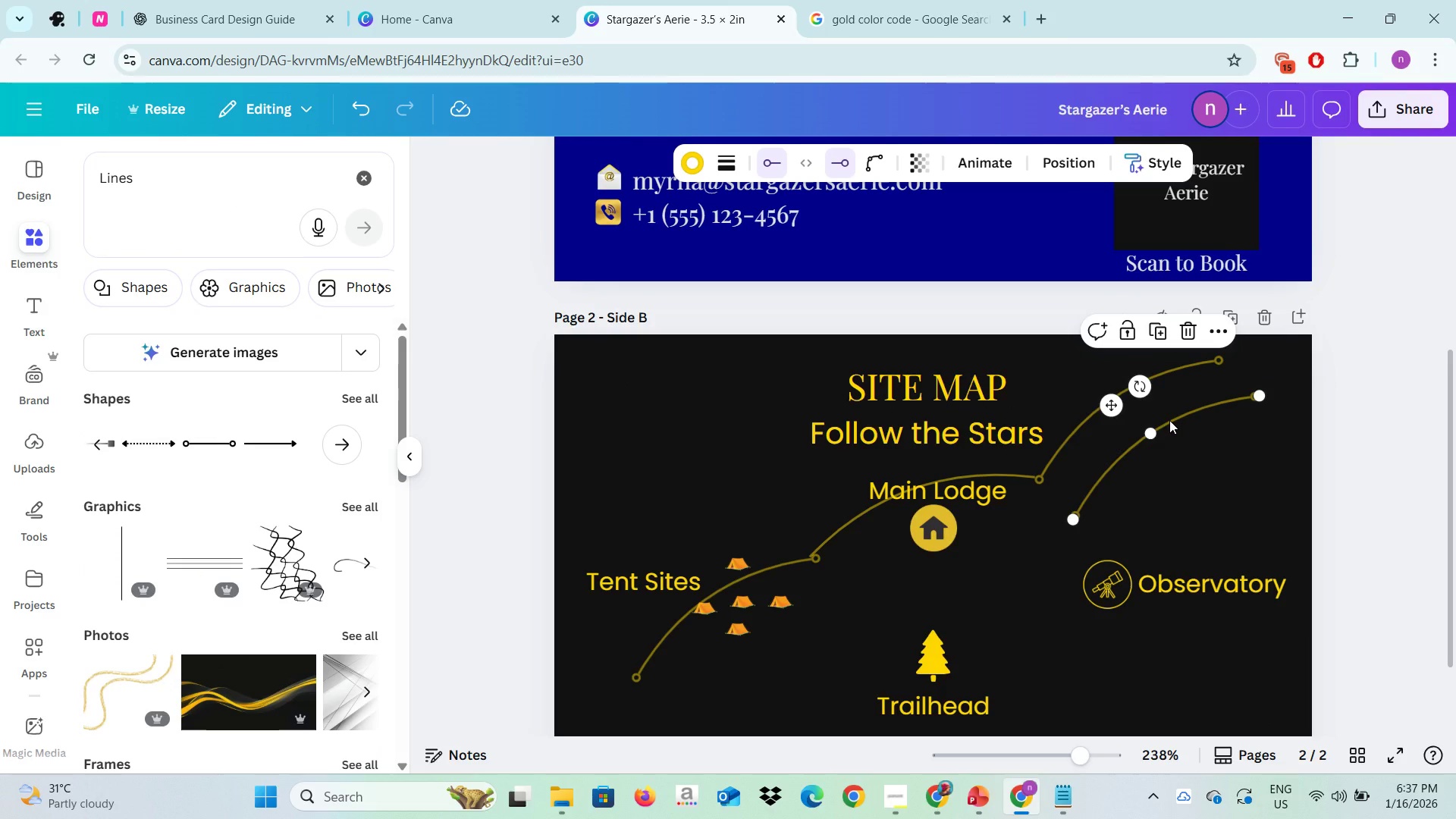 
left_click_drag(start_coordinate=[1170, 420], to_coordinate=[1176, 469])
 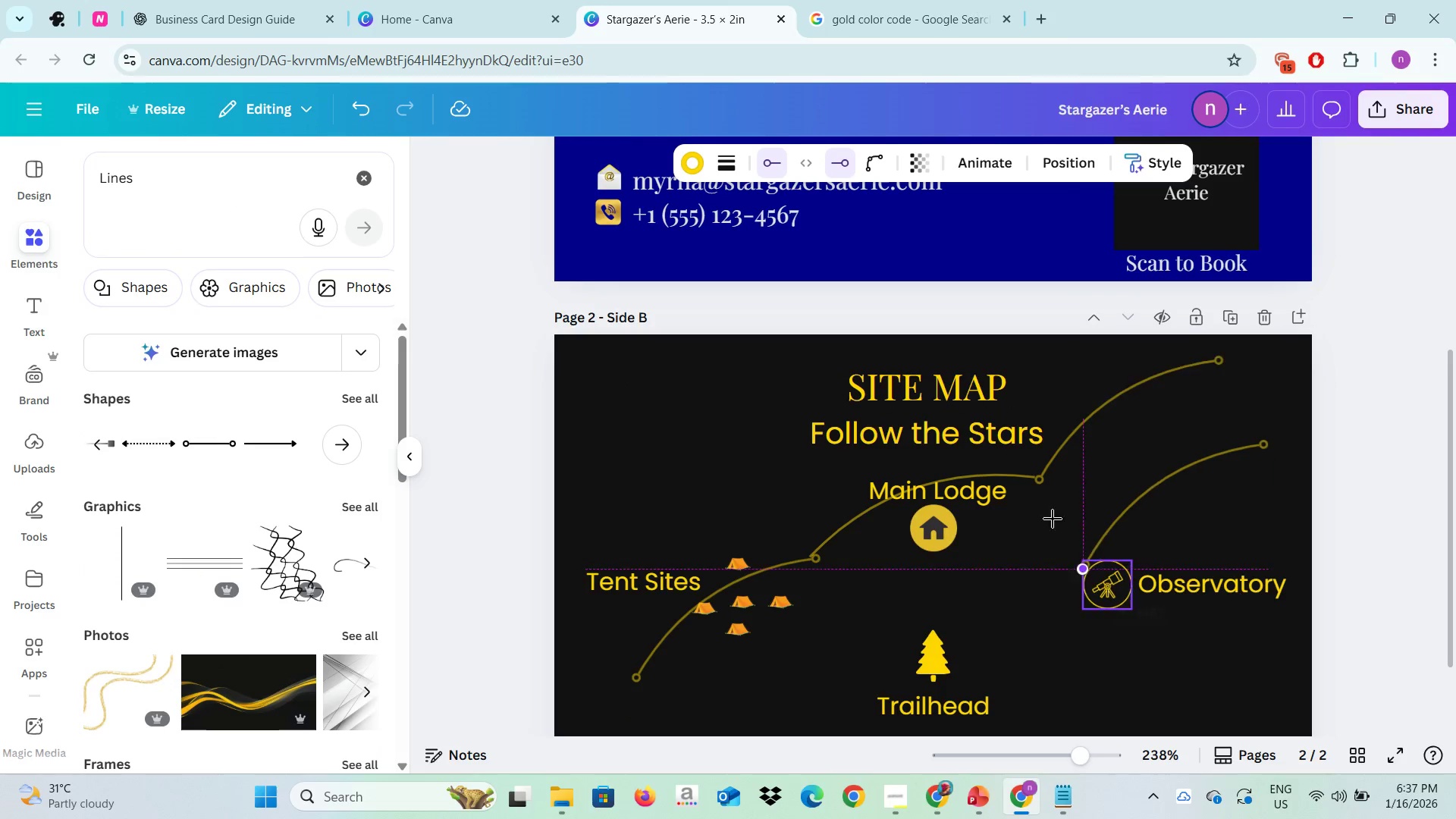 
left_click_drag(start_coordinate=[1086, 566], to_coordinate=[1040, 480])
 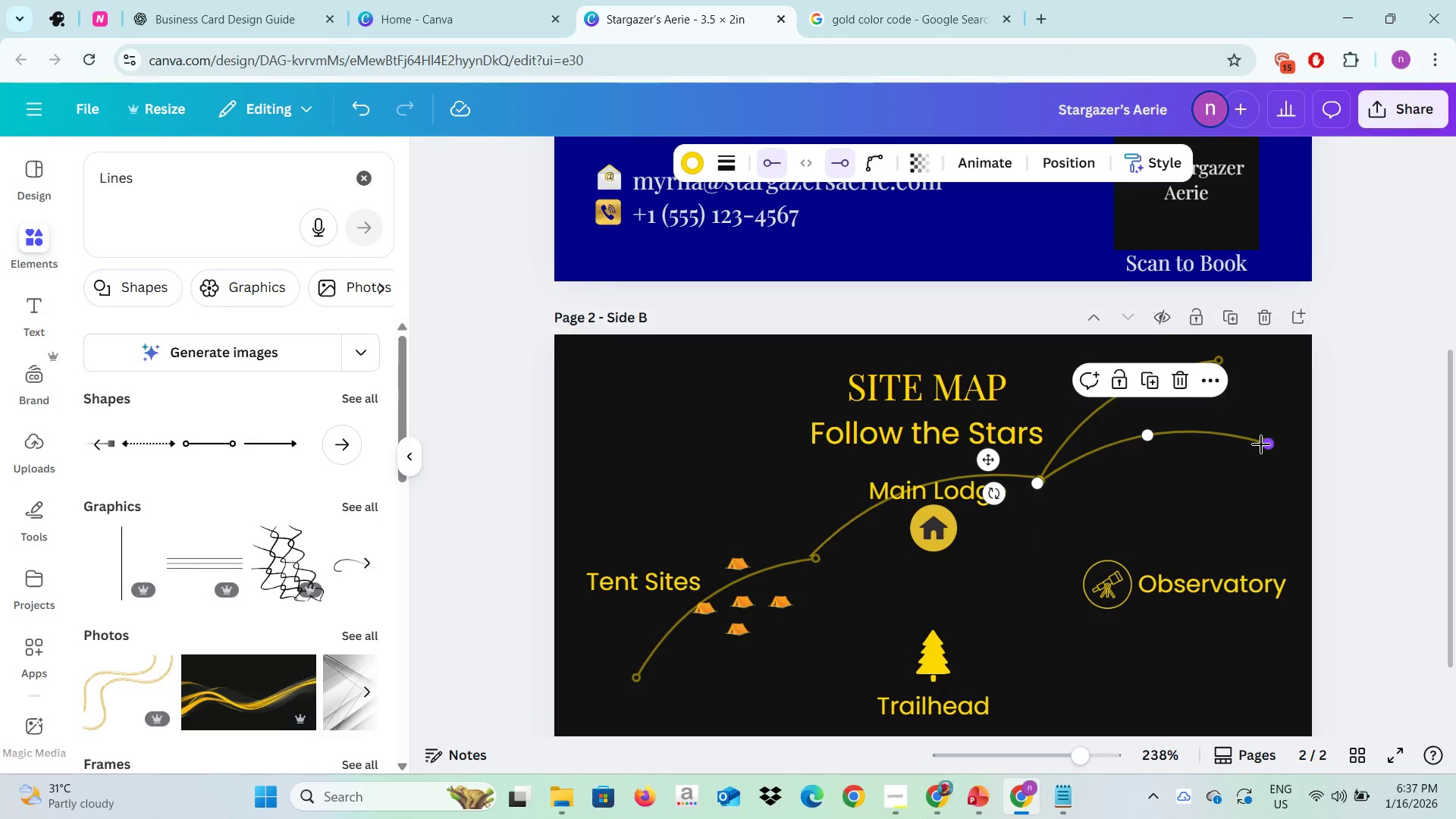 
left_click_drag(start_coordinate=[1261, 444], to_coordinate=[1219, 612])
 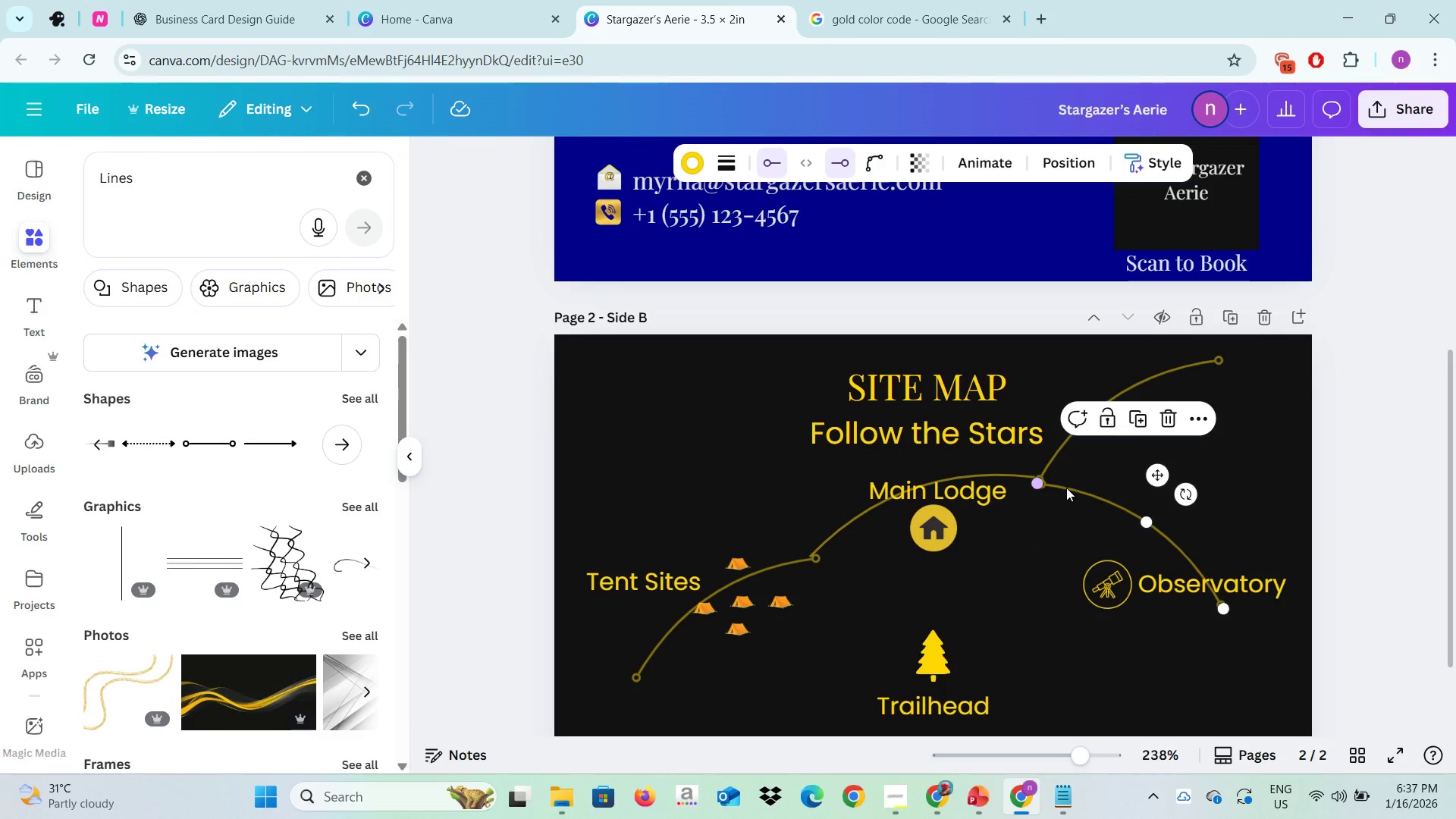 
left_click_drag(start_coordinate=[1066, 489], to_coordinate=[1064, 485])
 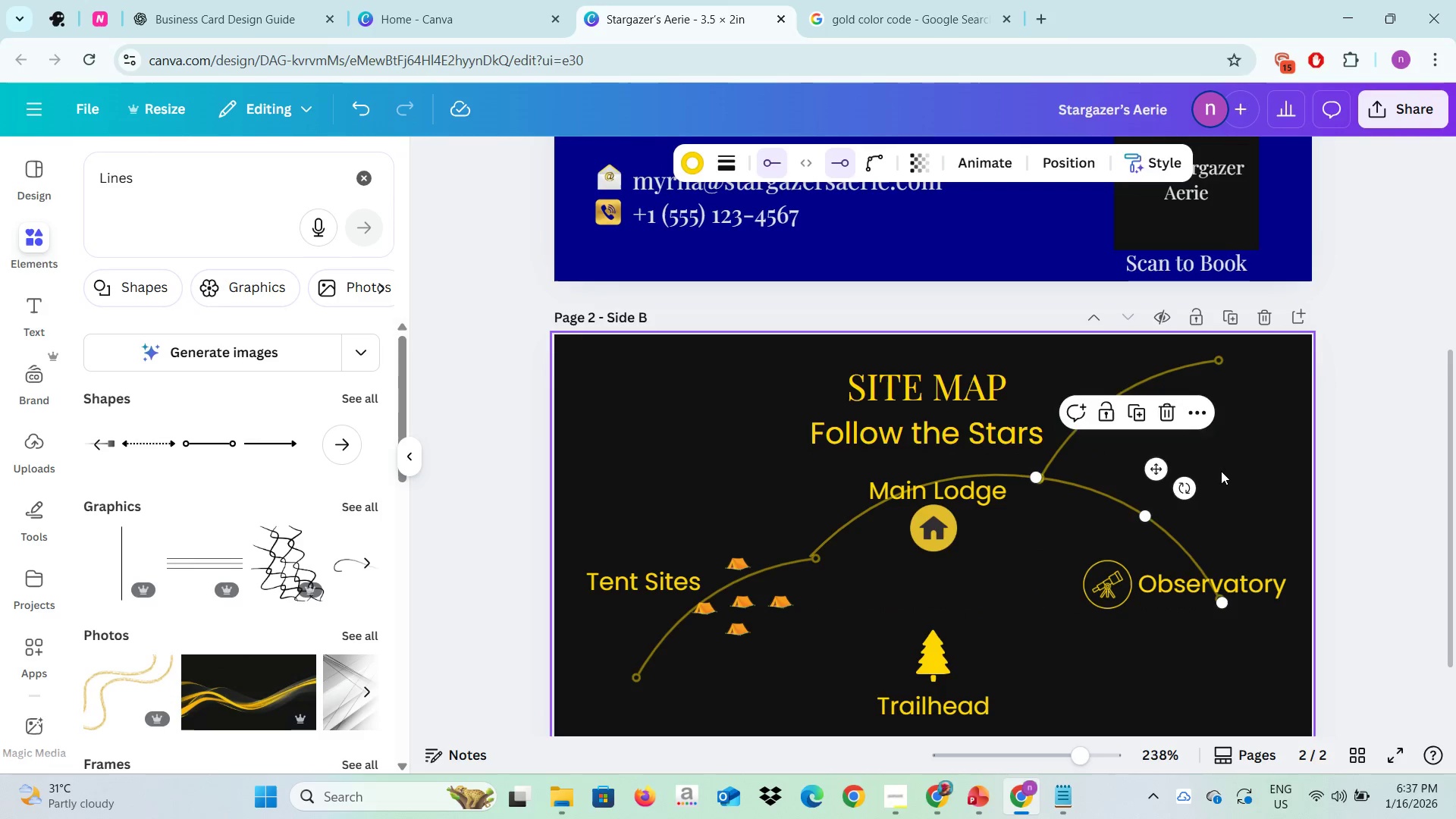 
left_click([1221, 471])
 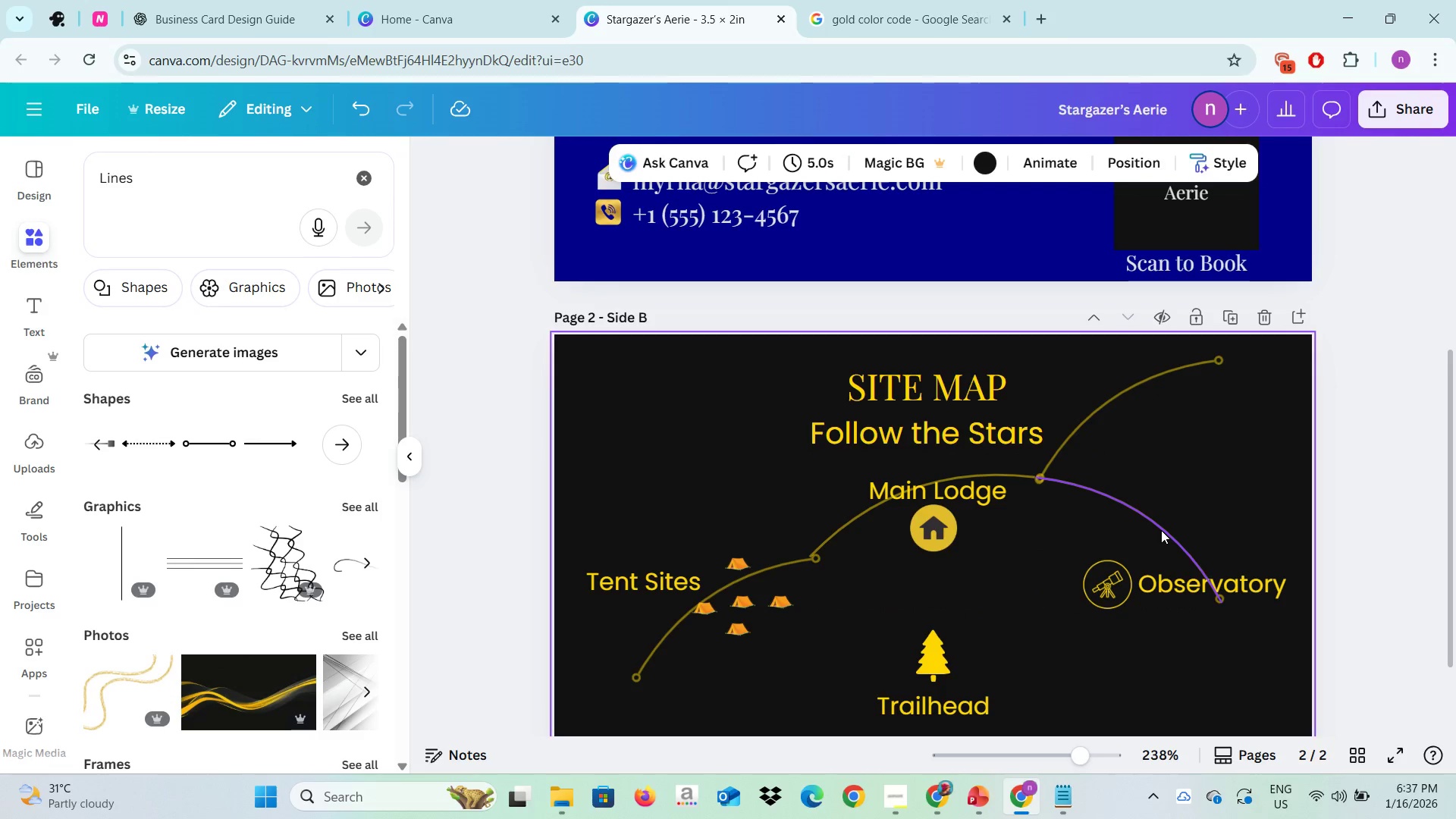 
left_click([1161, 530])
 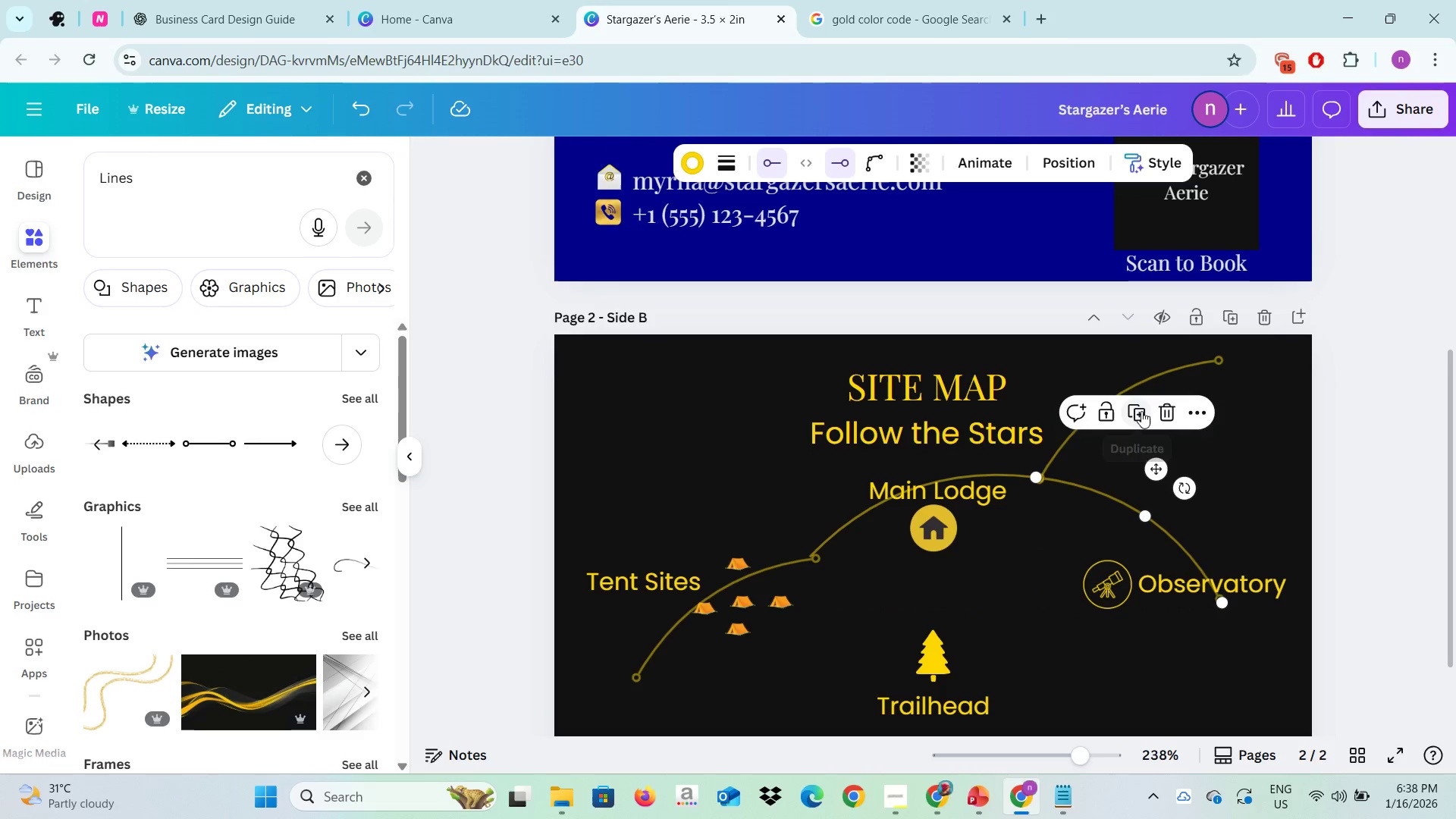 
left_click([1141, 411])
 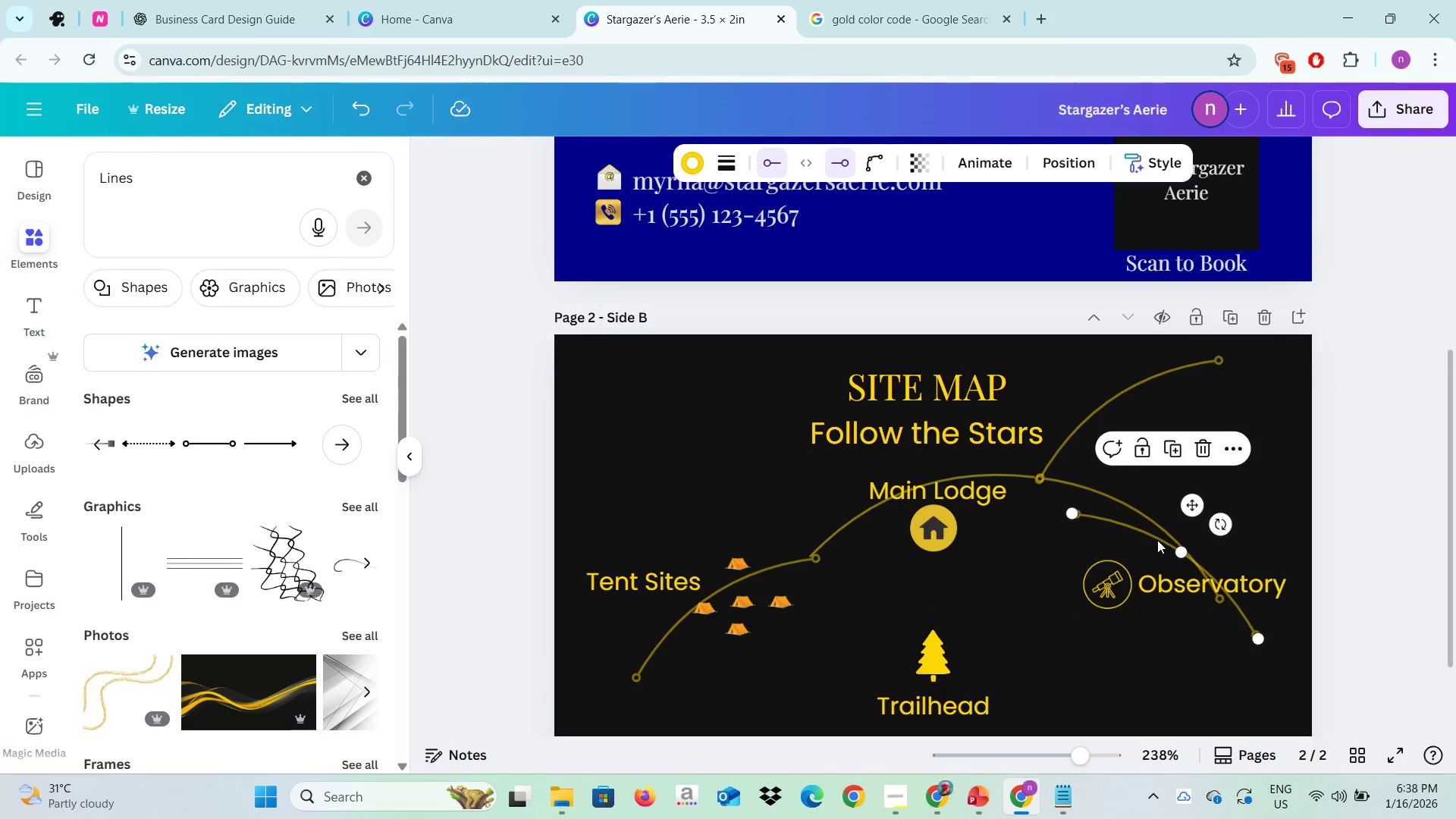 
left_click_drag(start_coordinate=[1157, 539], to_coordinate=[895, 585])
 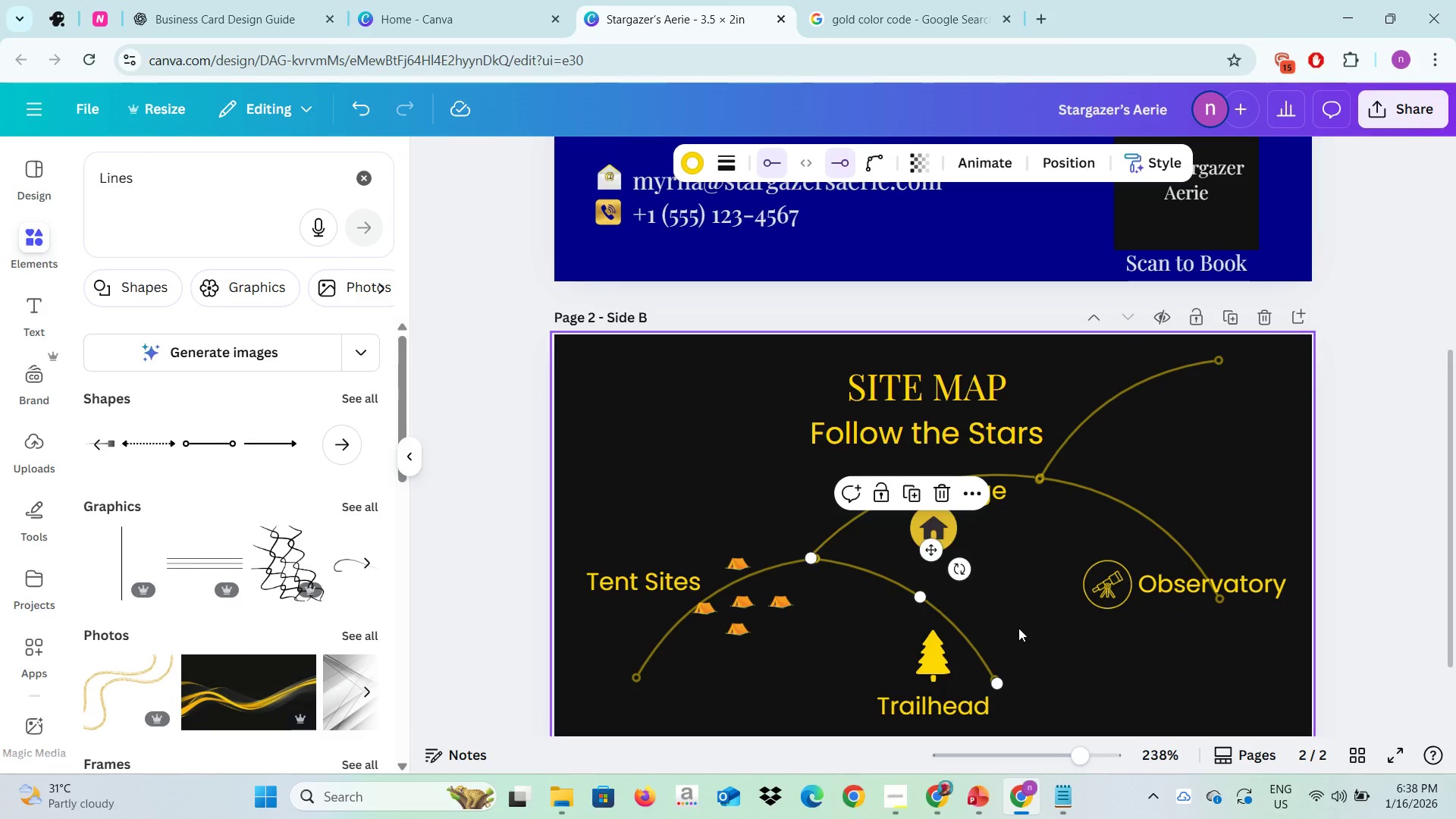 
left_click([1018, 628])
 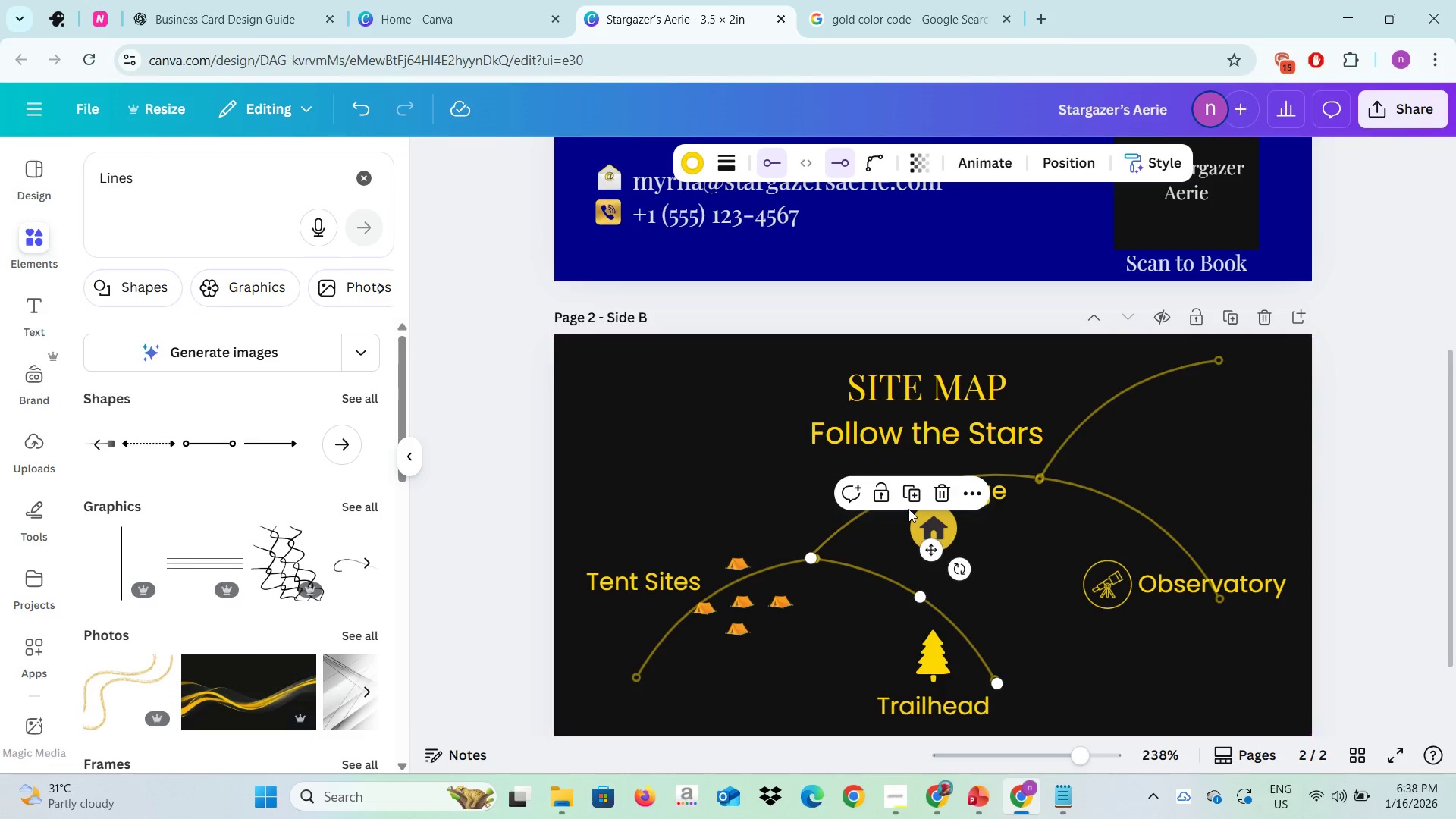 
left_click([912, 496])
 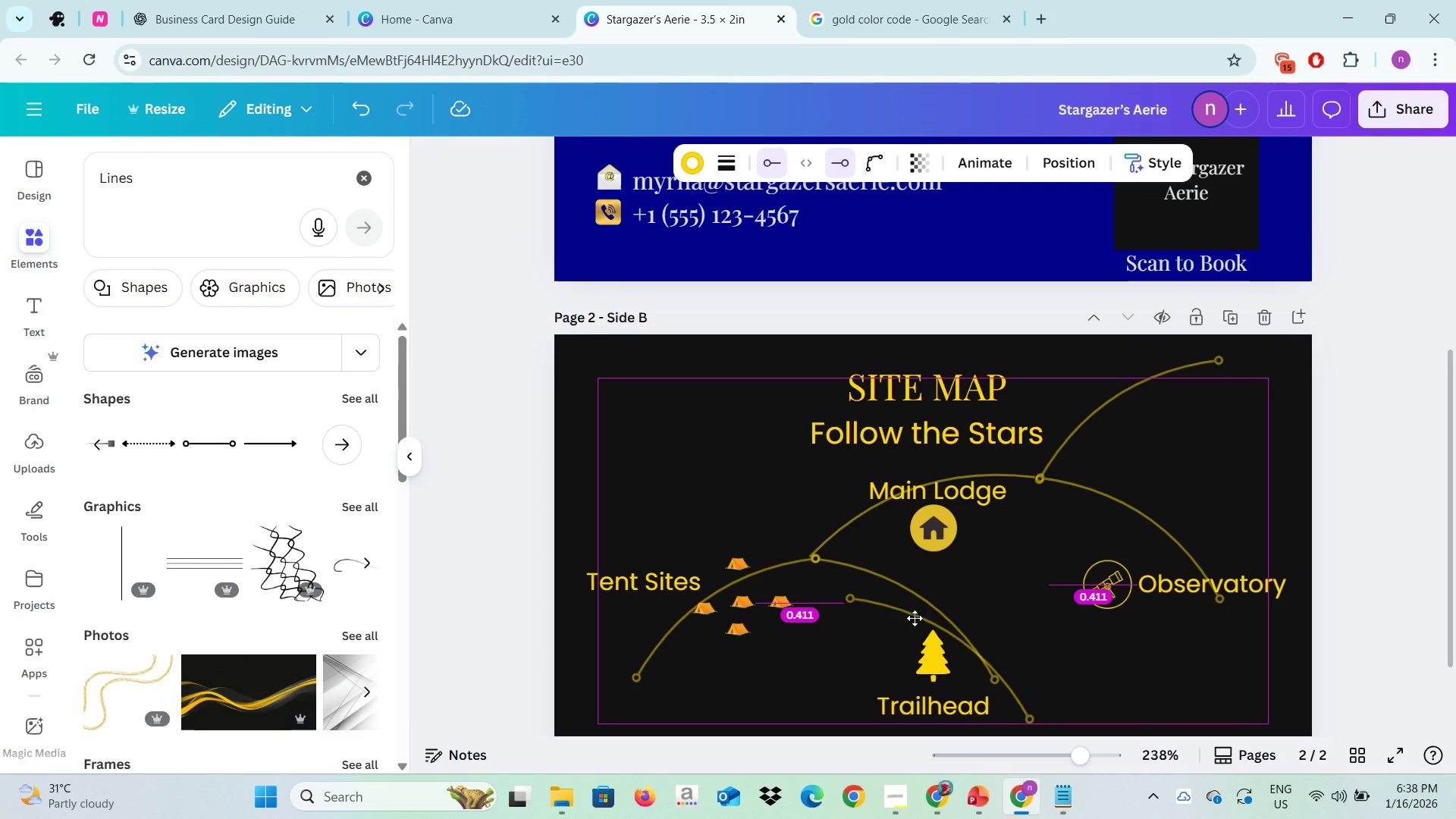 
left_click_drag(start_coordinate=[918, 614], to_coordinate=[701, 457])
 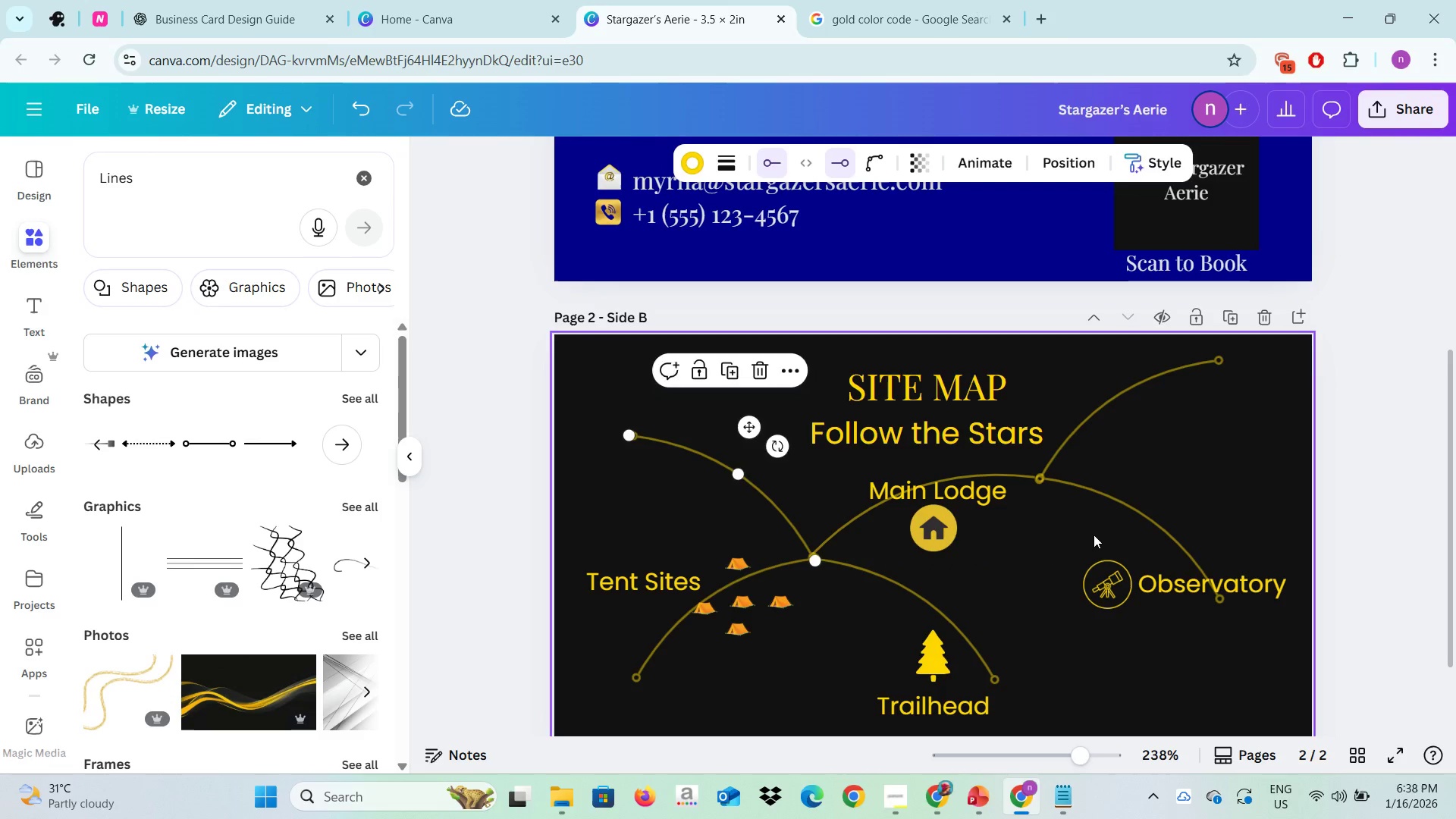 
left_click([1094, 535])
 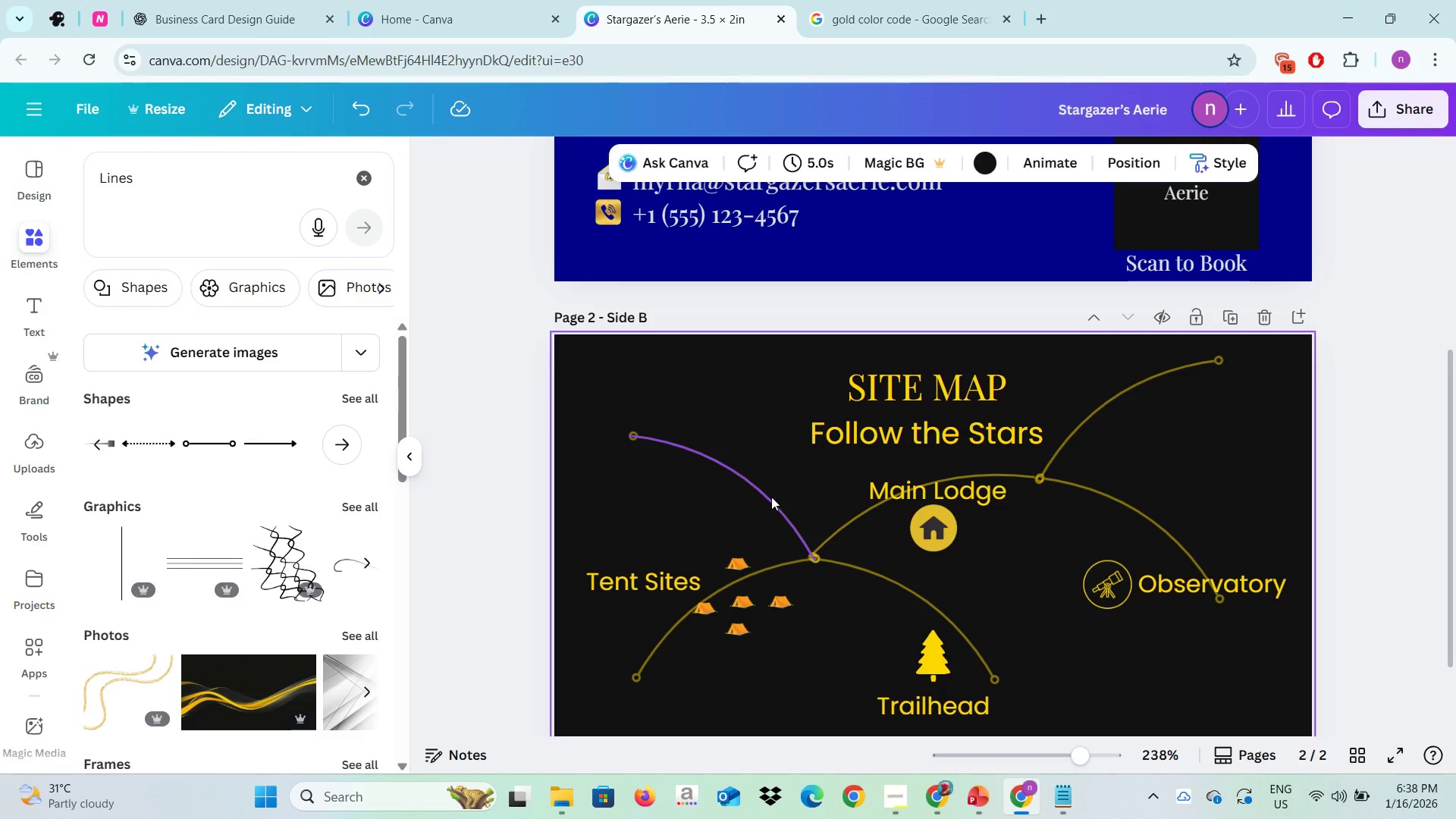 
left_click([771, 497])
 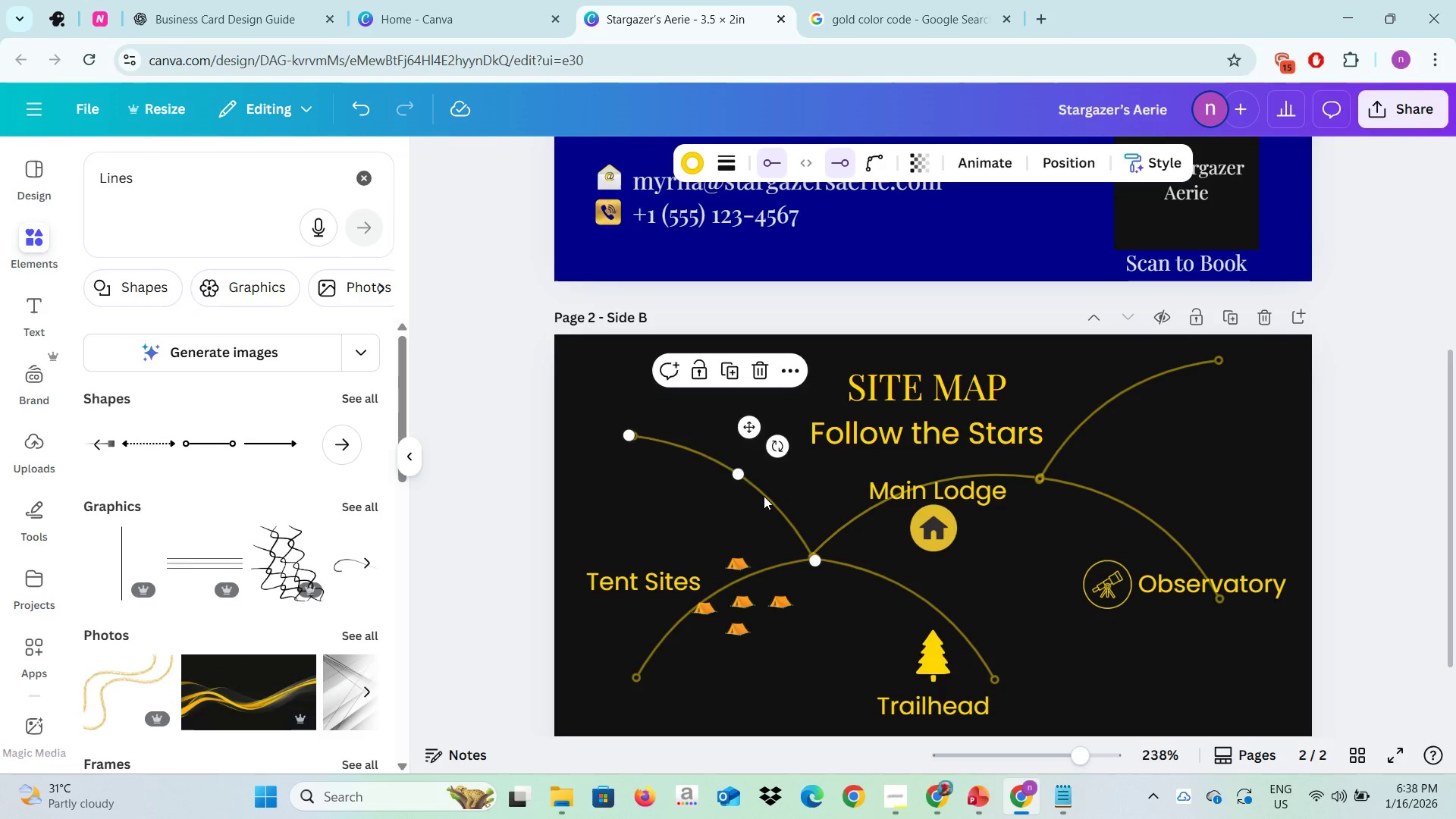 
left_click_drag(start_coordinate=[761, 496], to_coordinate=[987, 419])
 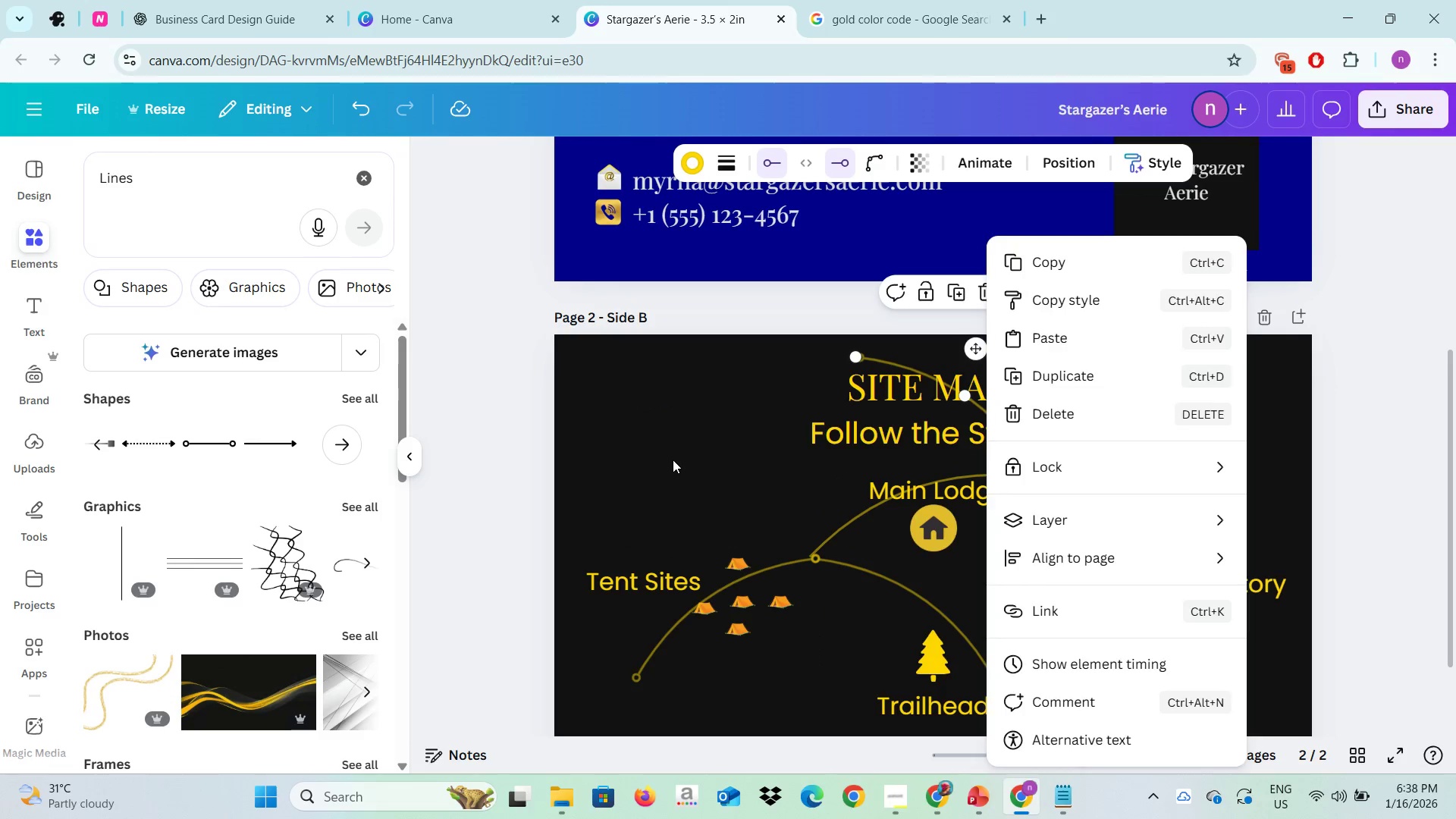 
left_click([673, 460])
 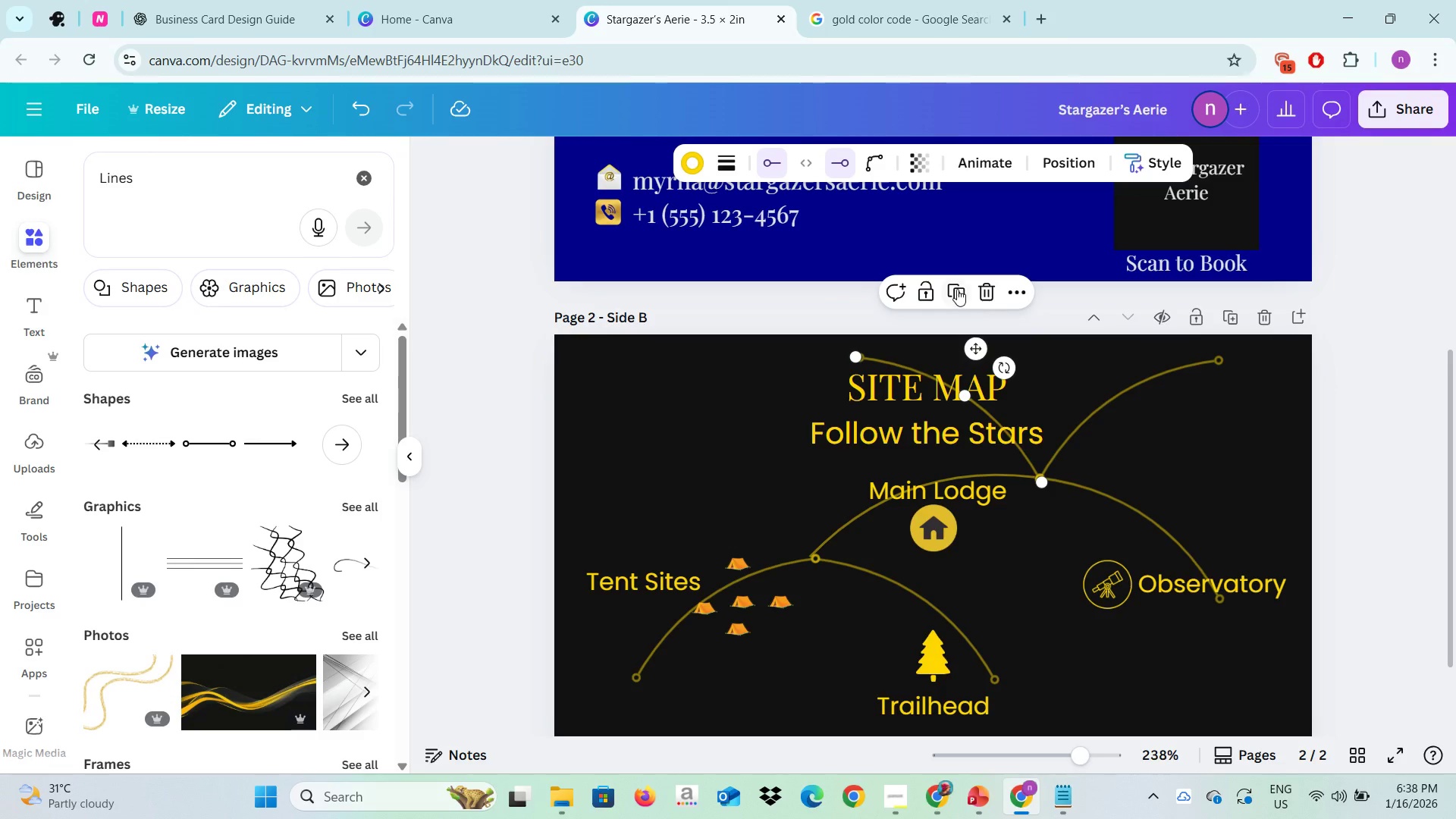 
left_click([957, 288])
 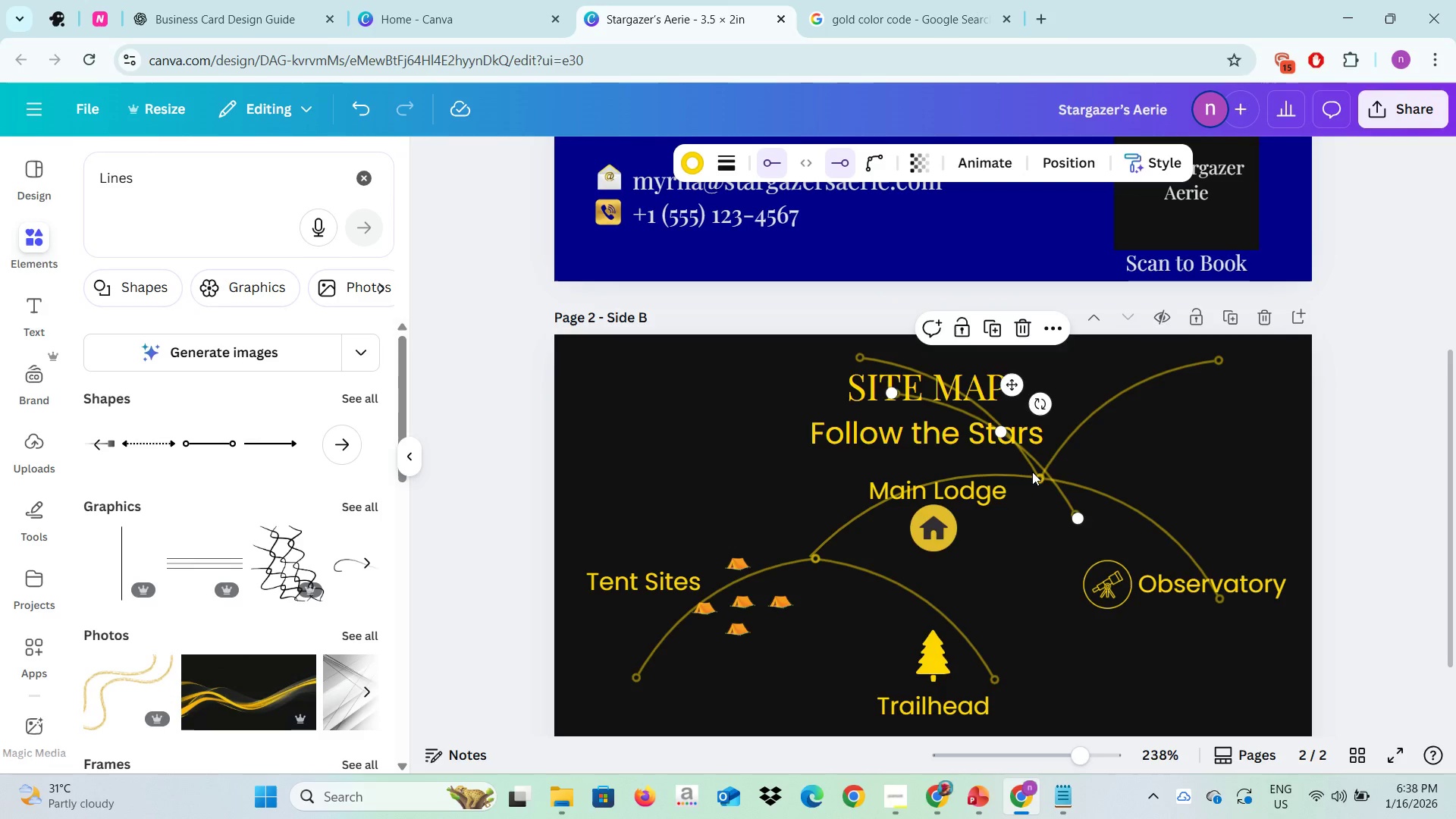 
left_click_drag(start_coordinate=[1037, 466], to_coordinate=[780, 509])
 